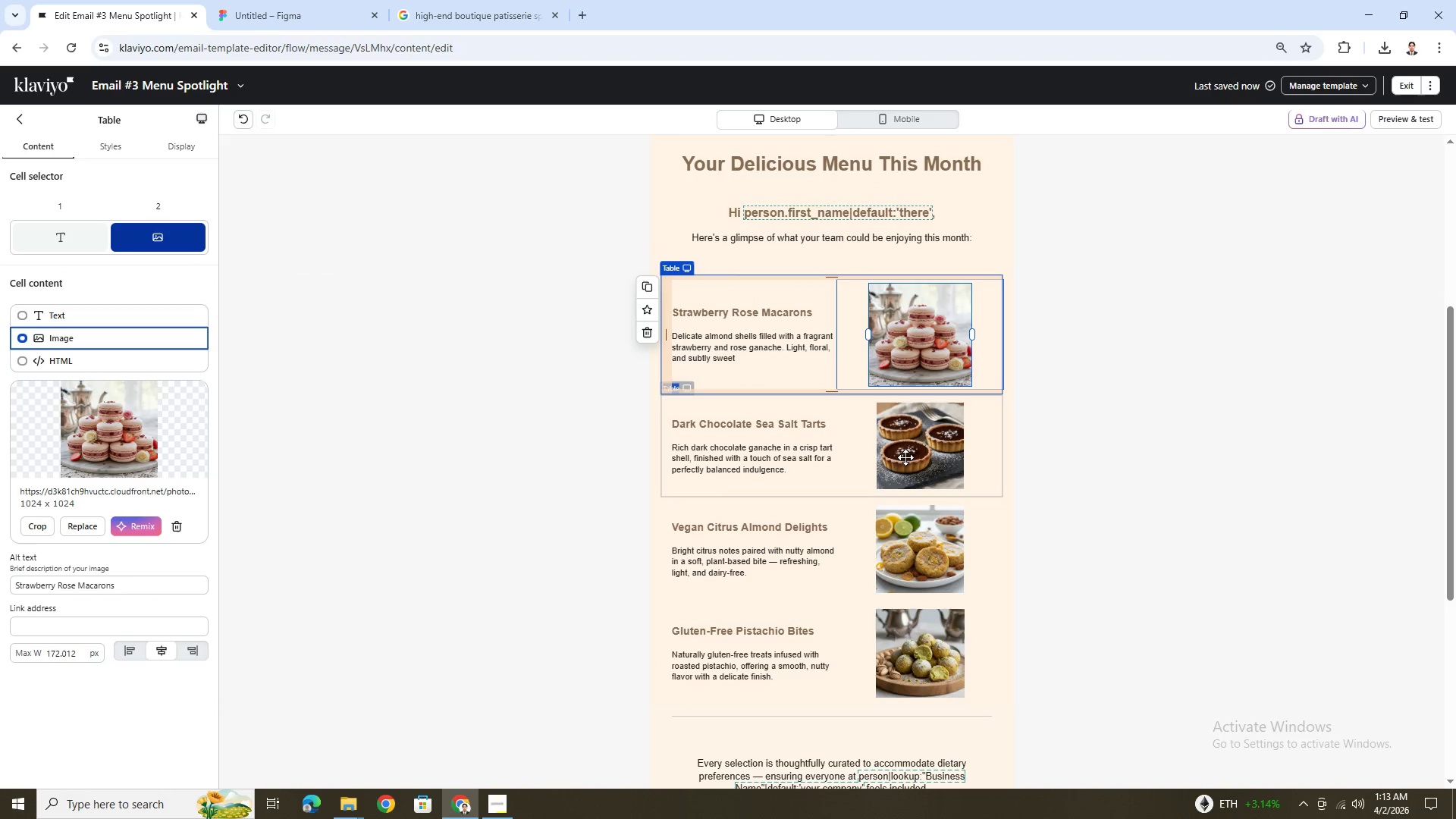 
left_click([907, 457])
 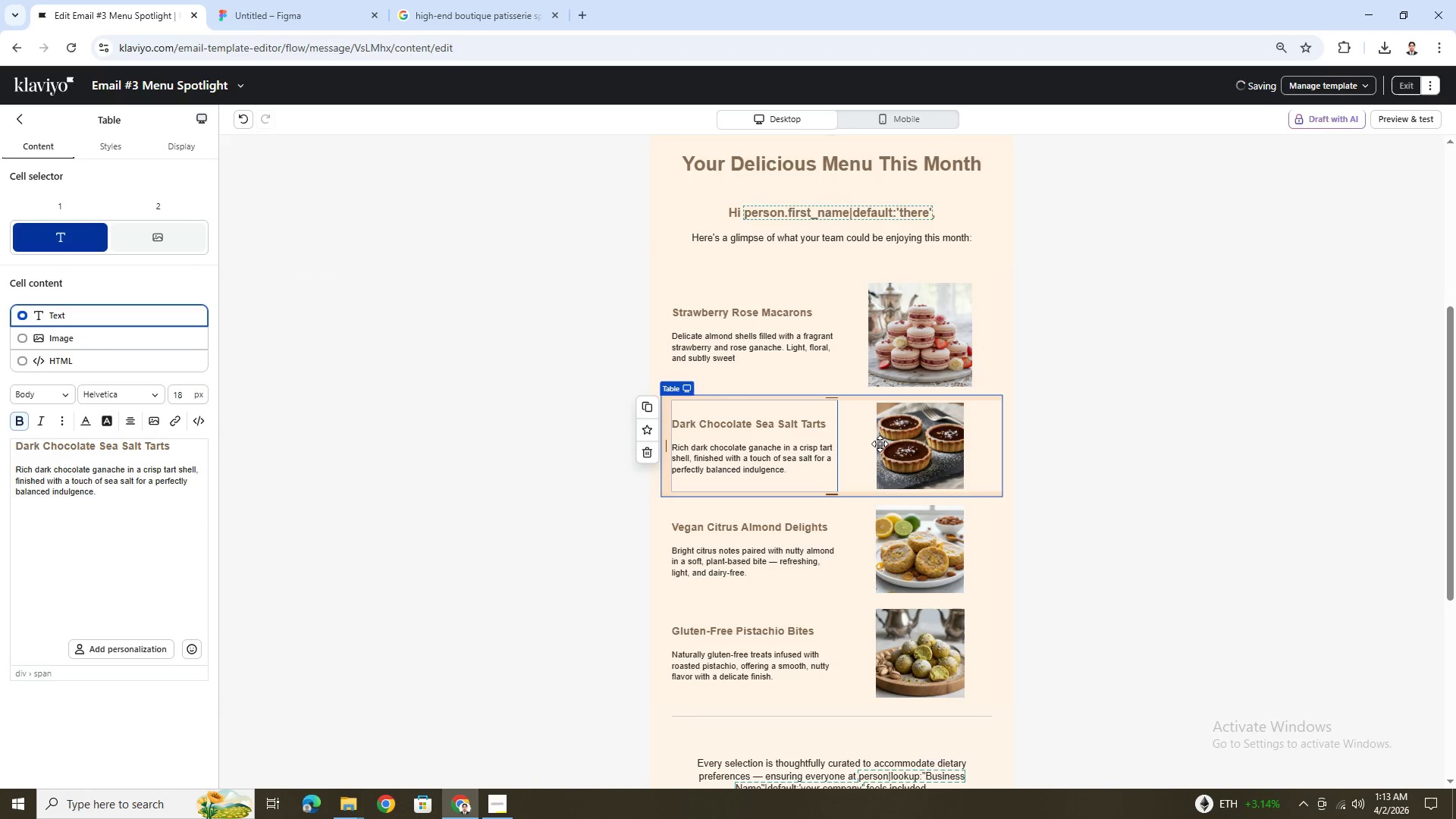 
left_click([898, 439])
 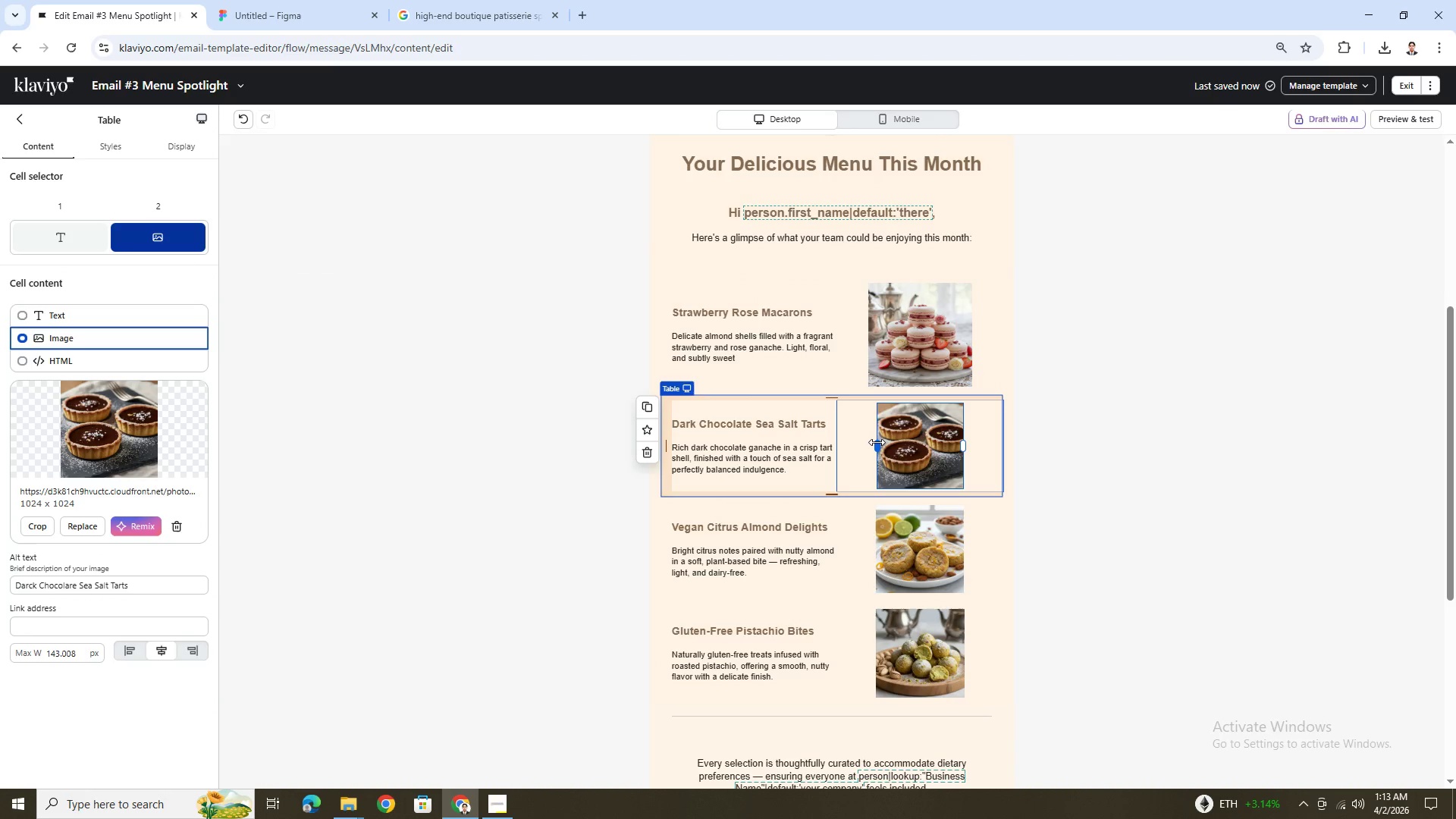 
left_click_drag(start_coordinate=[877, 442], to_coordinate=[863, 443])
 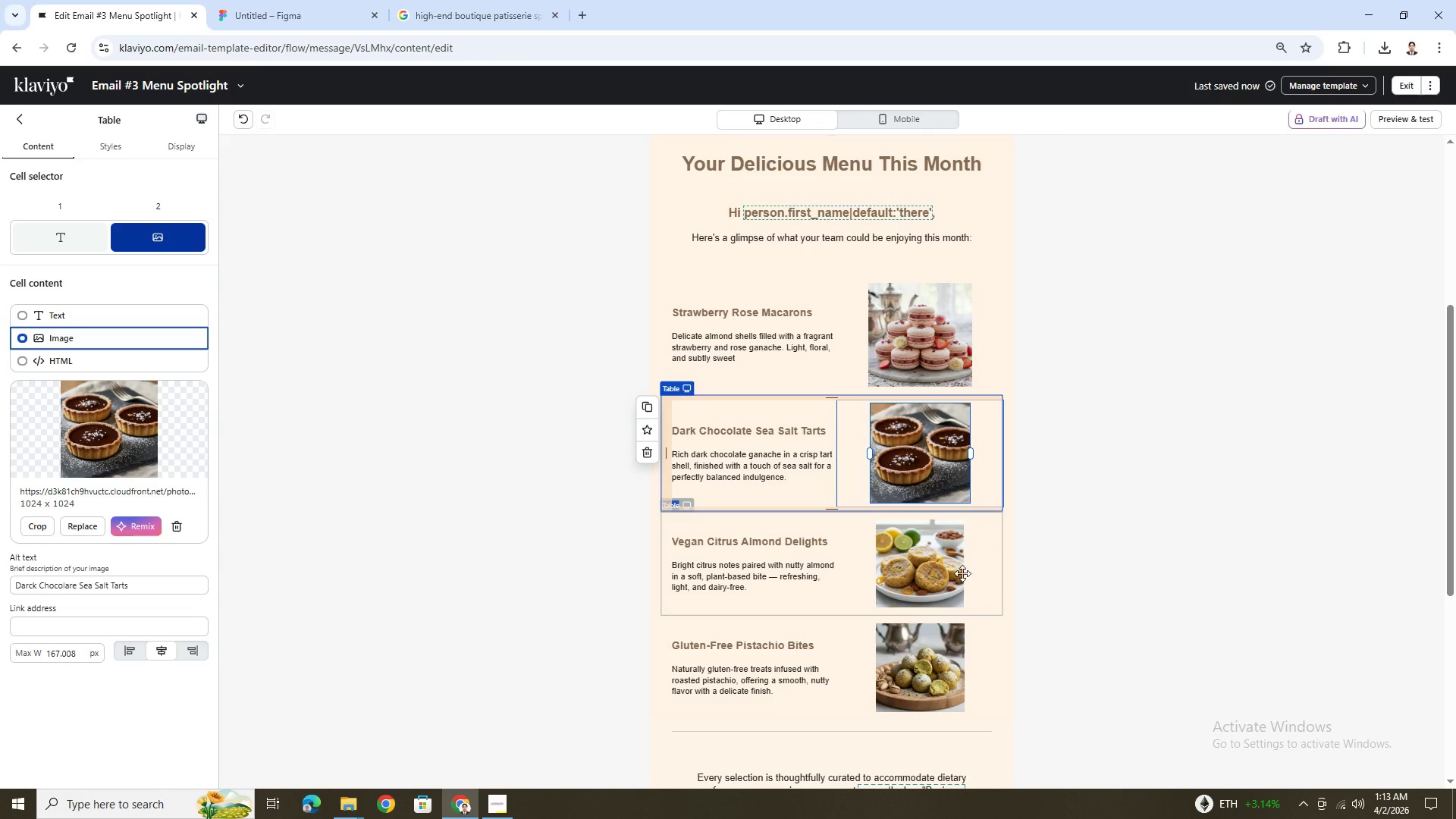 
left_click([934, 556])
 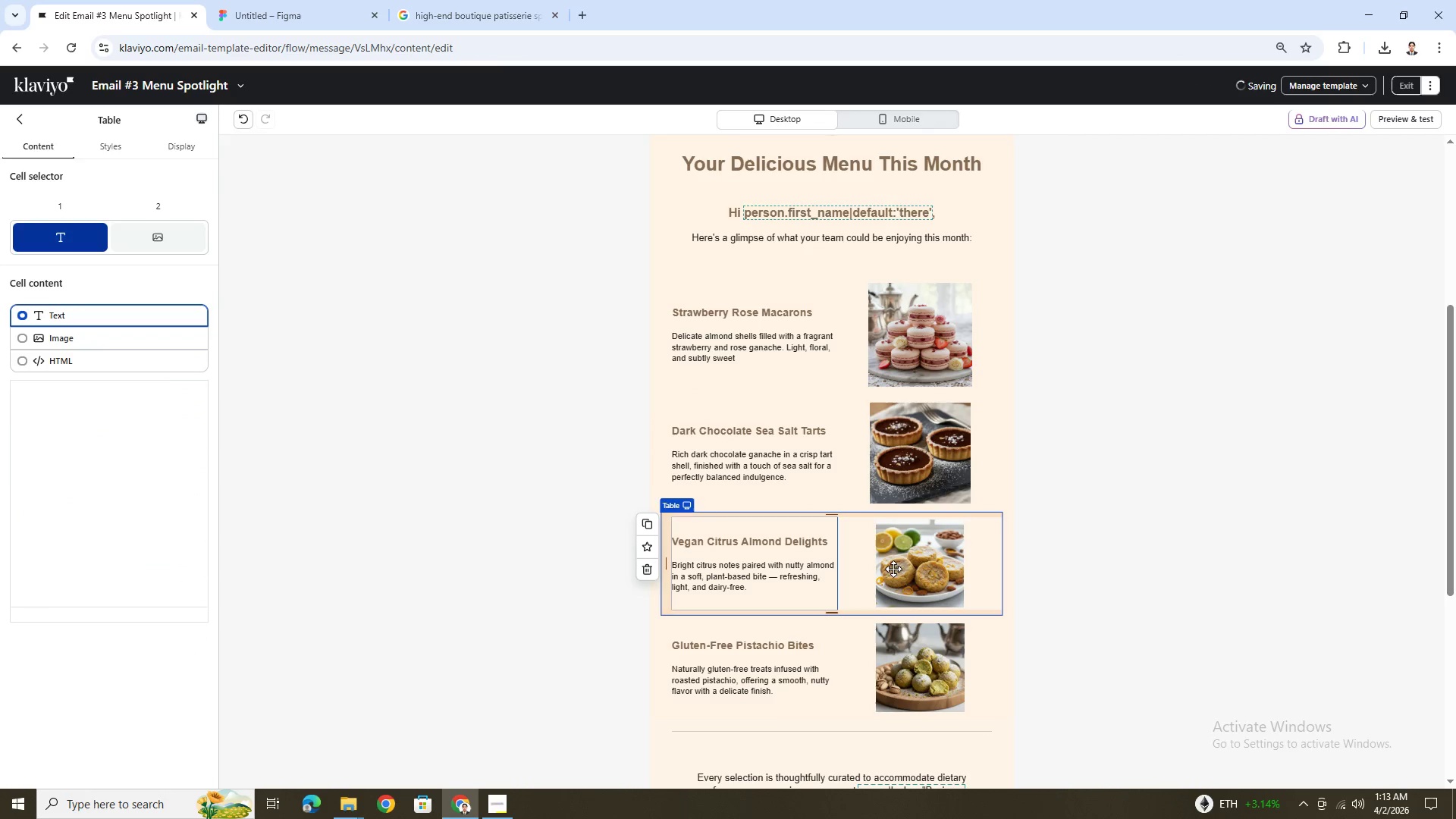 
left_click([905, 560])
 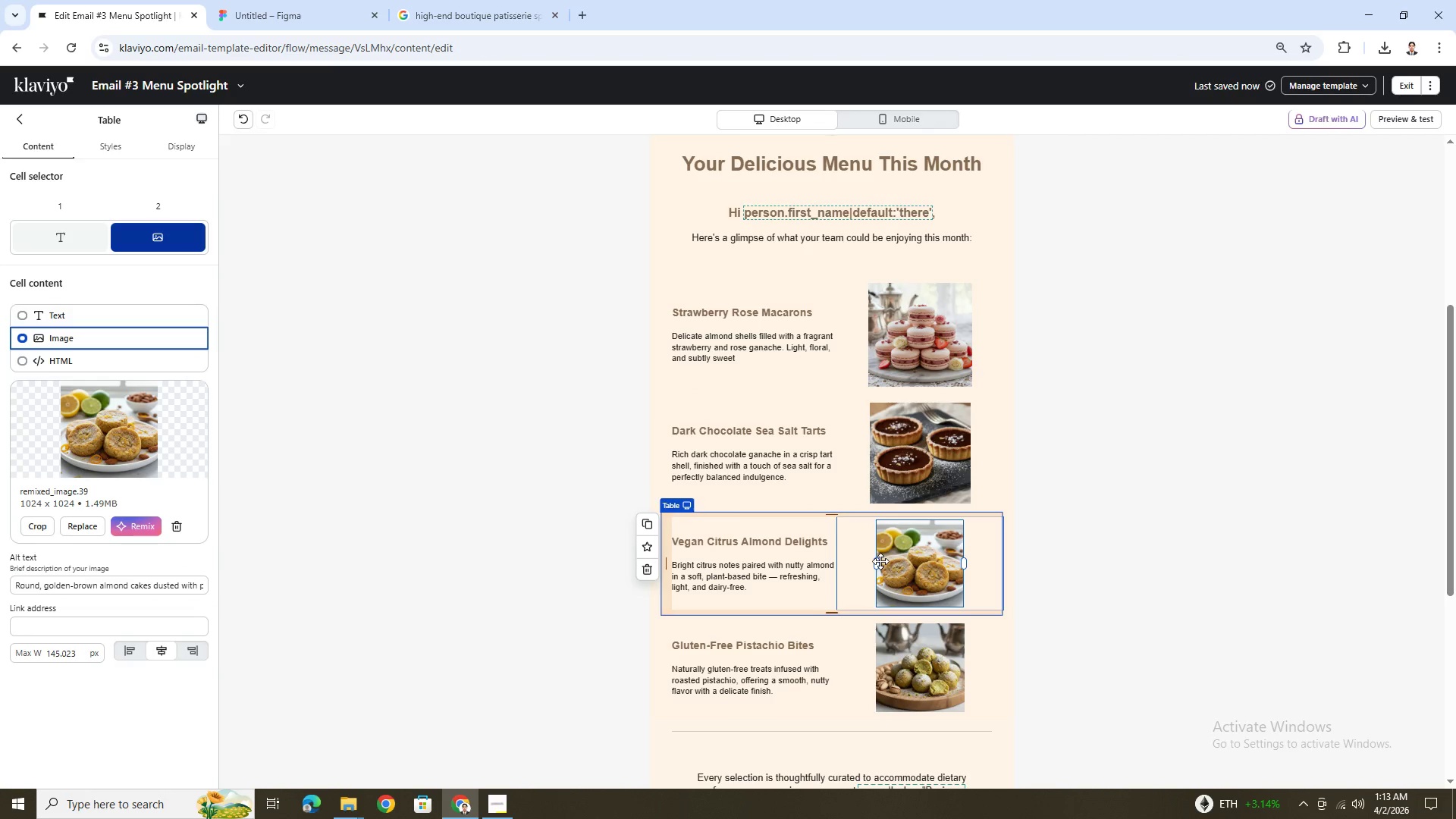 
left_click_drag(start_coordinate=[880, 561], to_coordinate=[872, 563])
 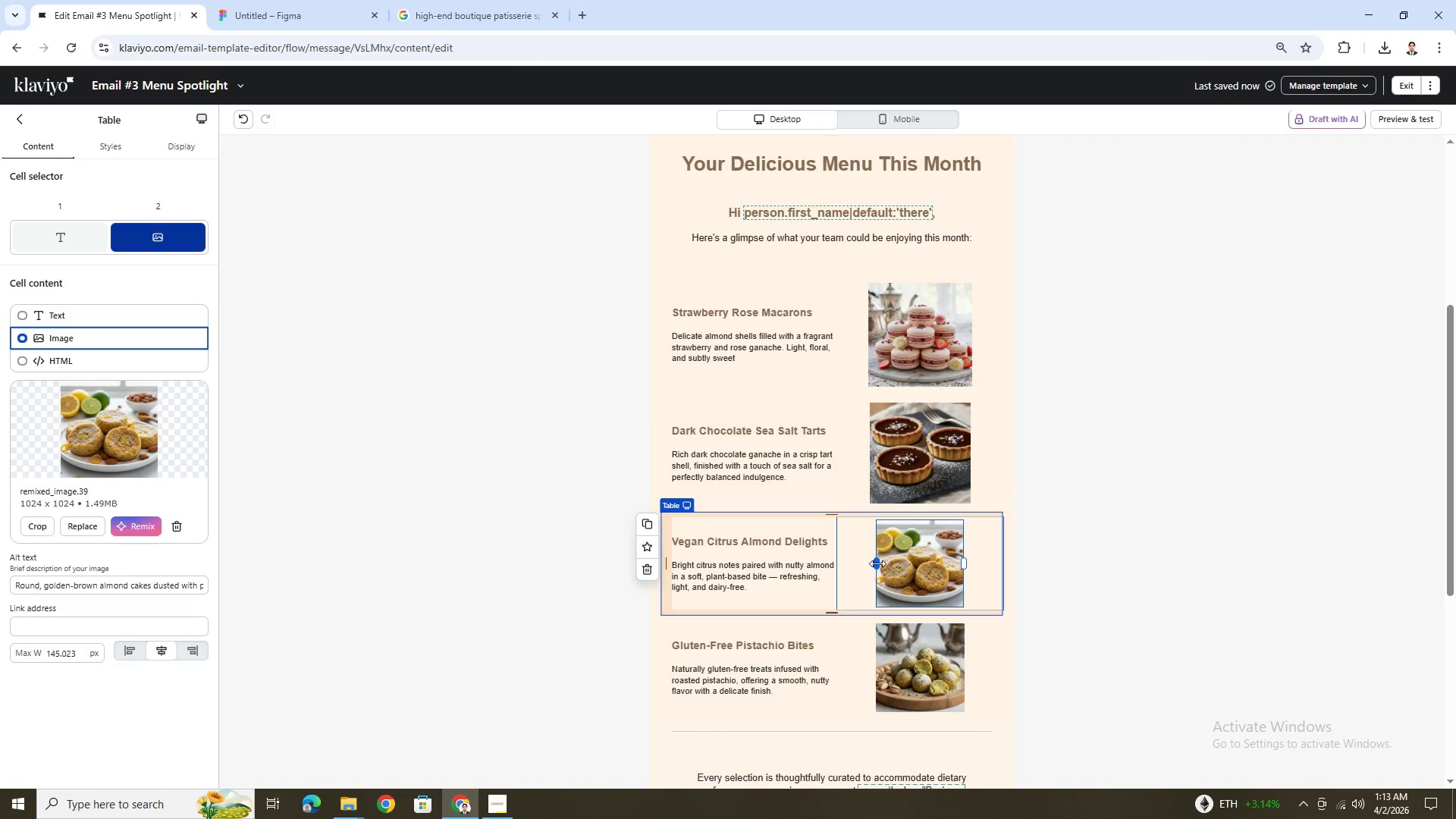 
left_click_drag(start_coordinate=[877, 563], to_coordinate=[864, 563])
 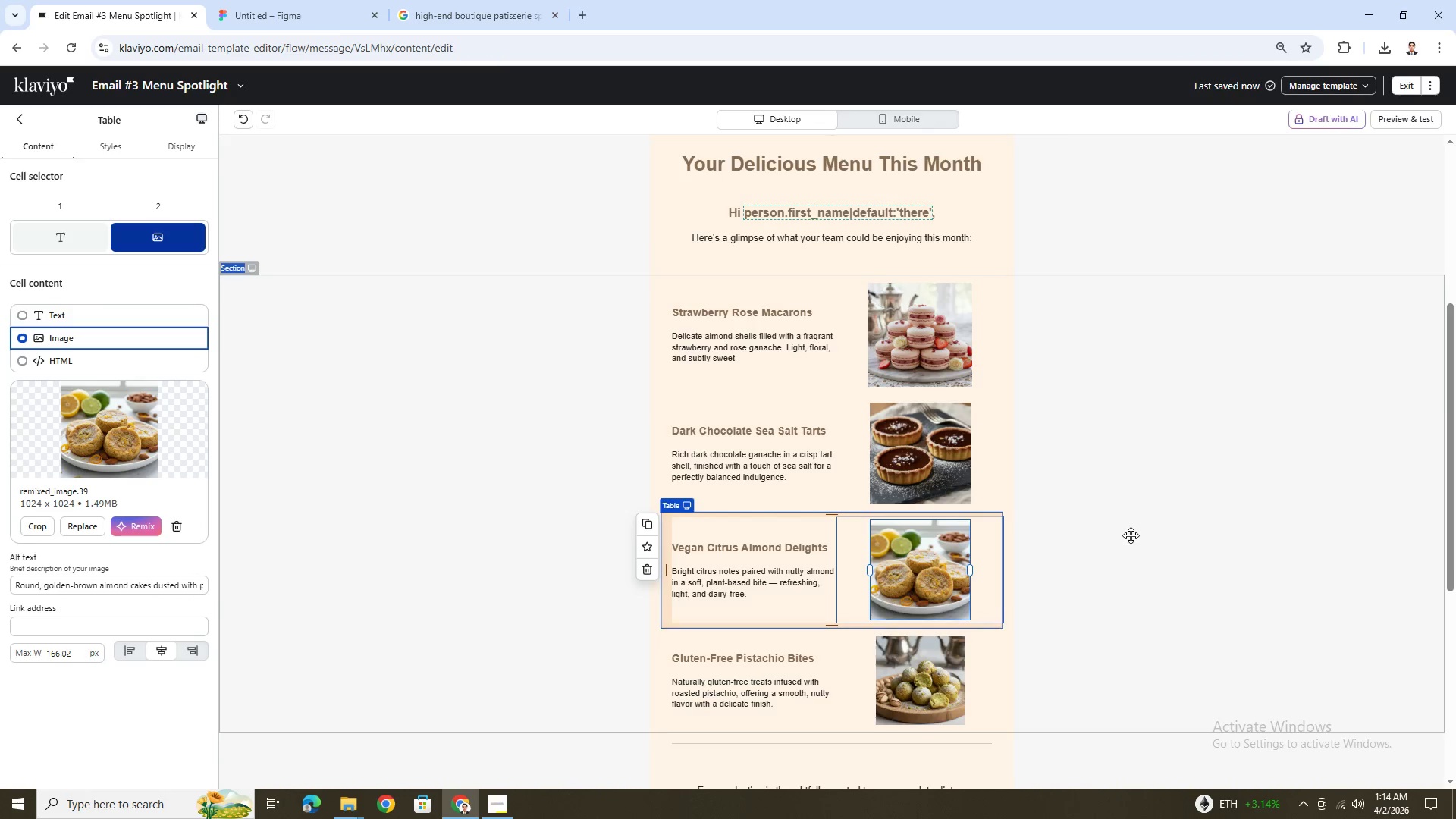 
scroll: coordinate [1130, 535], scroll_direction: down, amount: 3.0
 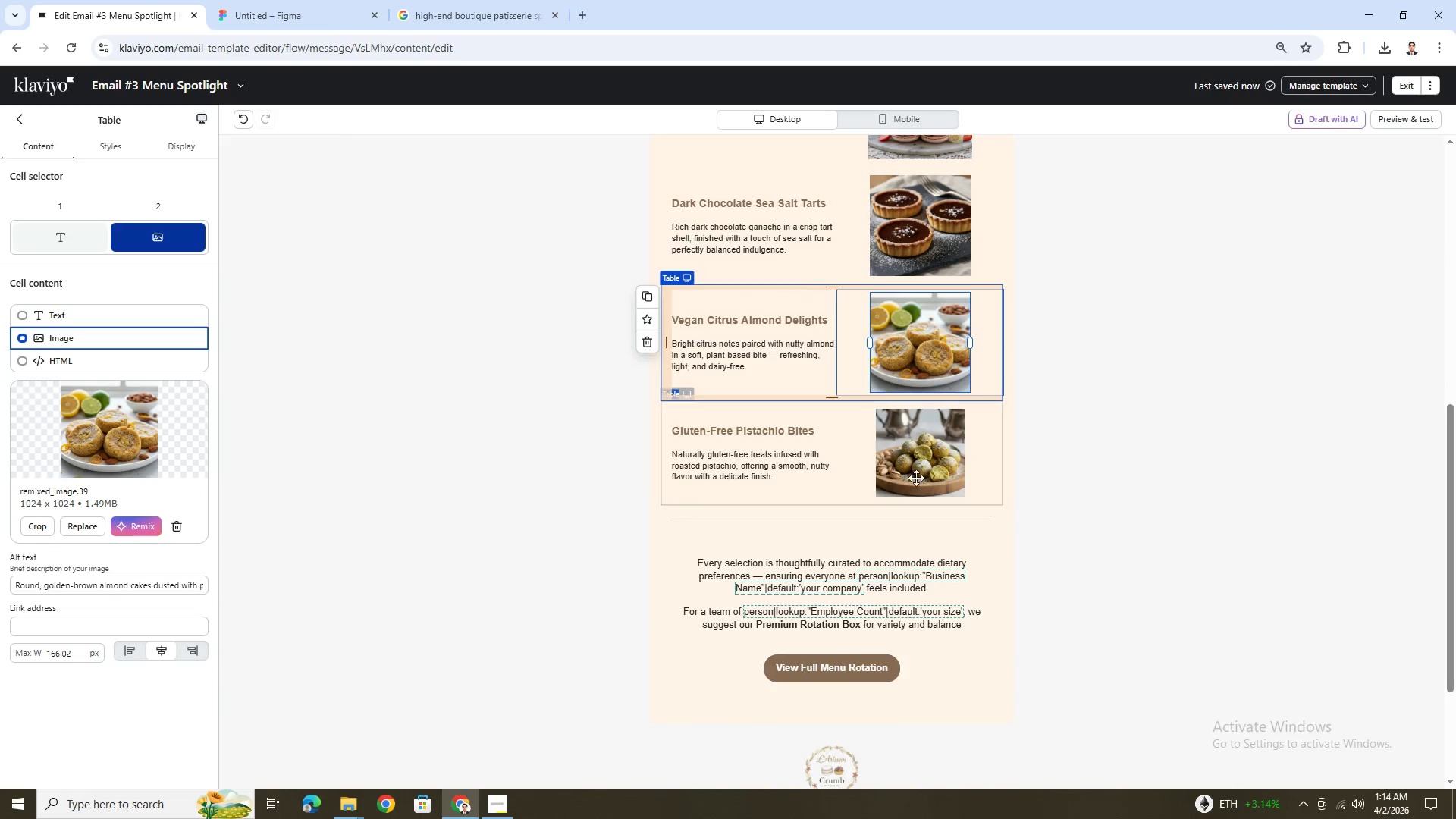 
left_click([919, 463])
 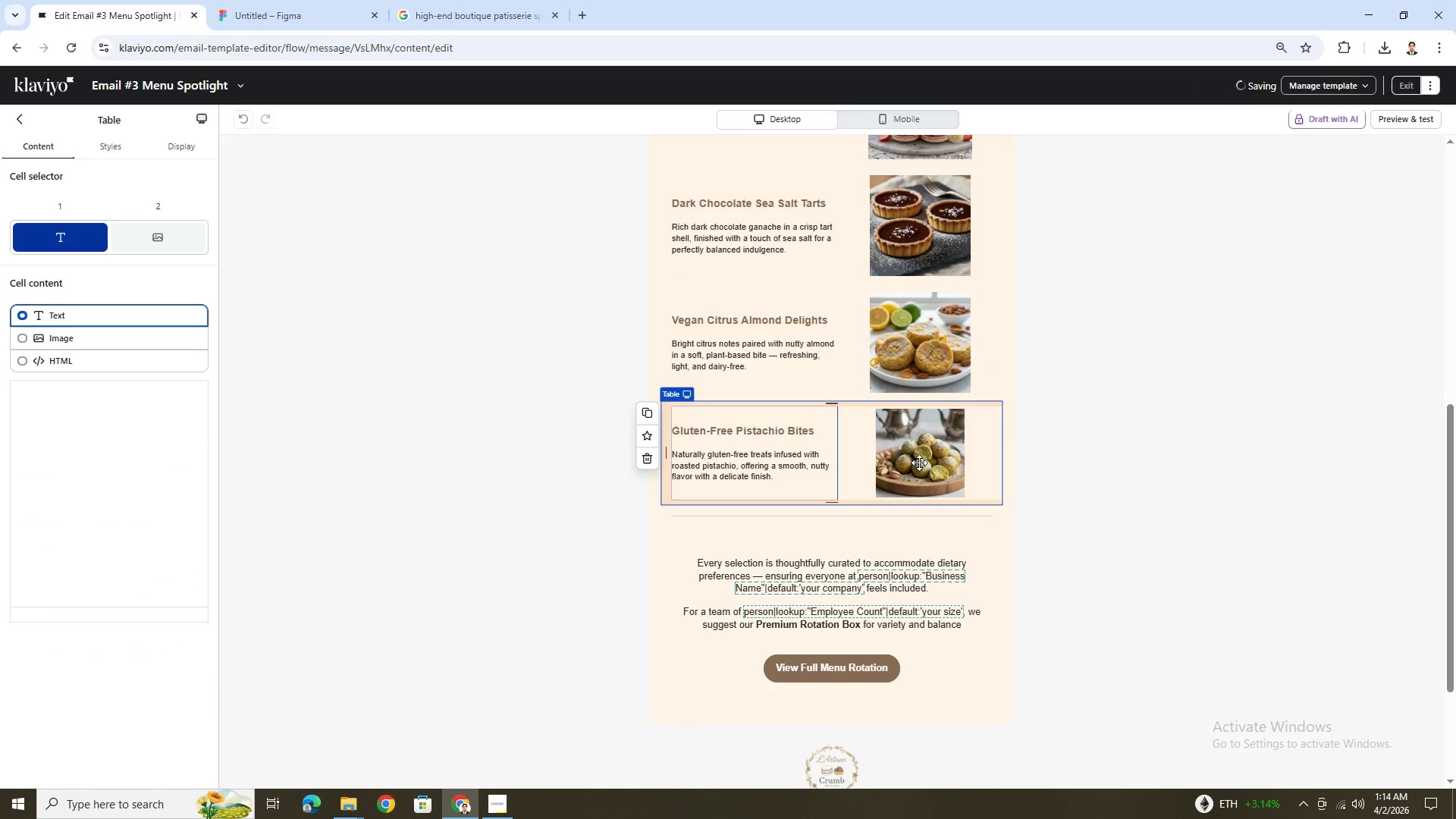 
left_click([919, 463])
 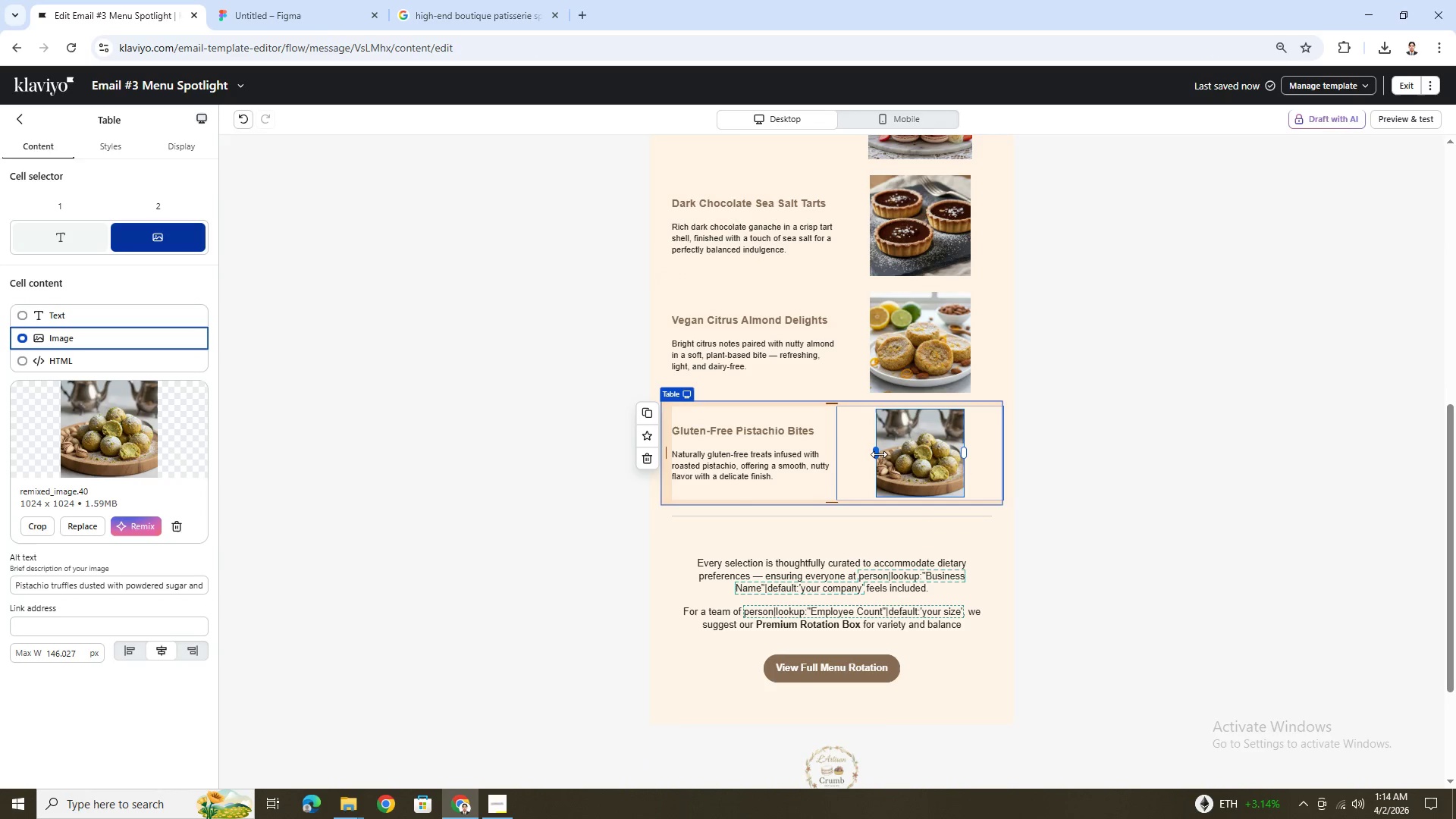 
left_click_drag(start_coordinate=[877, 453], to_coordinate=[867, 453])
 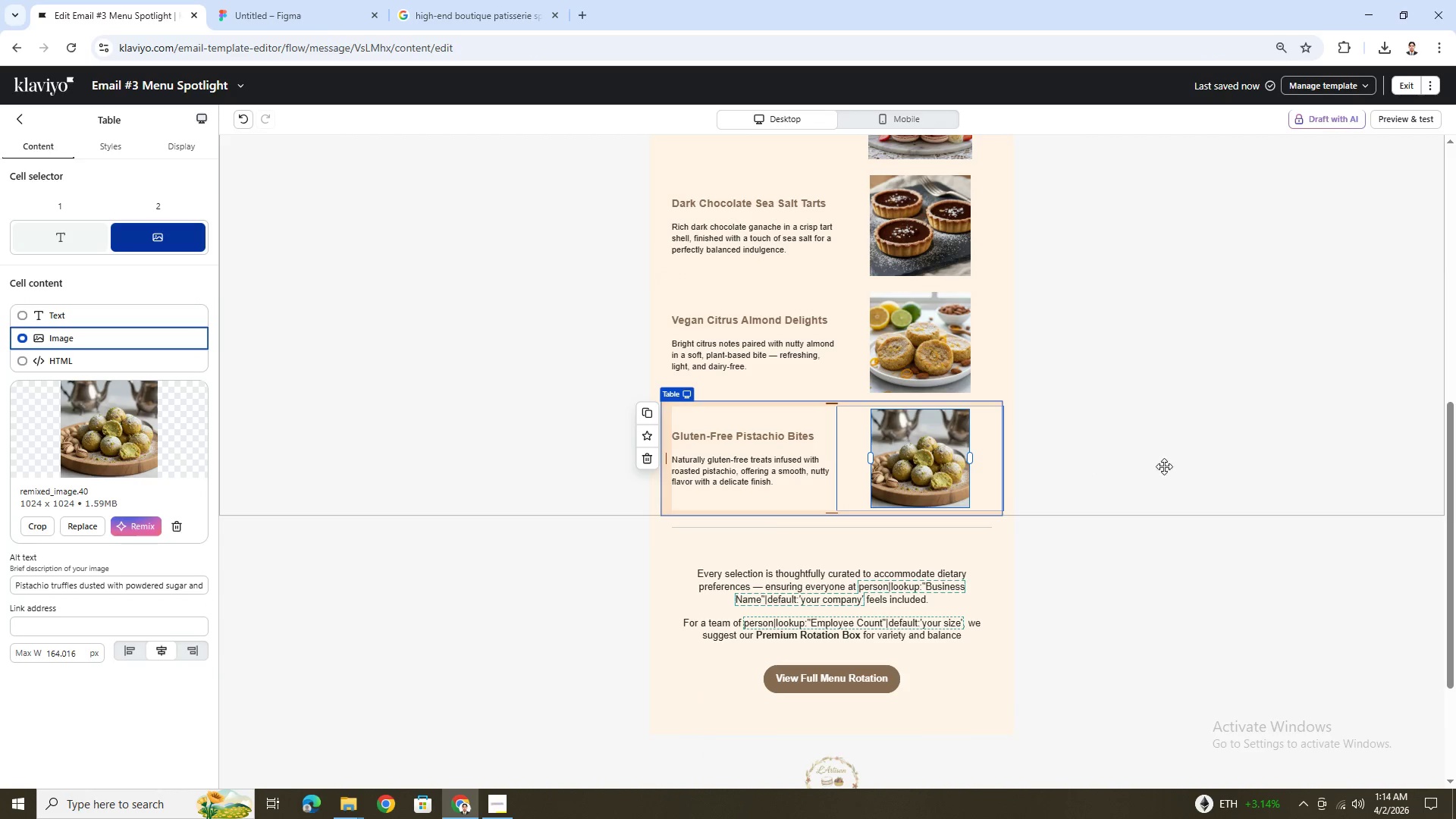 
left_click([1164, 465])
 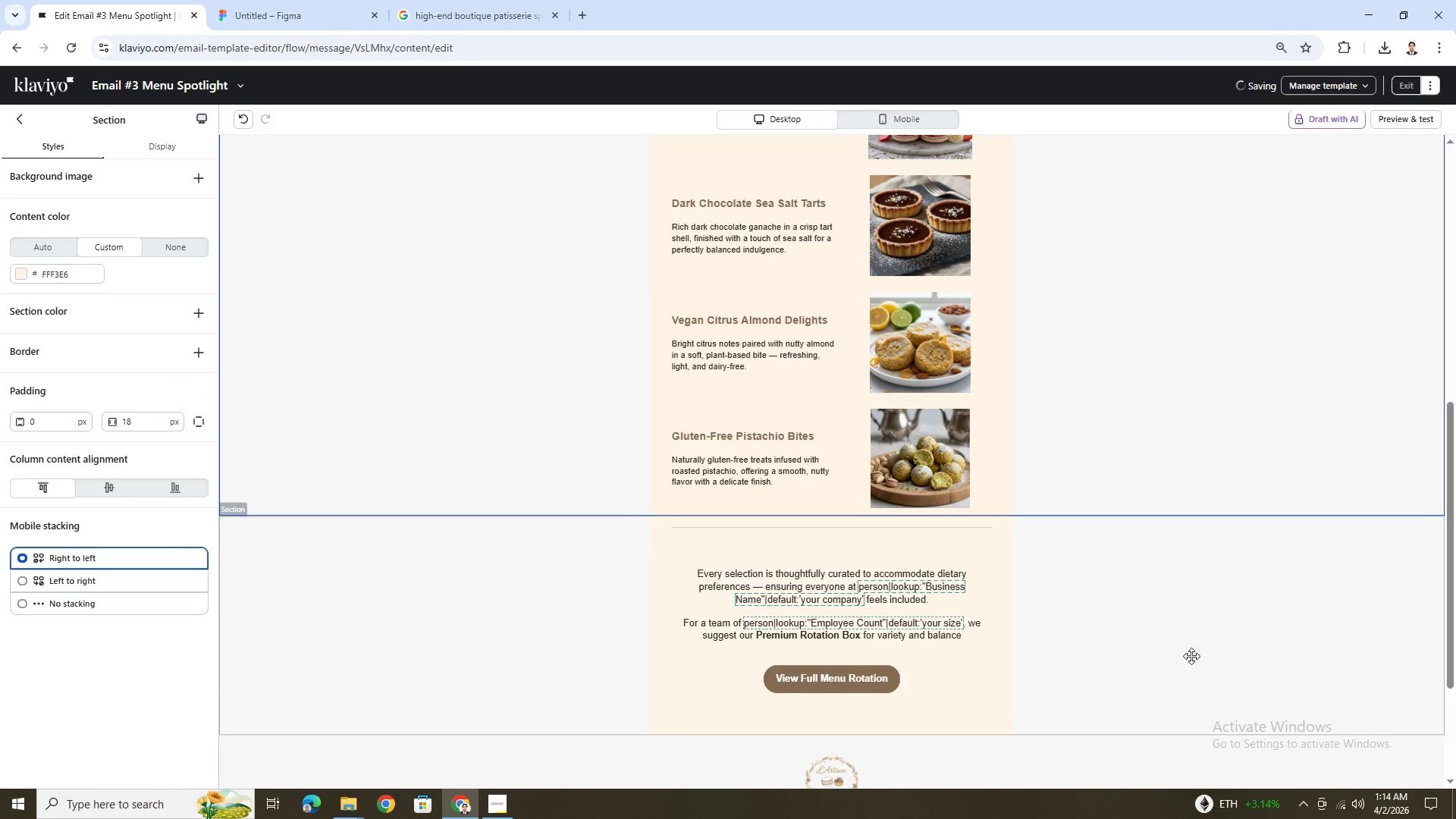 
scroll: coordinate [1156, 658], scroll_direction: up, amount: 8.0
 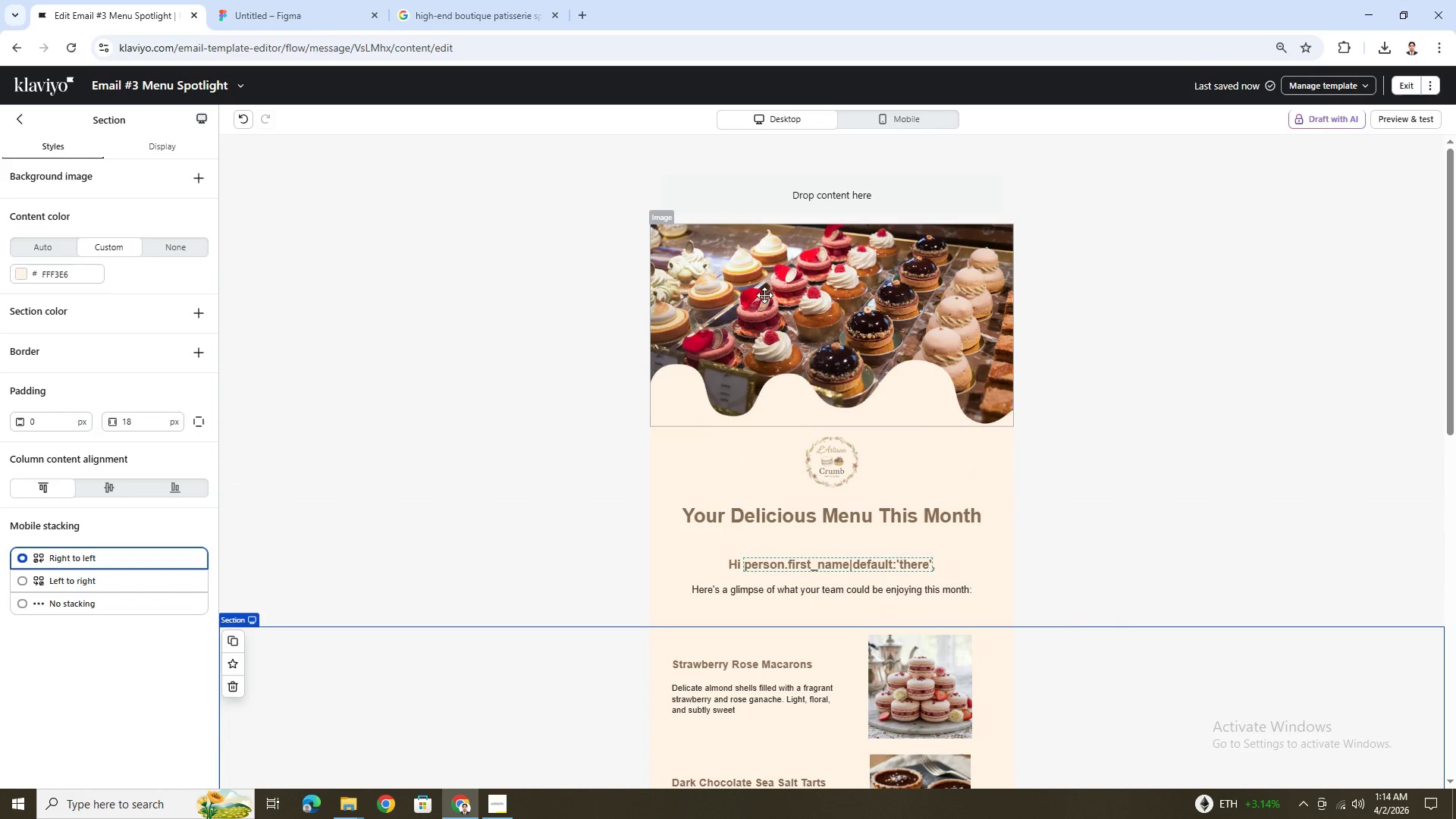 
left_click([758, 284])
 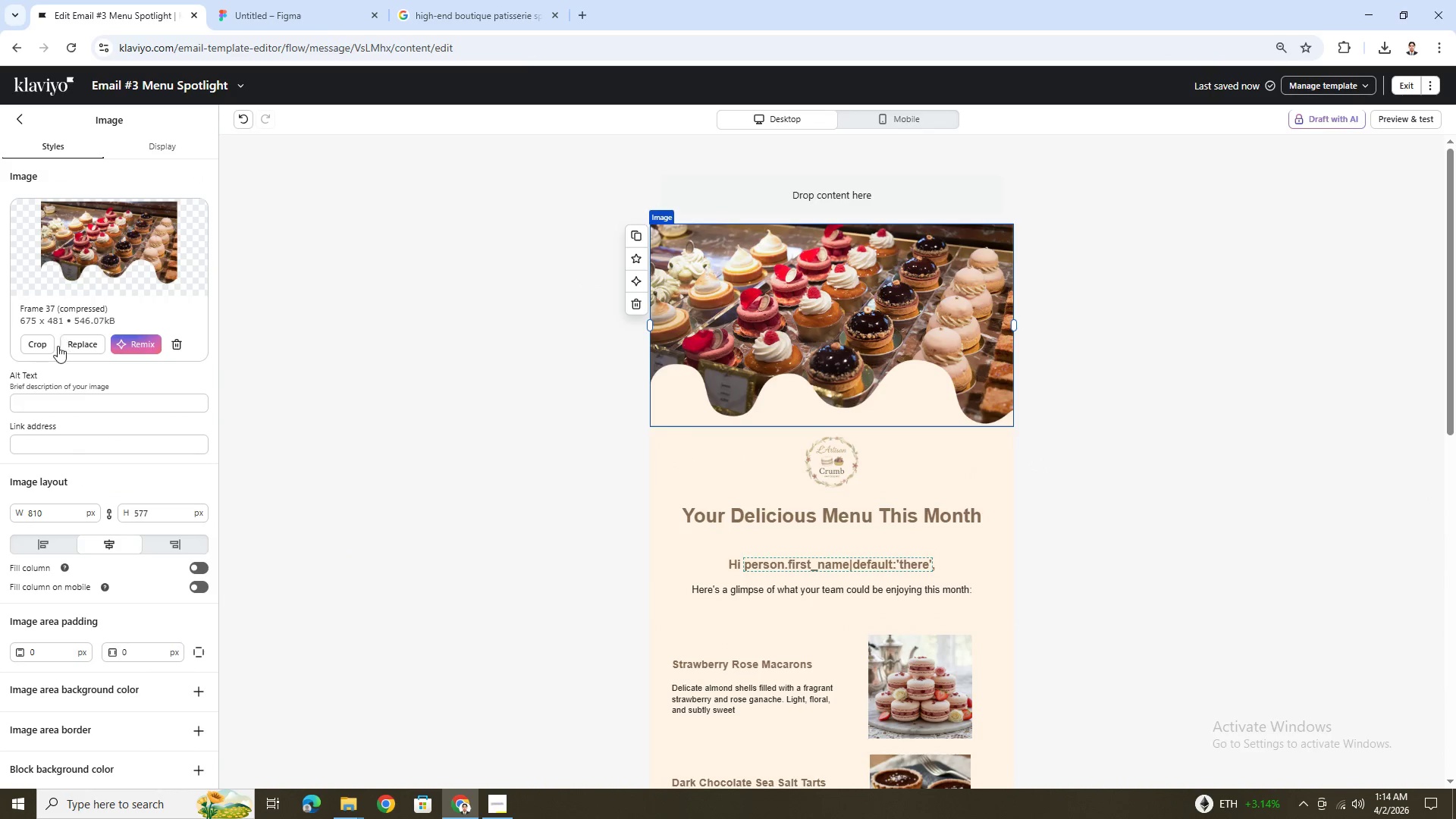 
left_click([43, 347])
 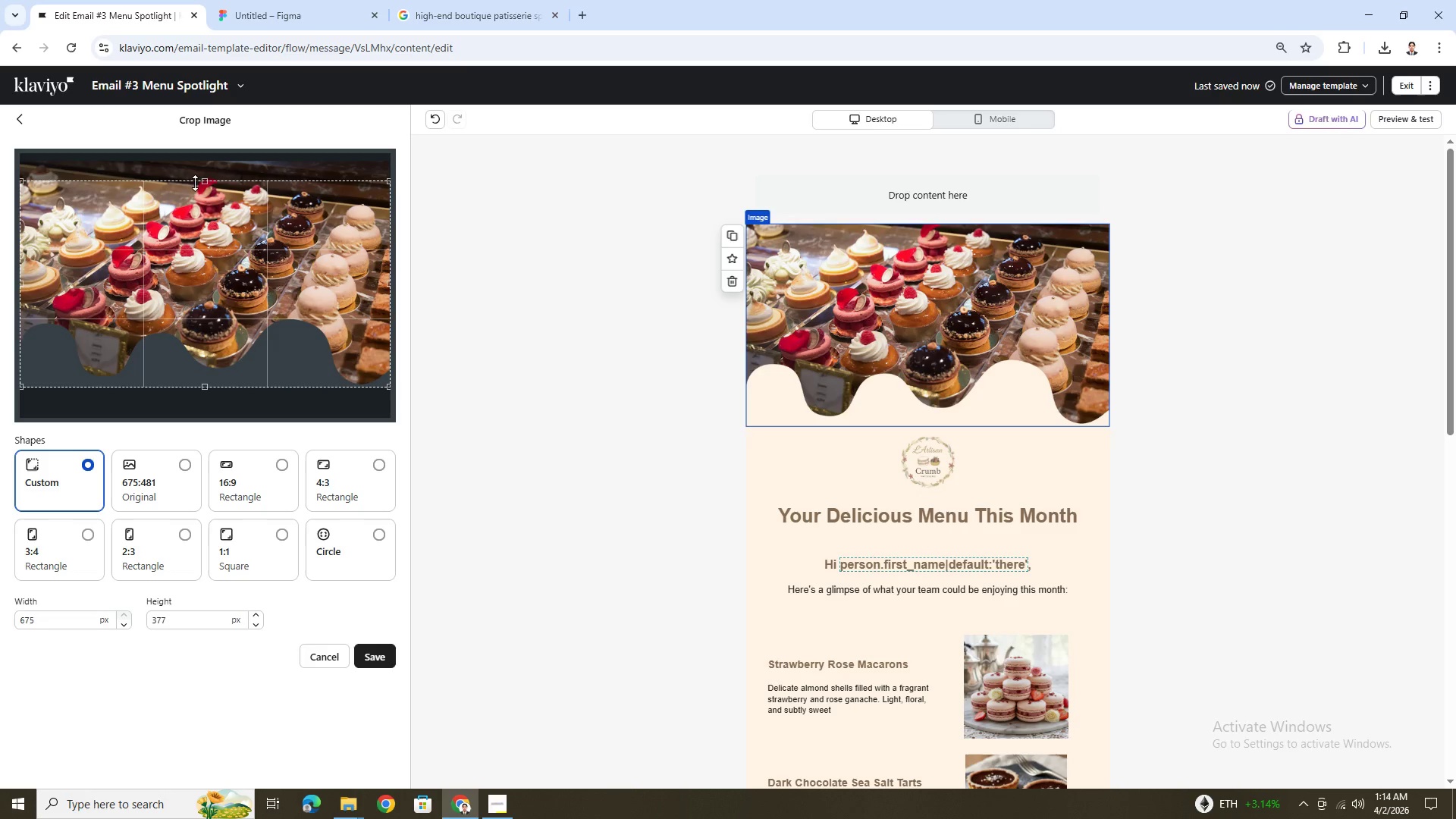 
left_click_drag(start_coordinate=[201, 184], to_coordinate=[205, 190])
 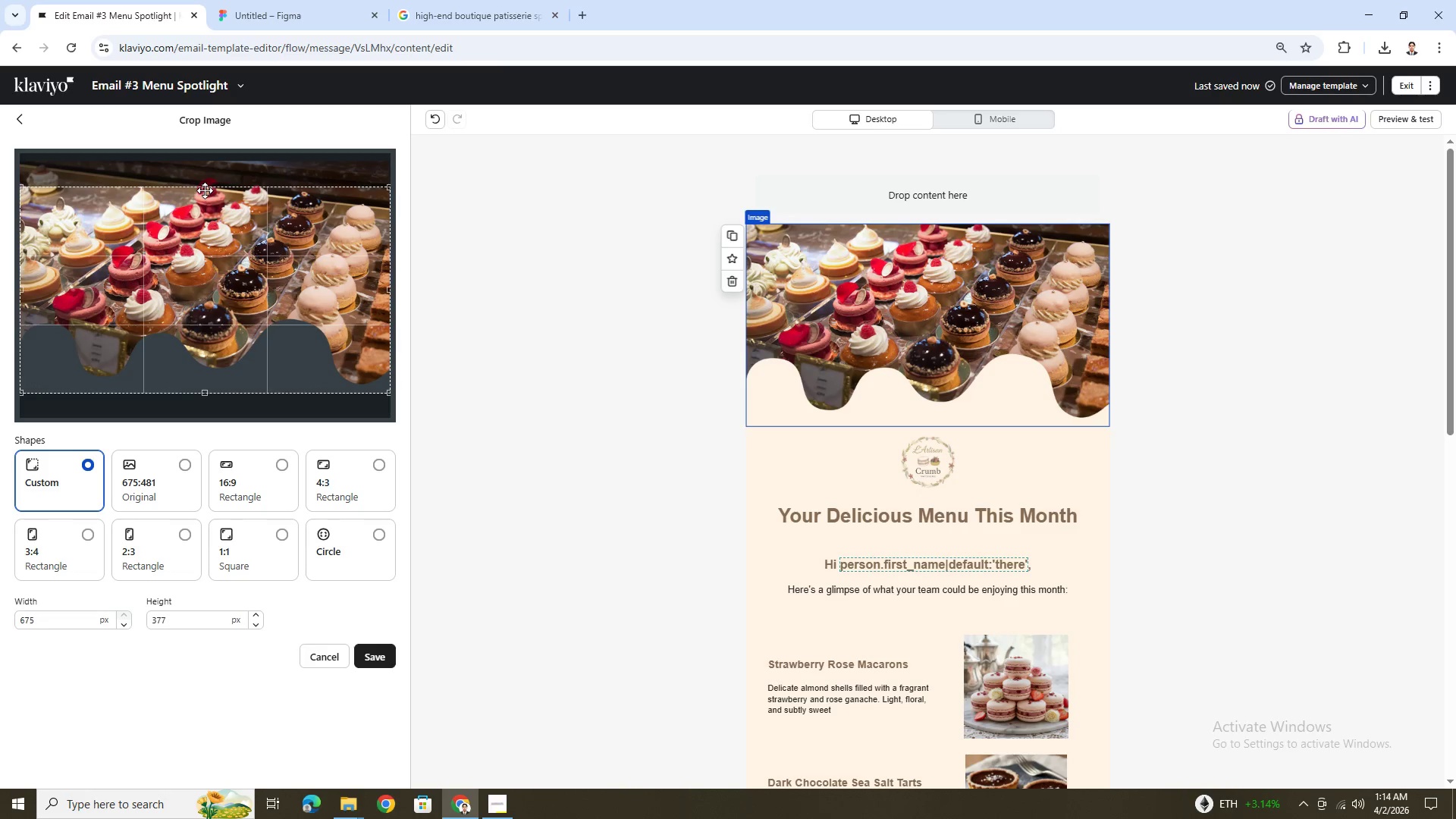 
double_click([205, 190])
 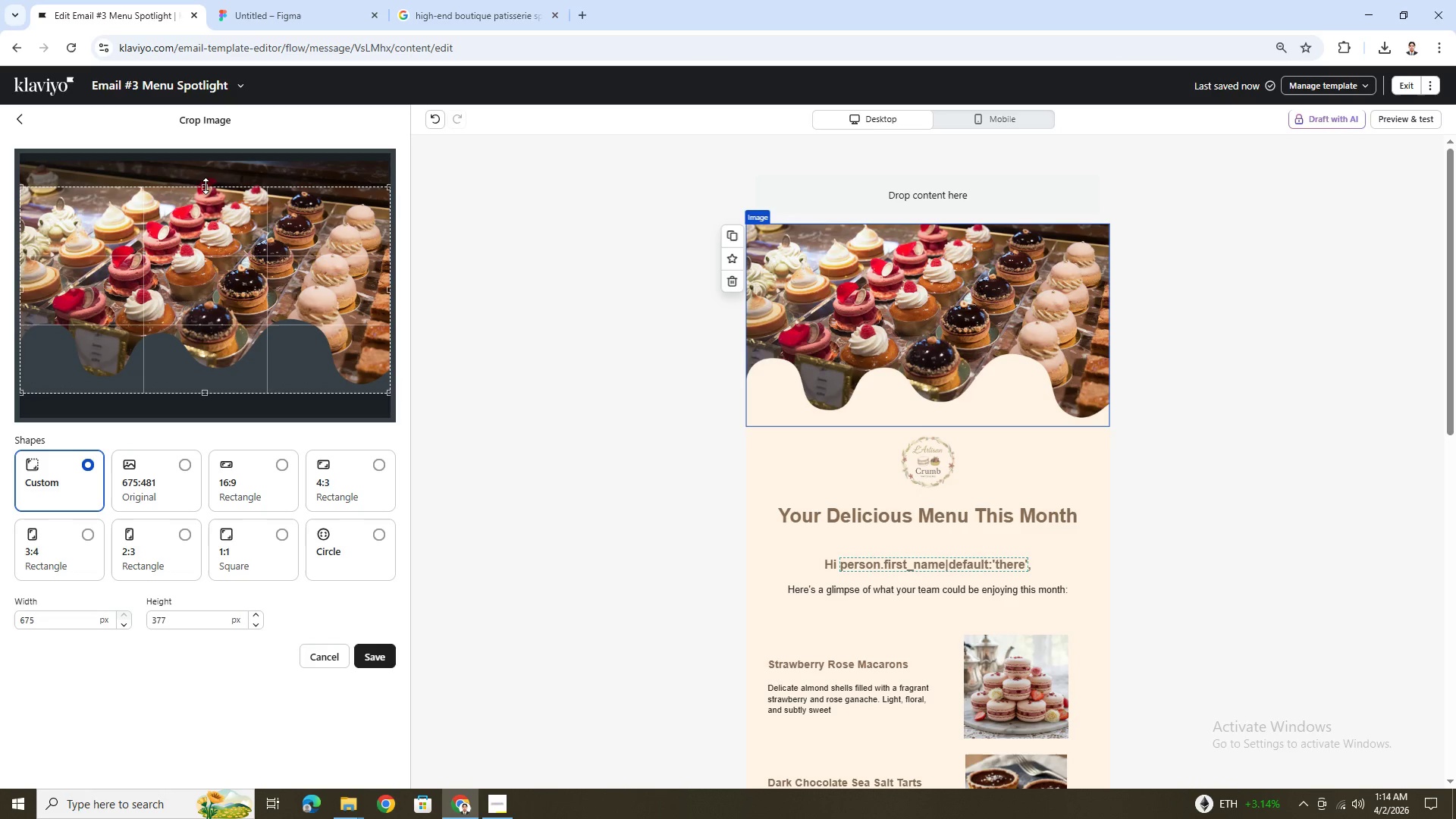 
left_click_drag(start_coordinate=[206, 186], to_coordinate=[208, 210])
 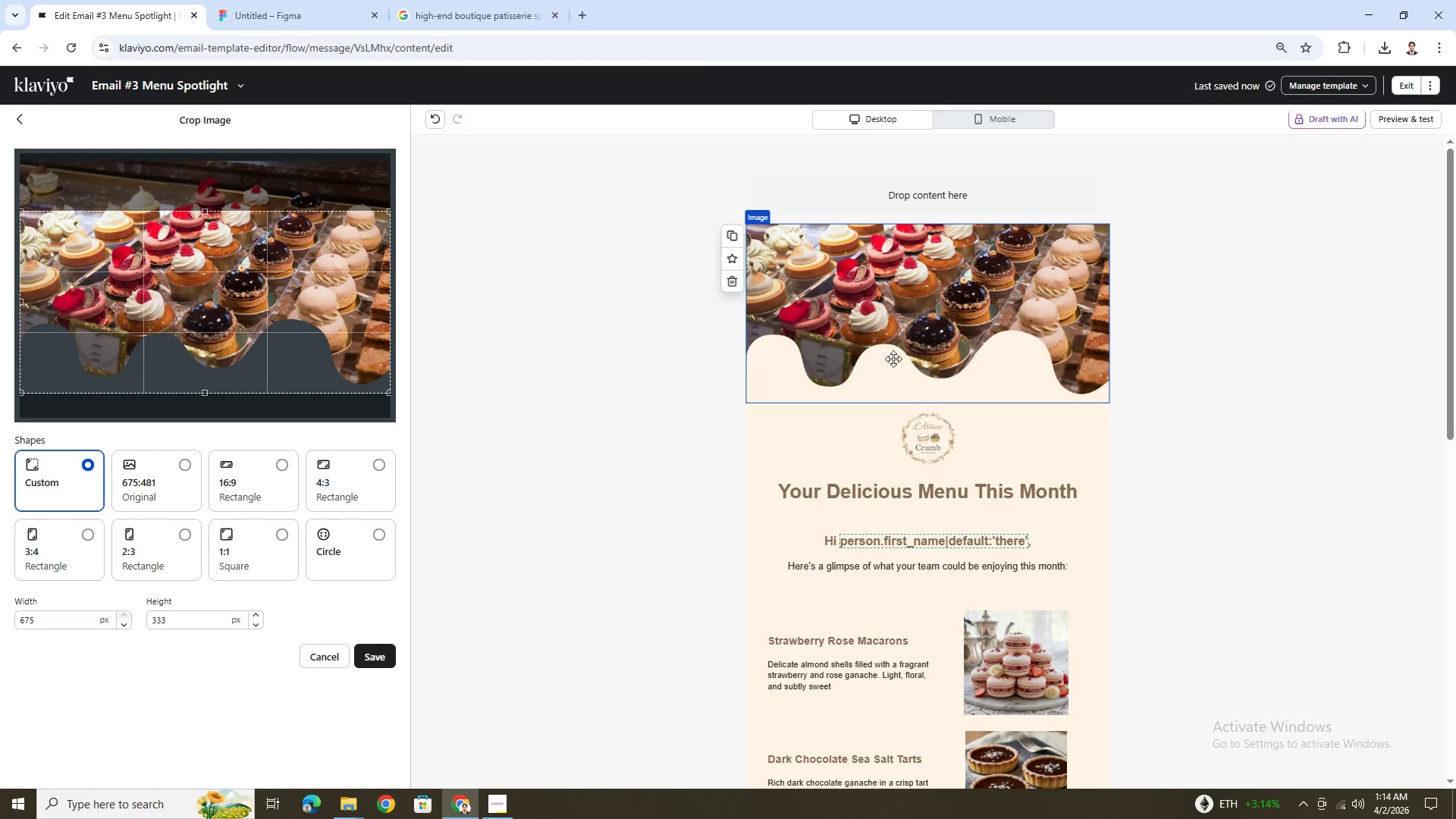 
scroll: coordinate [895, 361], scroll_direction: down, amount: 2.0
 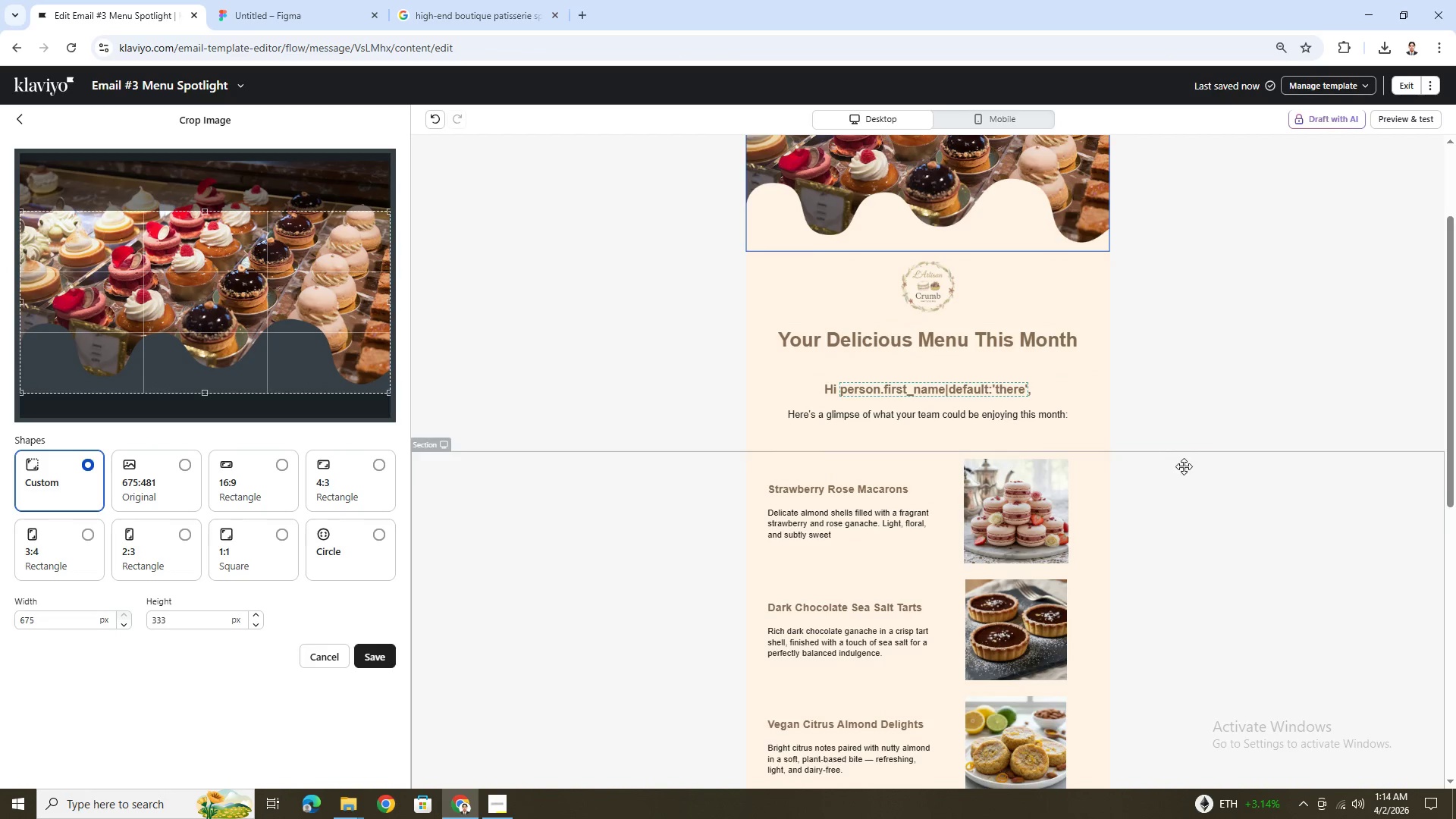 
scroll: coordinate [1190, 467], scroll_direction: up, amount: 2.0
 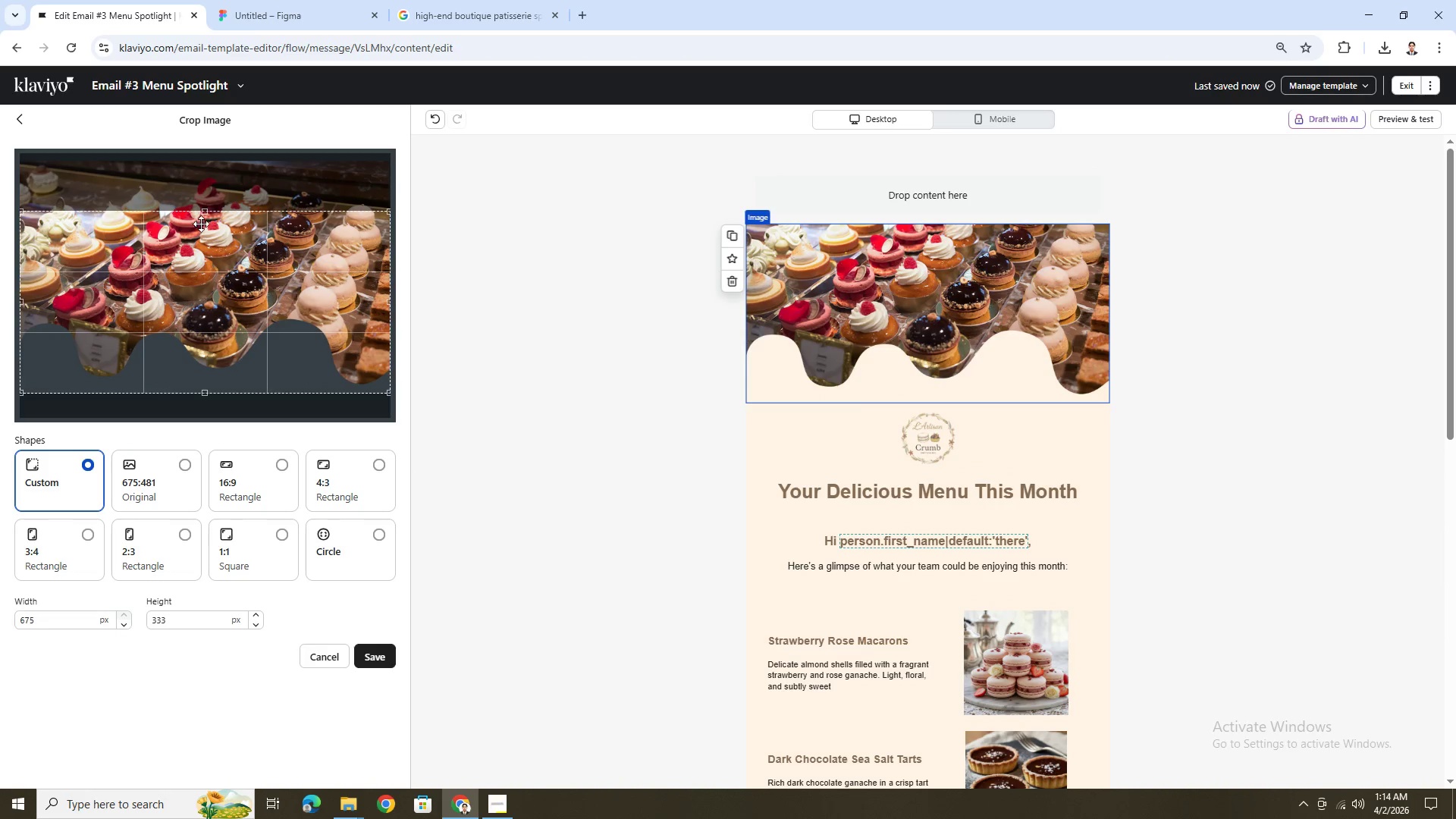 
left_click_drag(start_coordinate=[209, 213], to_coordinate=[206, 224])
 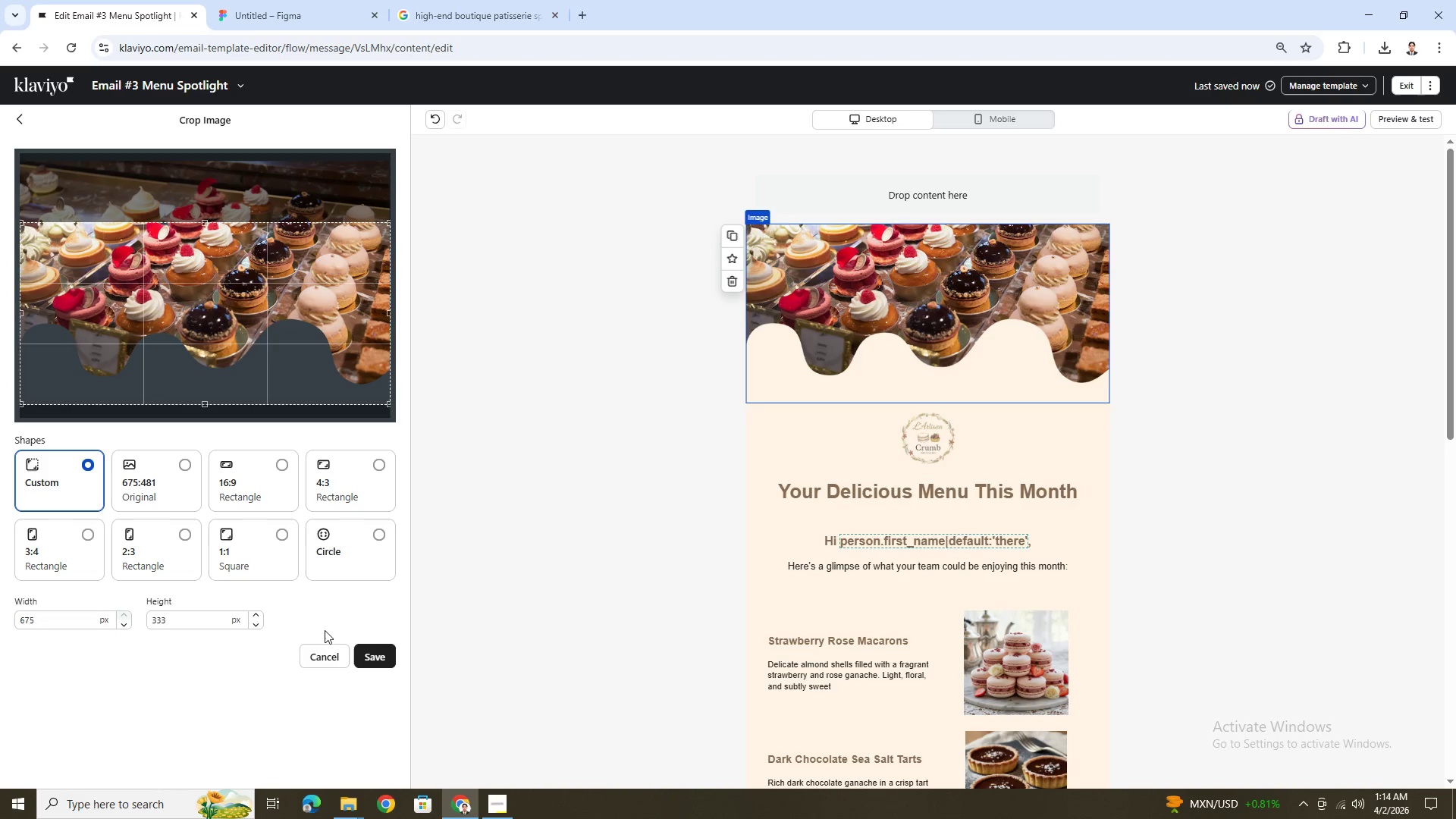 
wait(5.38)
 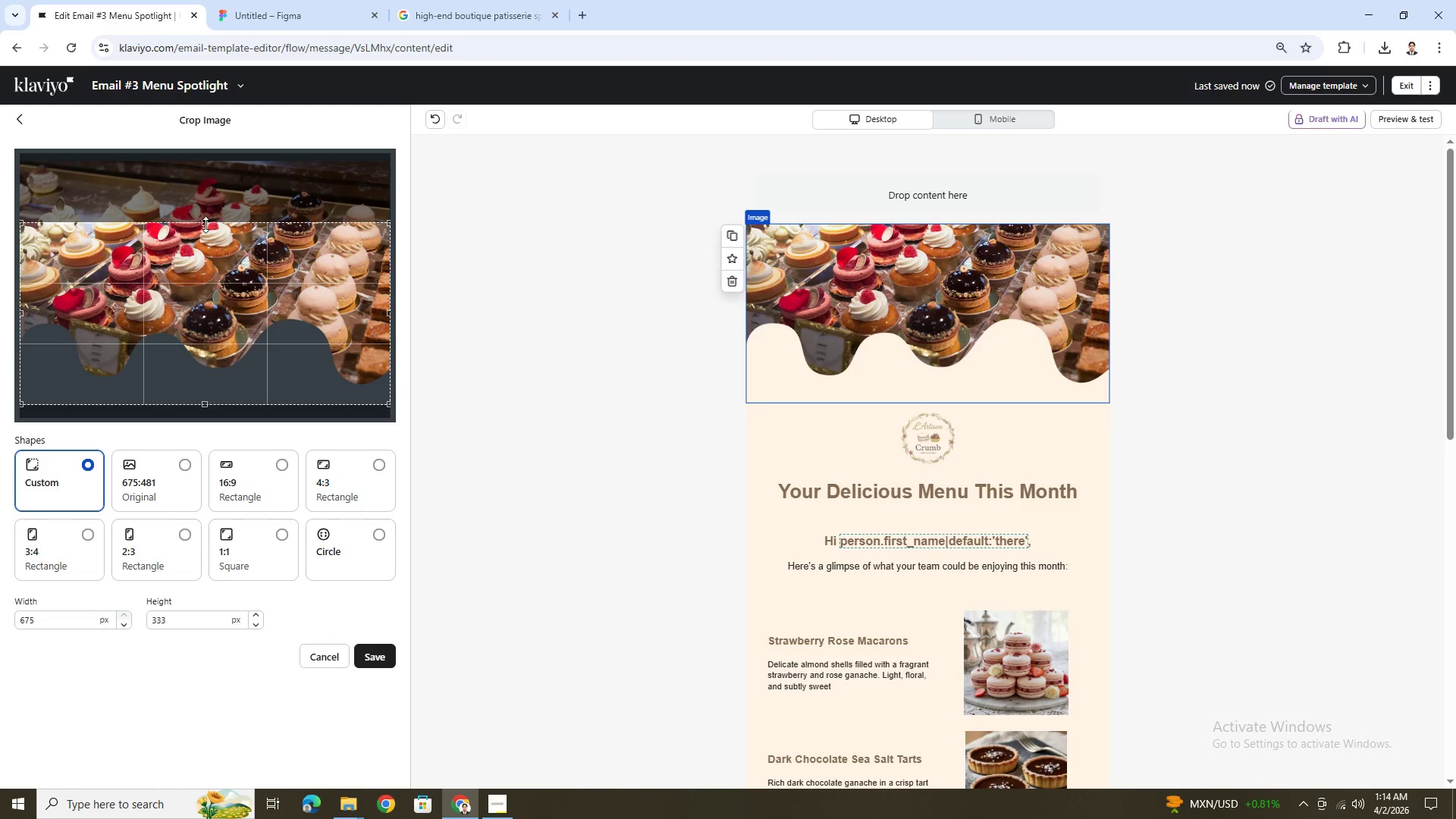 
scroll: coordinate [1217, 515], scroll_direction: down, amount: 9.0
 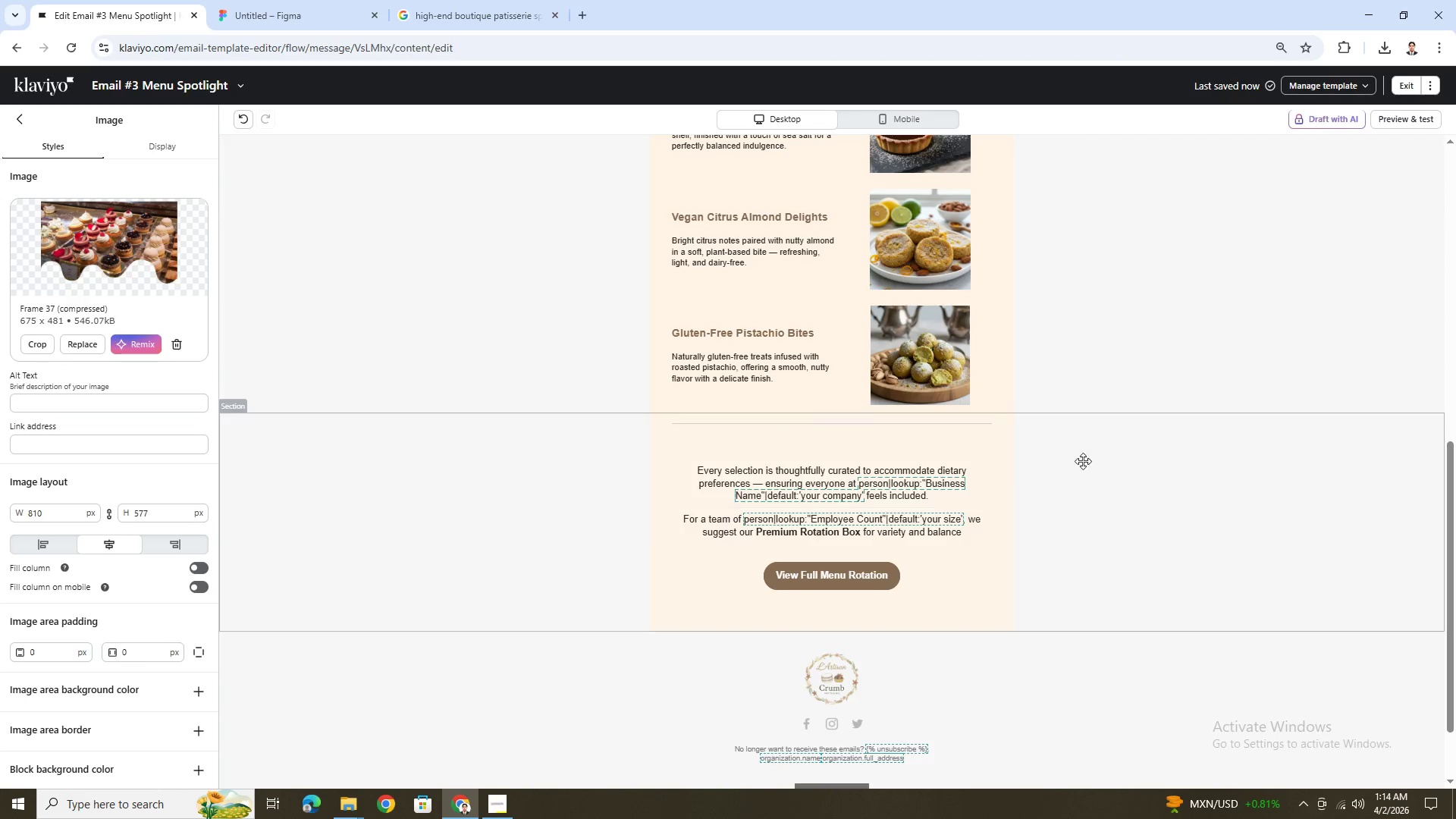 
scroll: coordinate [1090, 493], scroll_direction: up, amount: 9.0
 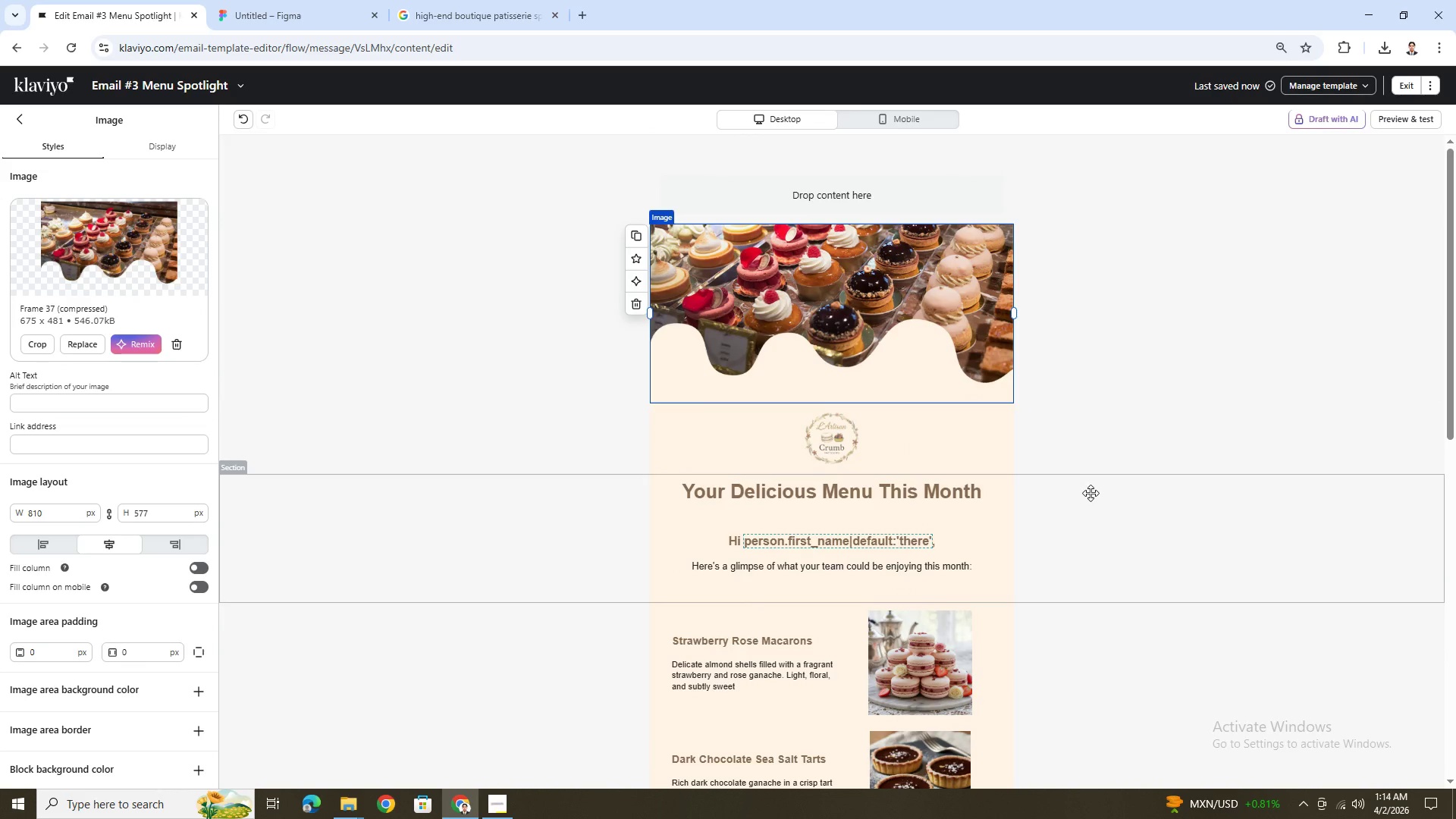 
scroll: coordinate [1090, 493], scroll_direction: down, amount: 3.0
 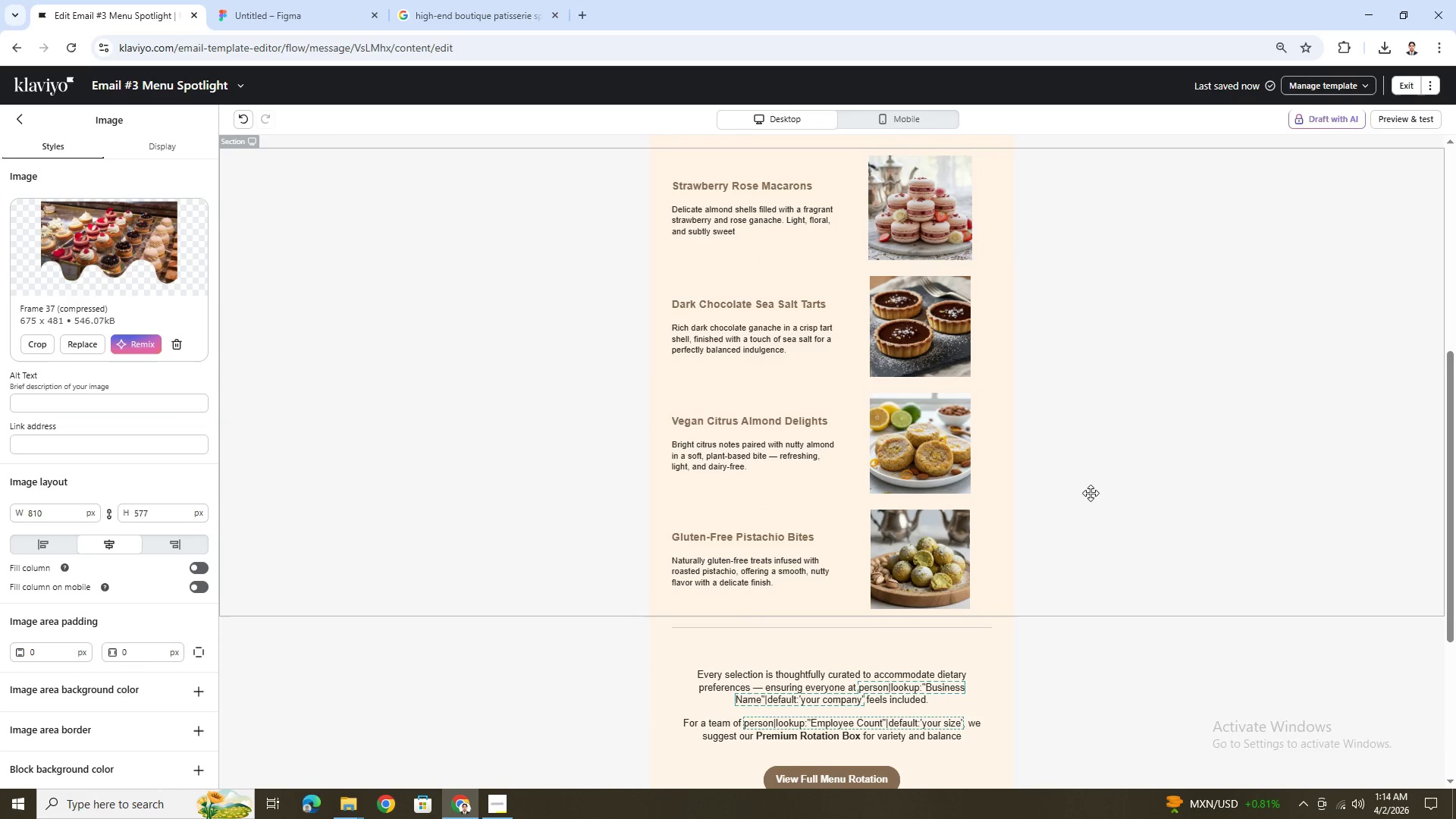 
scroll: coordinate [1090, 493], scroll_direction: up, amount: 7.0
 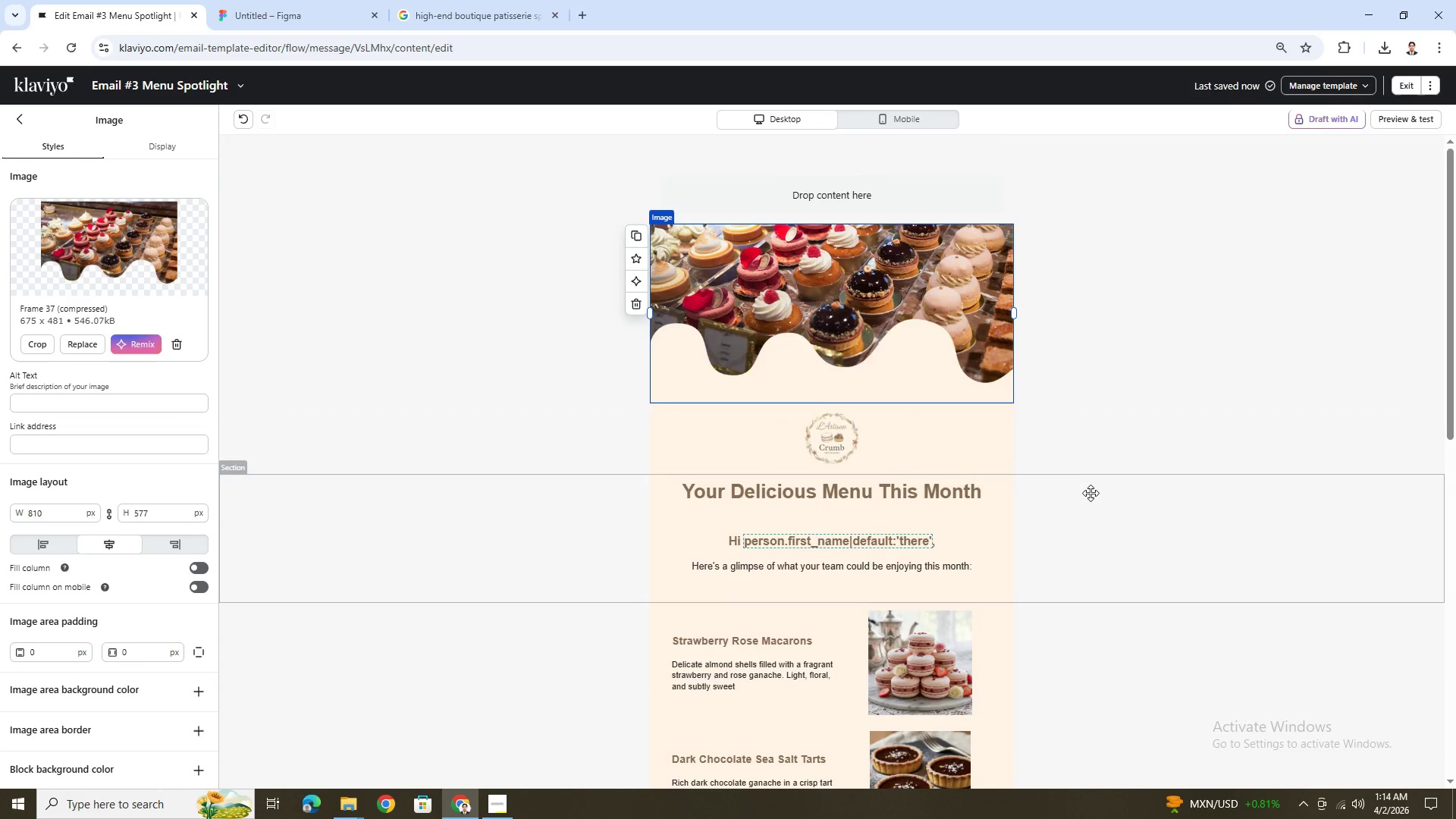 
scroll: coordinate [1090, 493], scroll_direction: down, amount: 6.0
 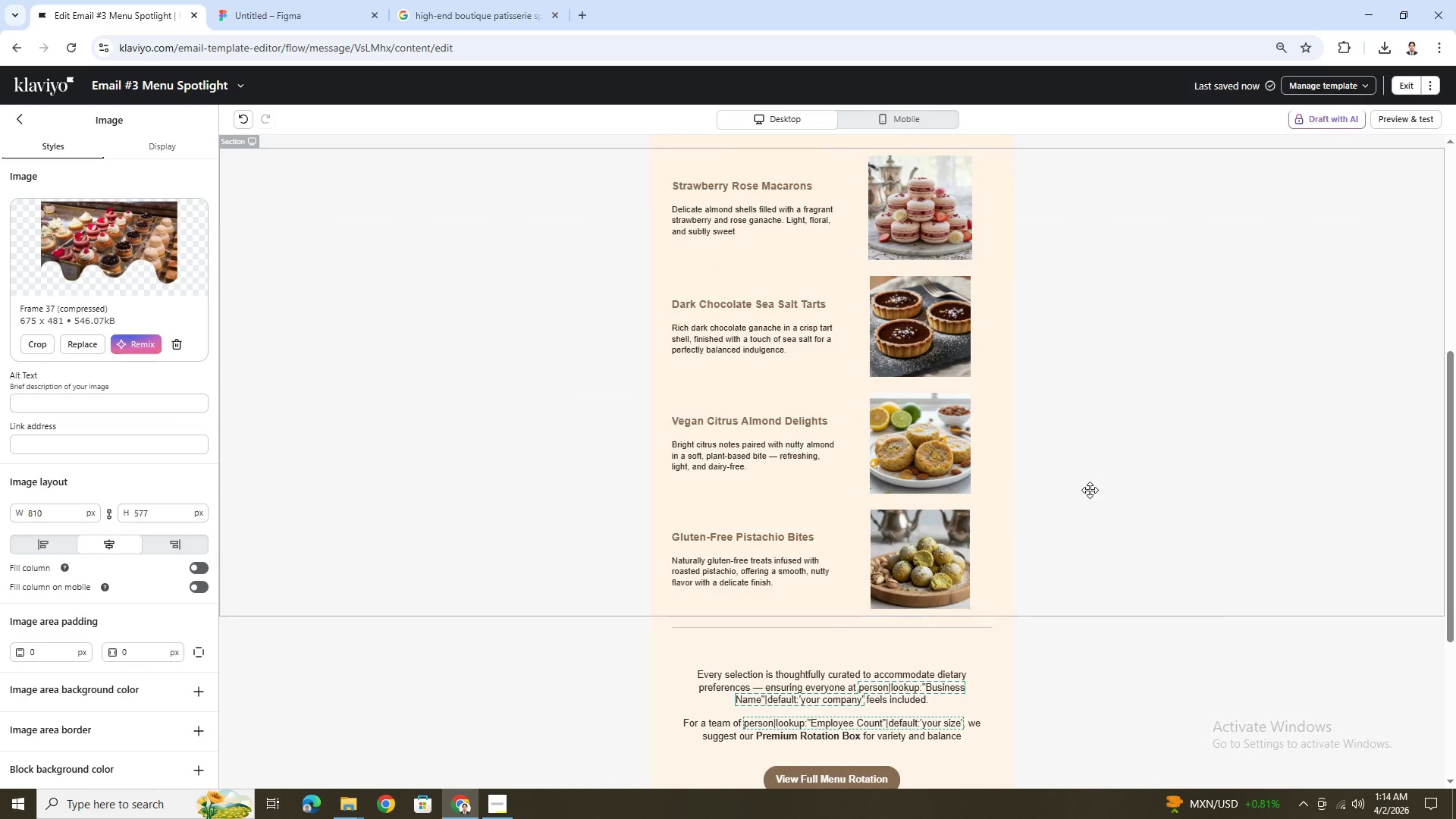 
scroll: coordinate [1090, 489], scroll_direction: up, amount: 4.0
 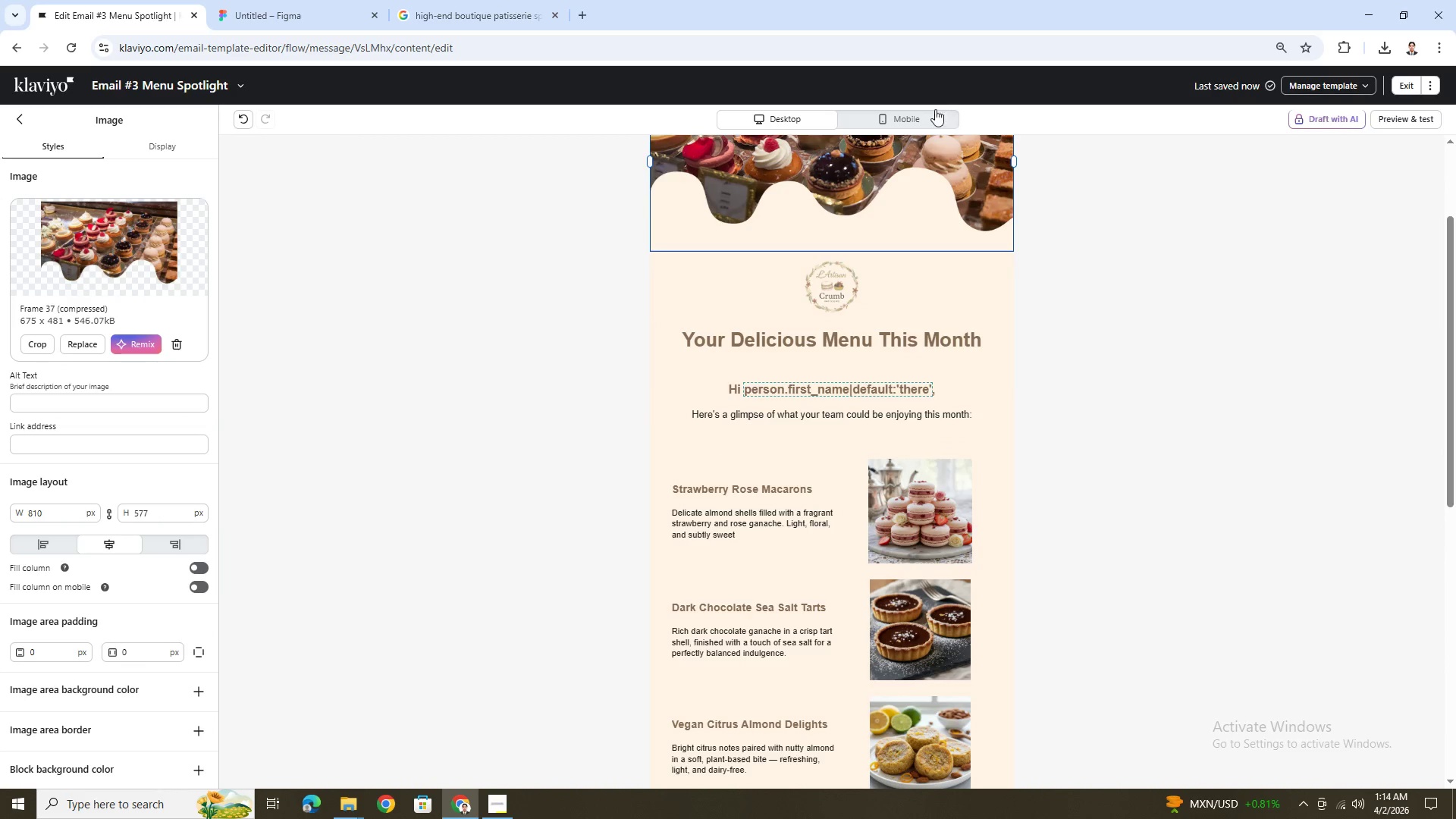 
left_click([936, 118])
 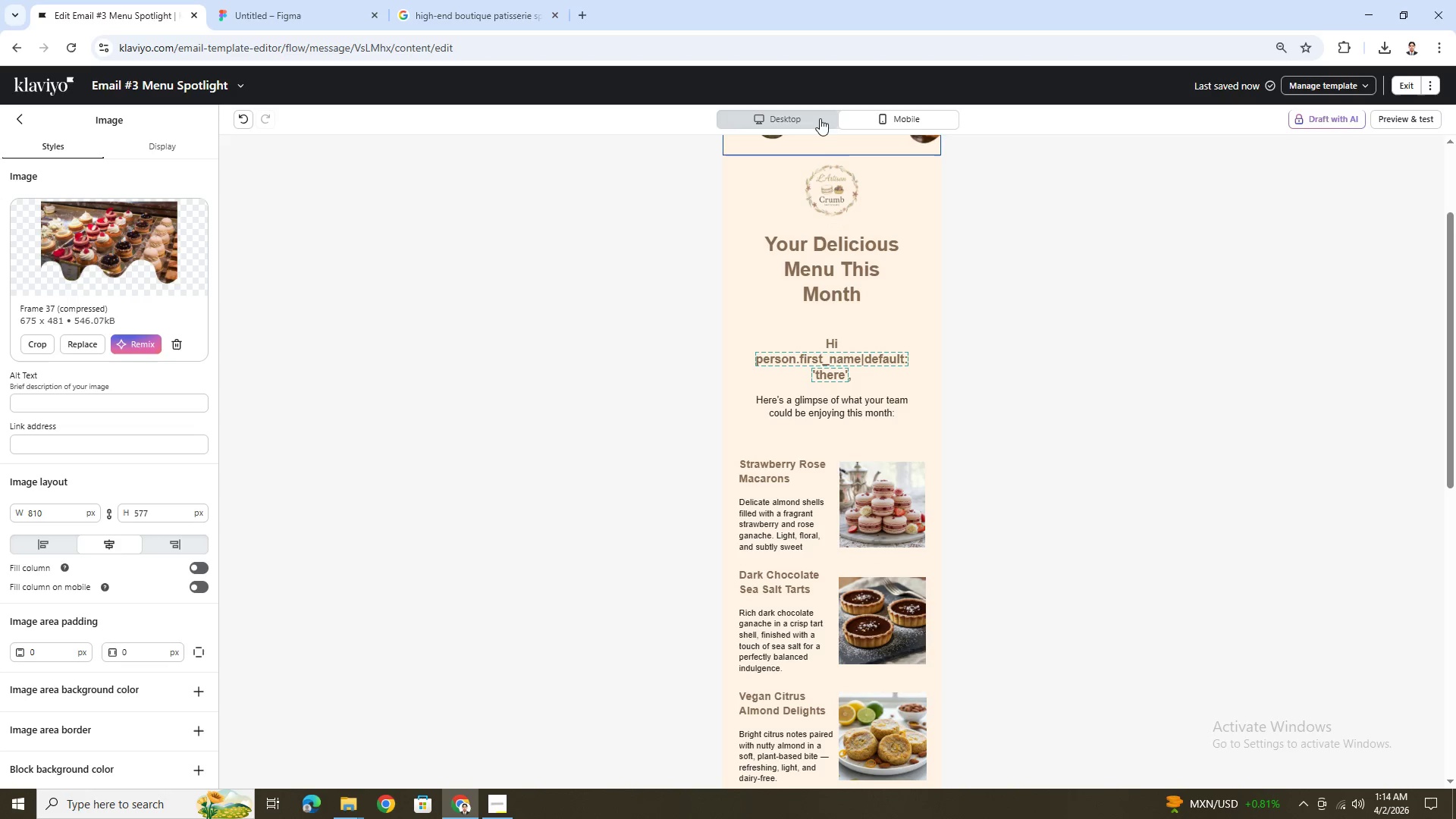 
left_click([815, 117])
 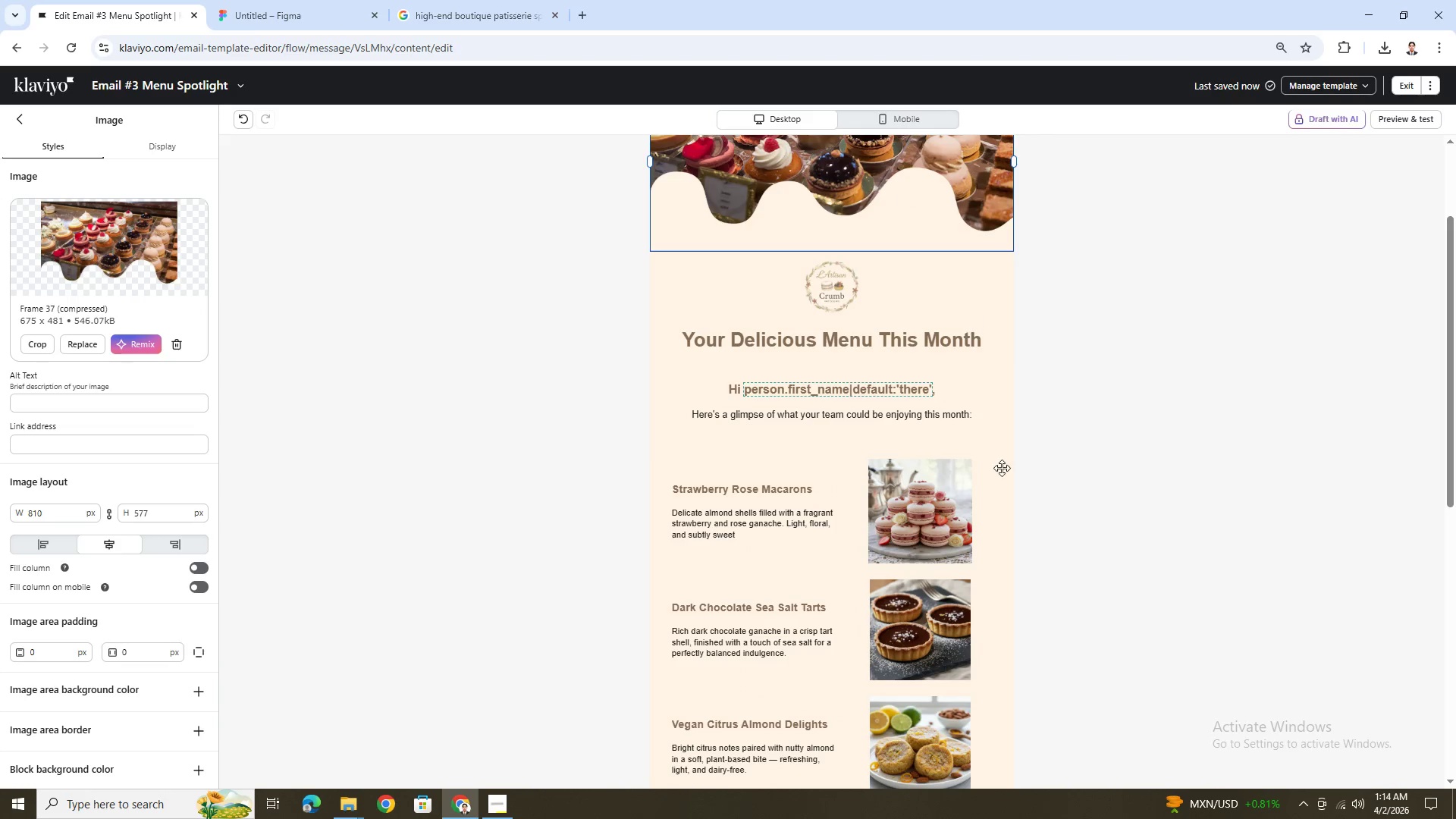 
scroll: coordinate [1007, 493], scroll_direction: down, amount: 7.0
 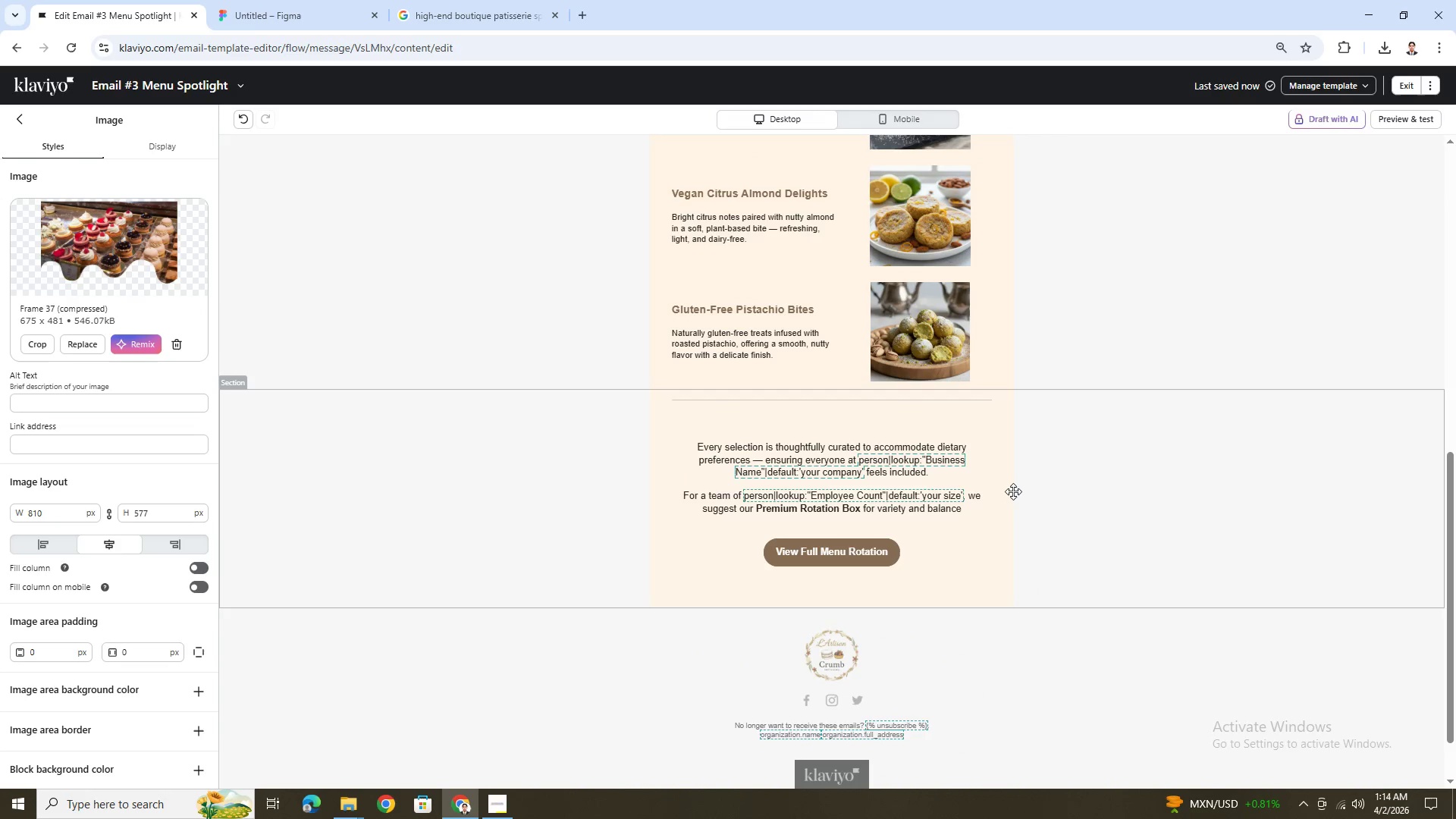 
scroll: coordinate [777, 347], scroll_direction: up, amount: 15.0
 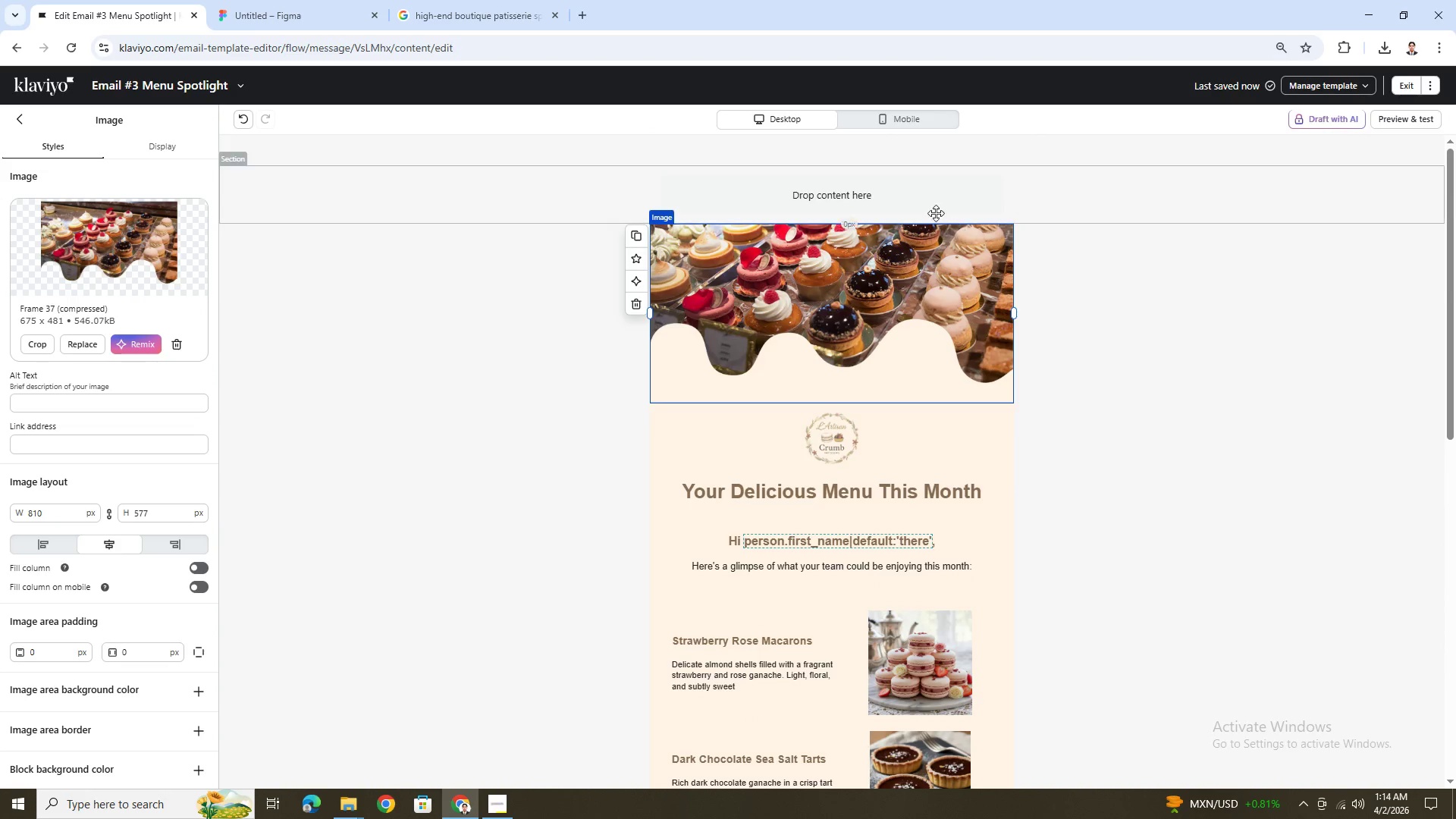 
left_click([908, 199])
 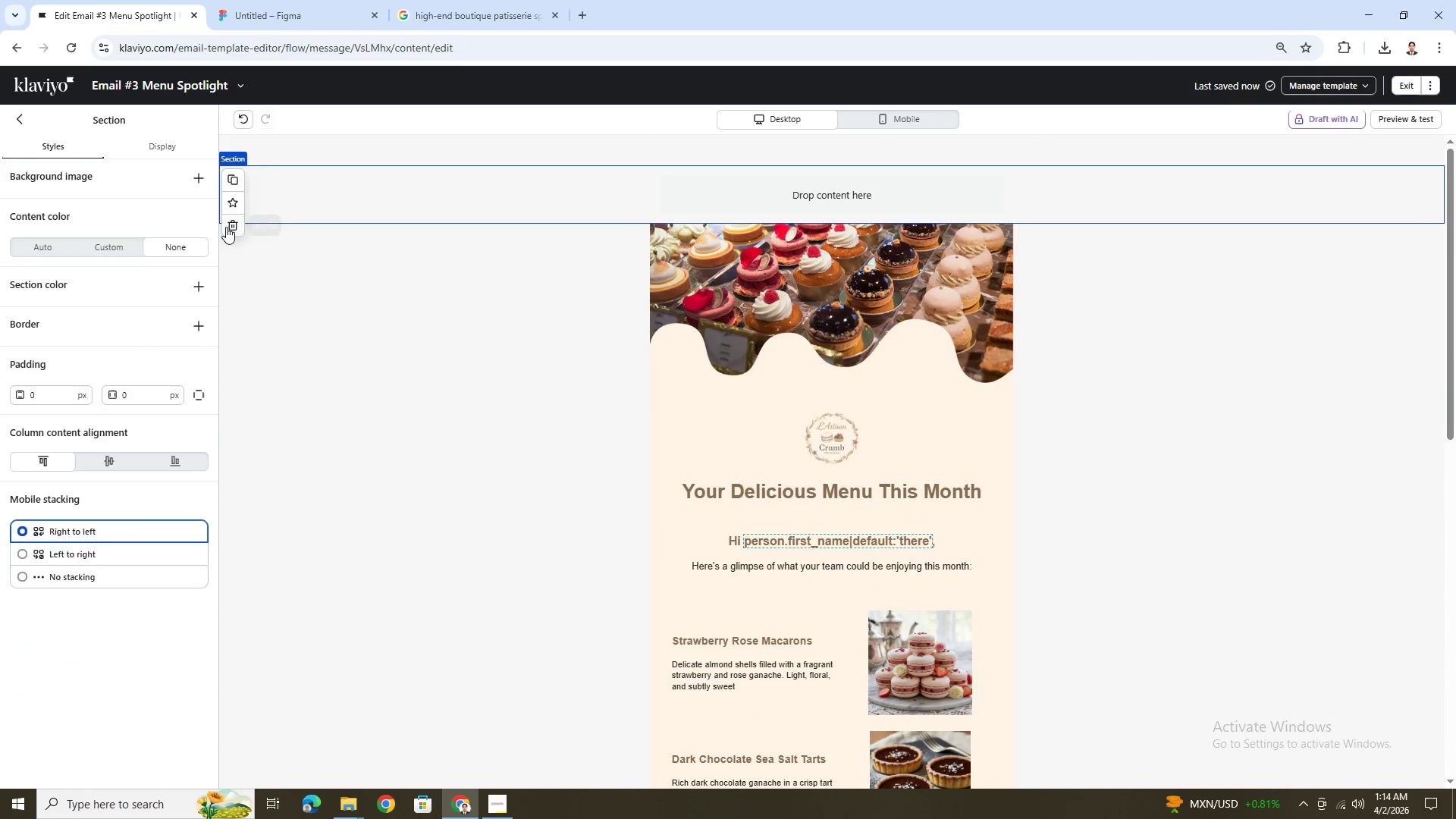 
left_click([226, 227])
 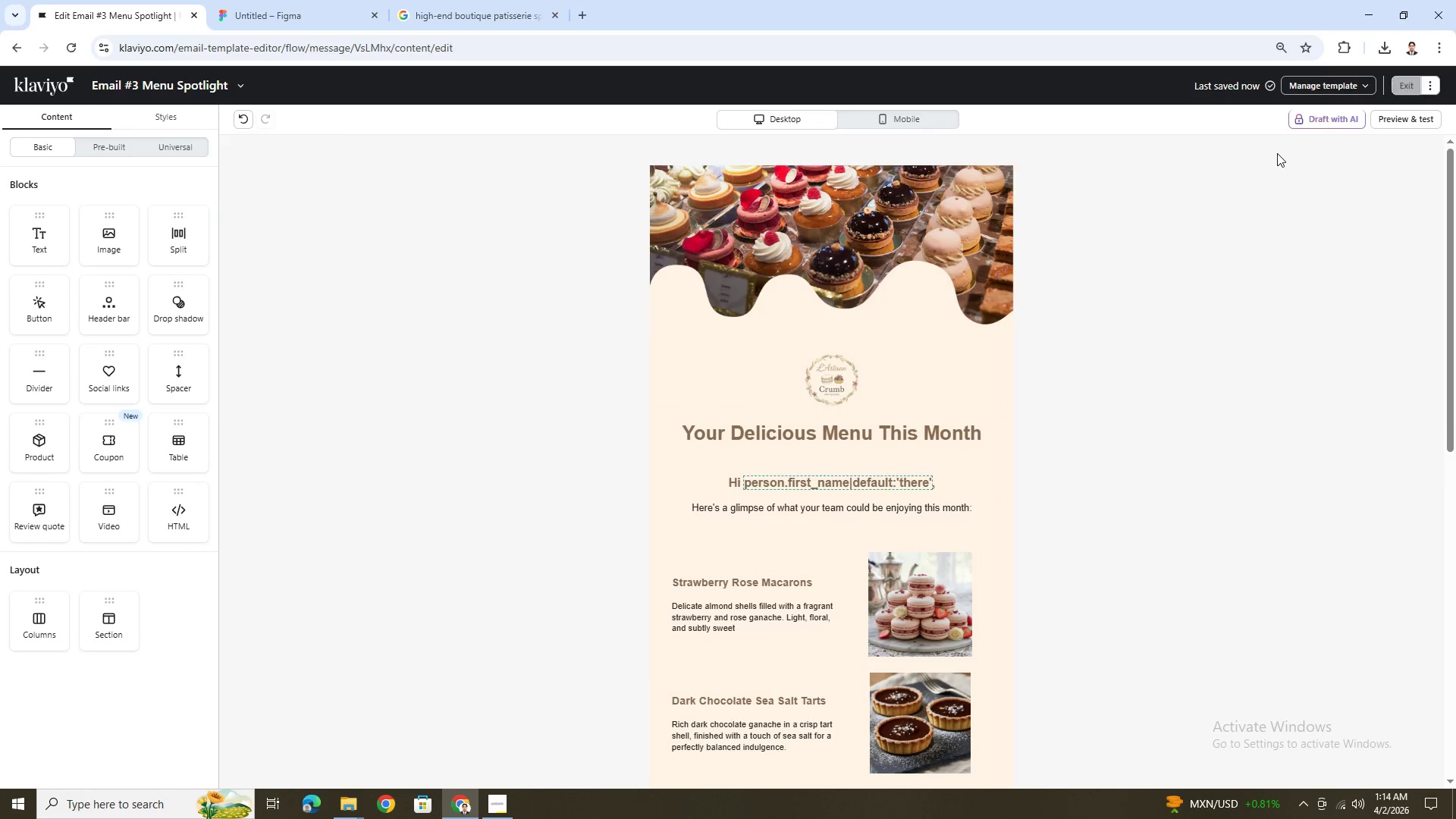 
left_click([1405, 116])
 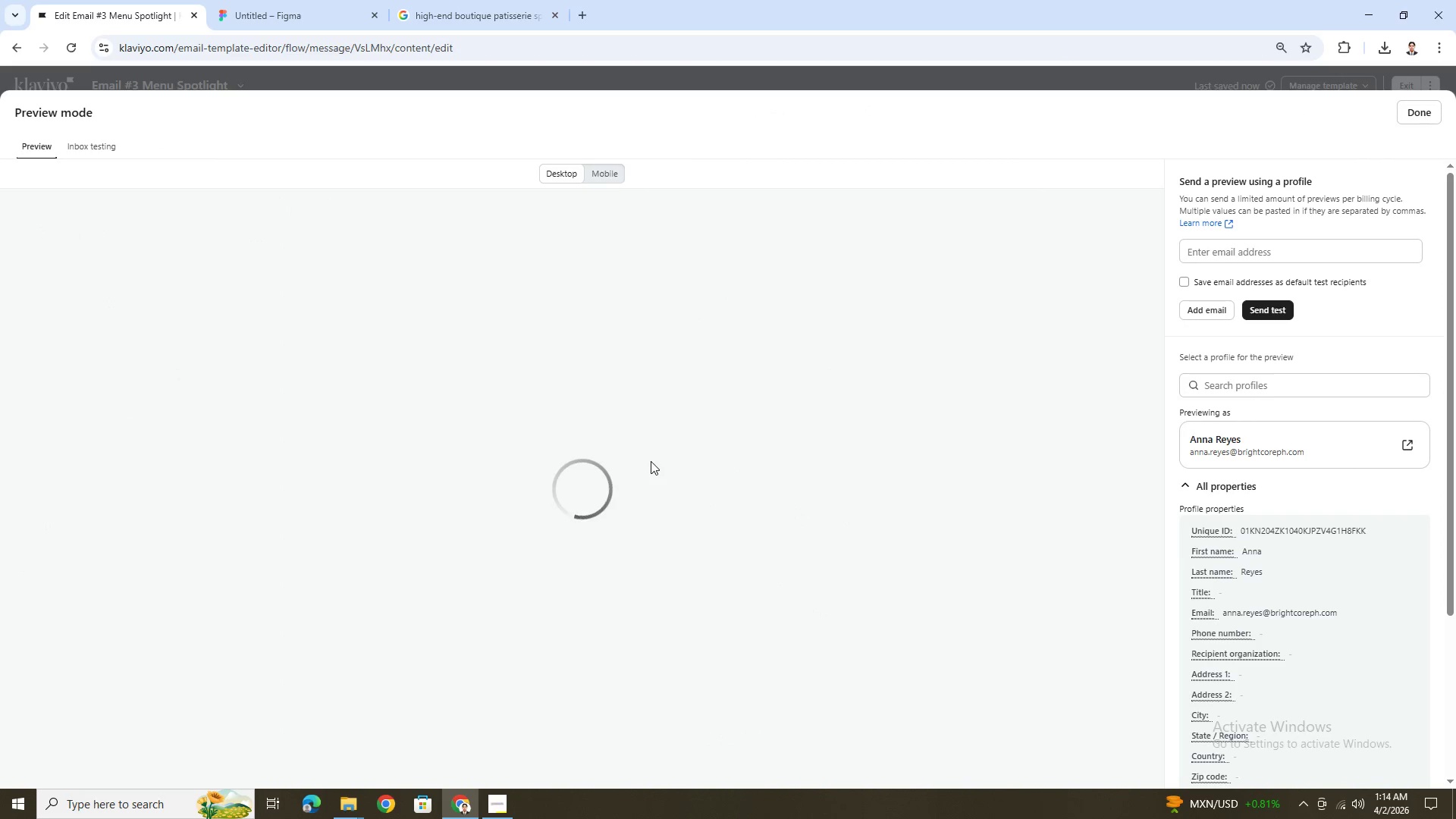 
scroll: coordinate [651, 460], scroll_direction: down, amount: 8.0
 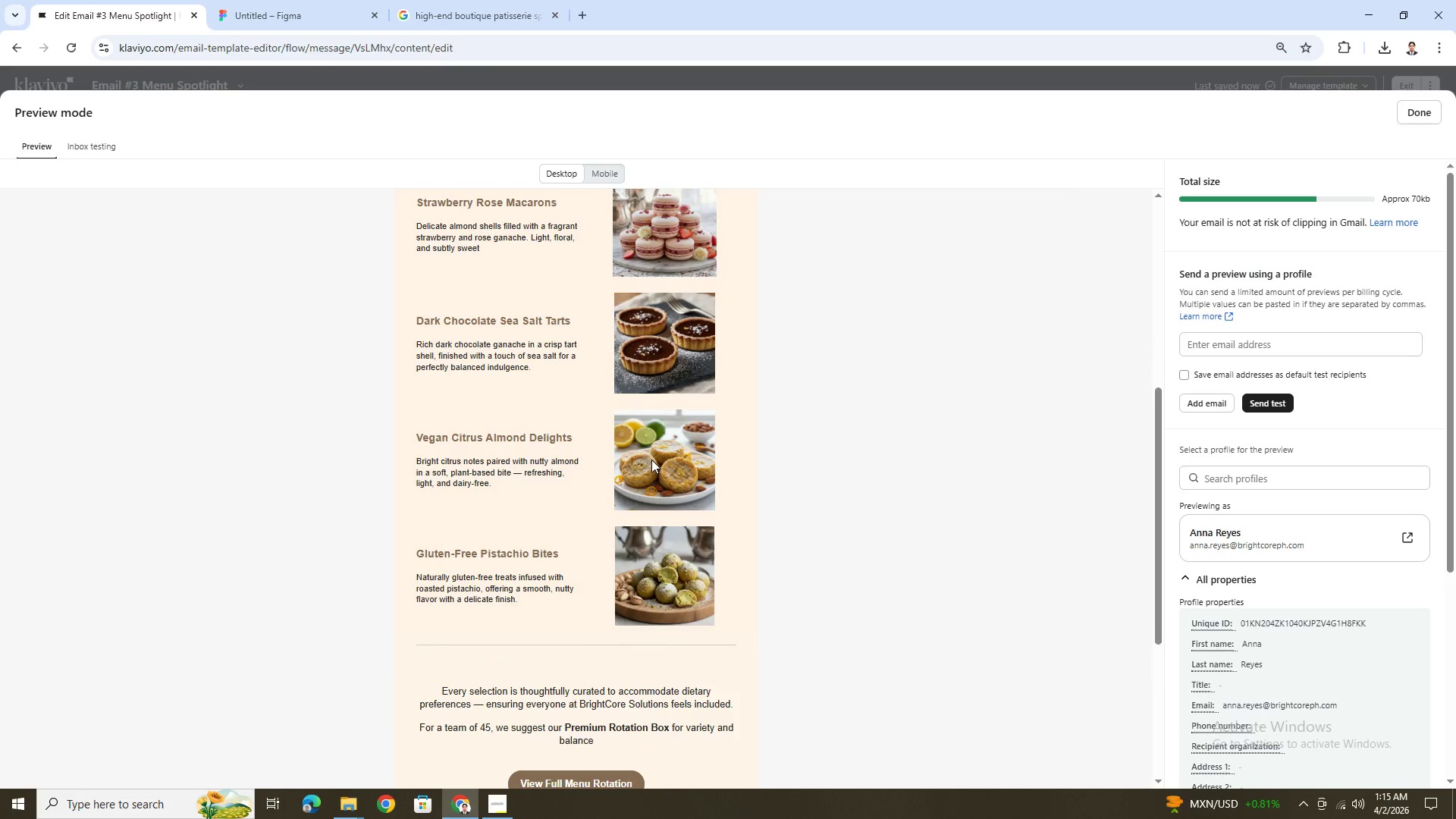 
scroll: coordinate [651, 460], scroll_direction: up, amount: 3.0
 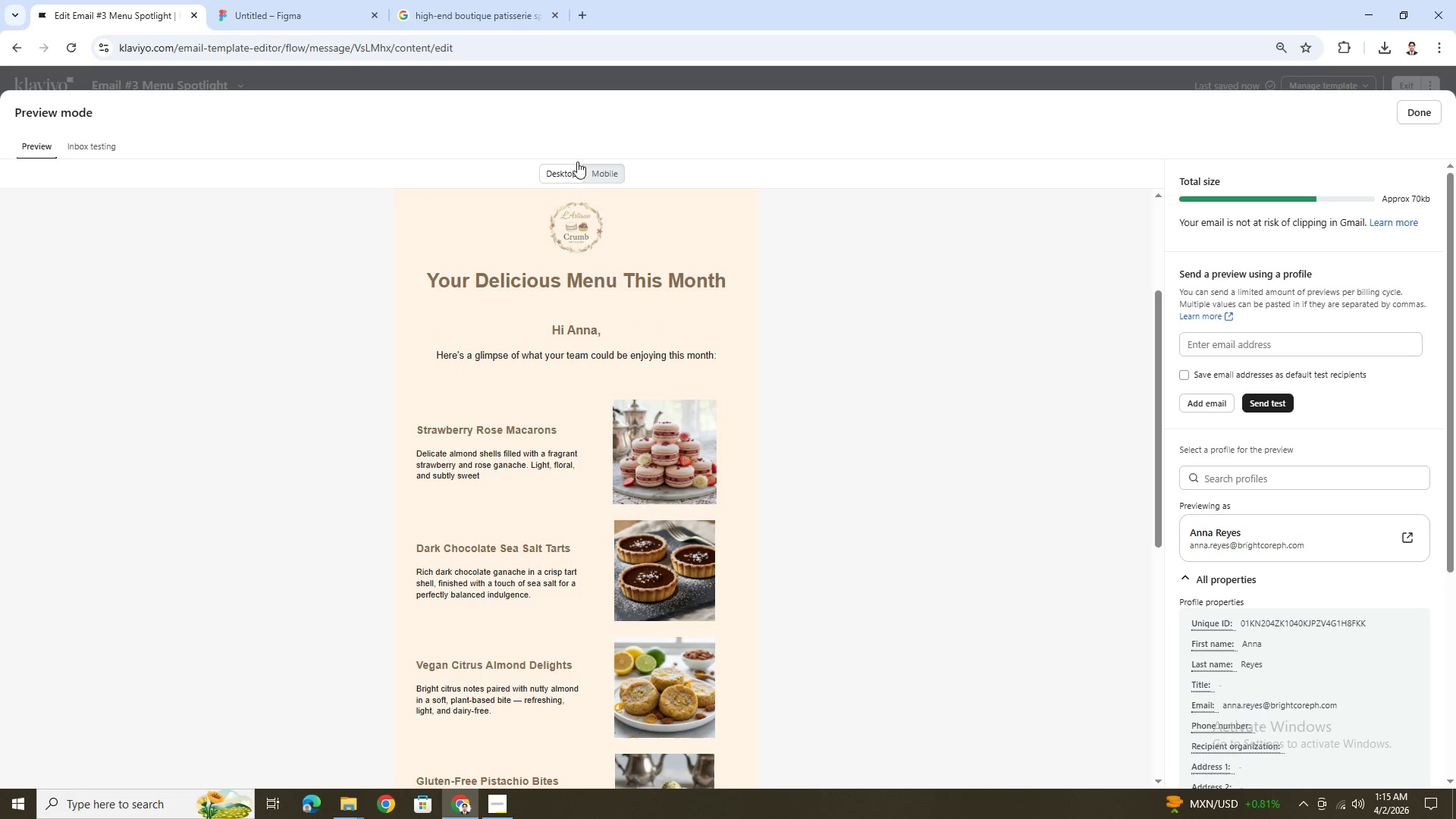 
left_click([618, 176])
 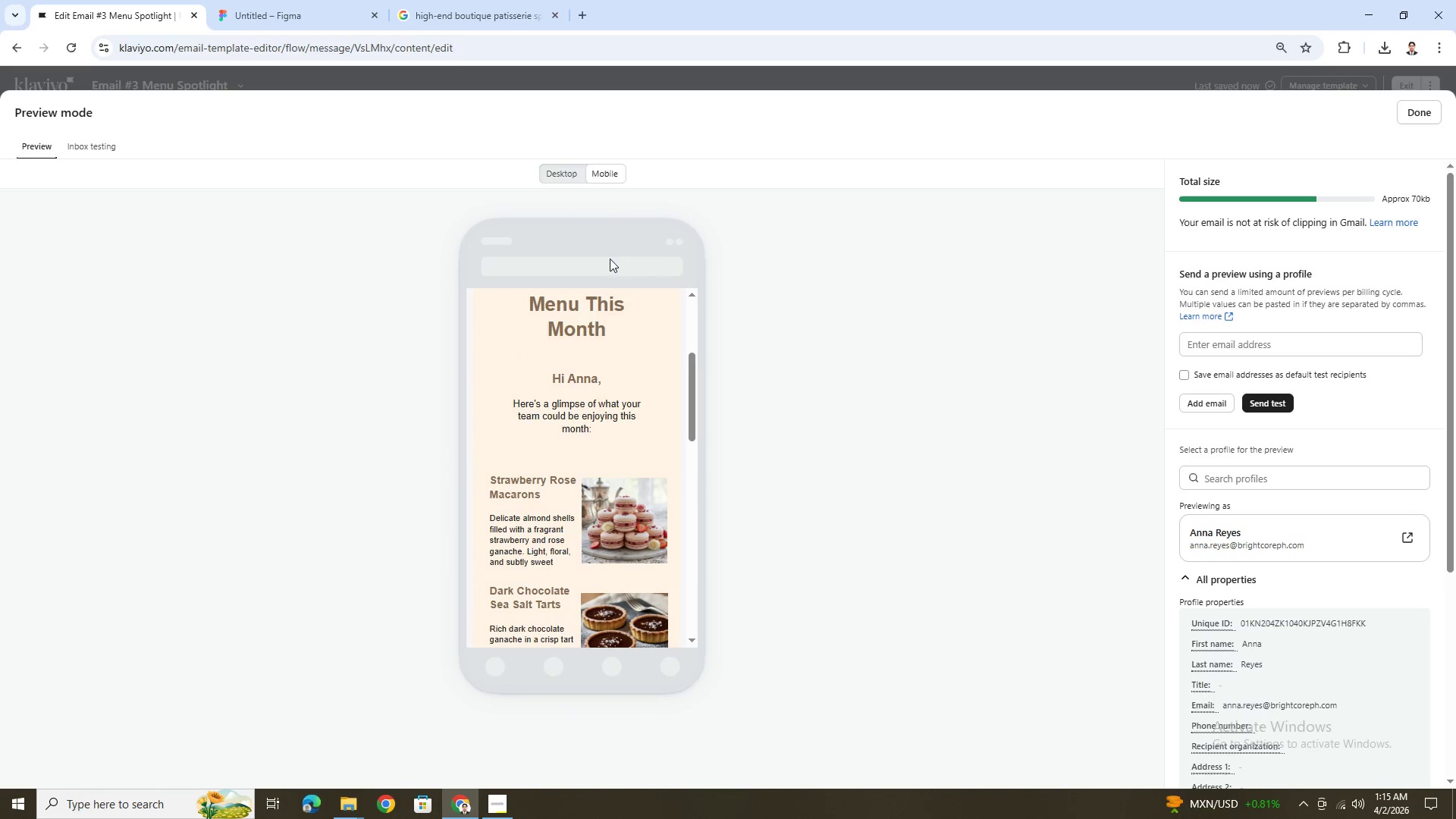 
scroll: coordinate [601, 384], scroll_direction: down, amount: 6.0
 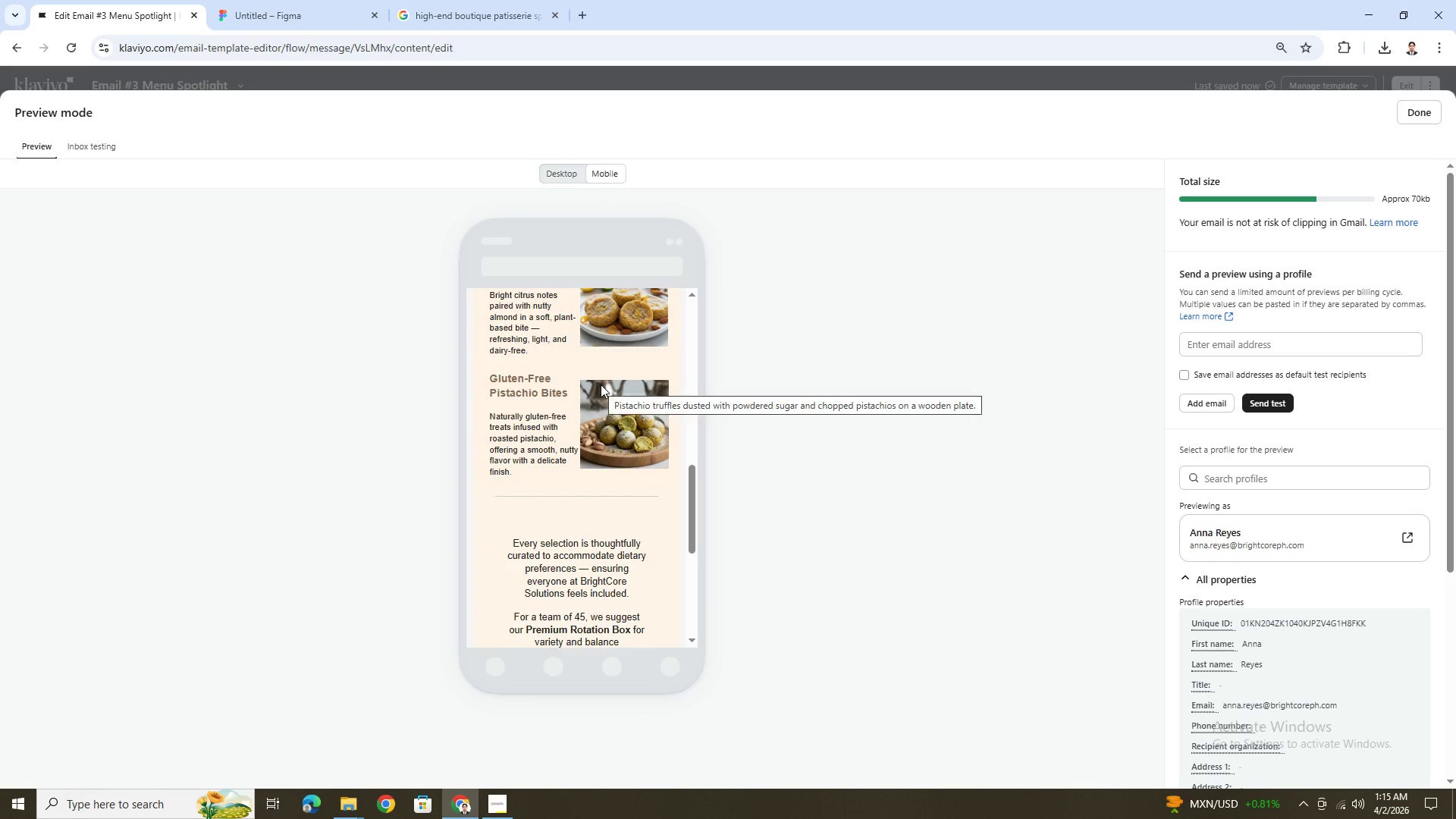 
scroll: coordinate [522, 427], scroll_direction: up, amount: 5.0
 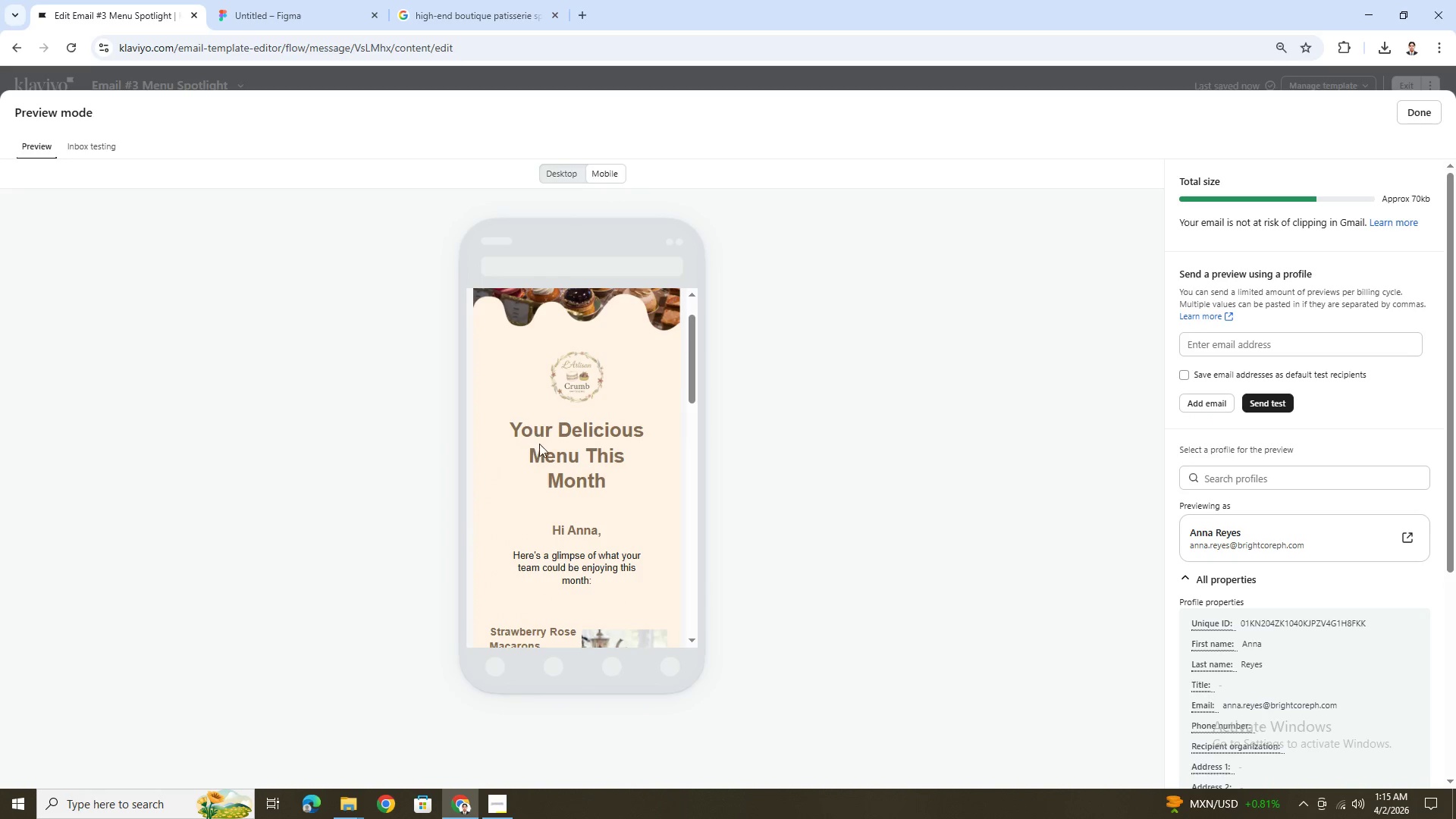 
scroll: coordinate [541, 450], scroll_direction: down, amount: 11.0
 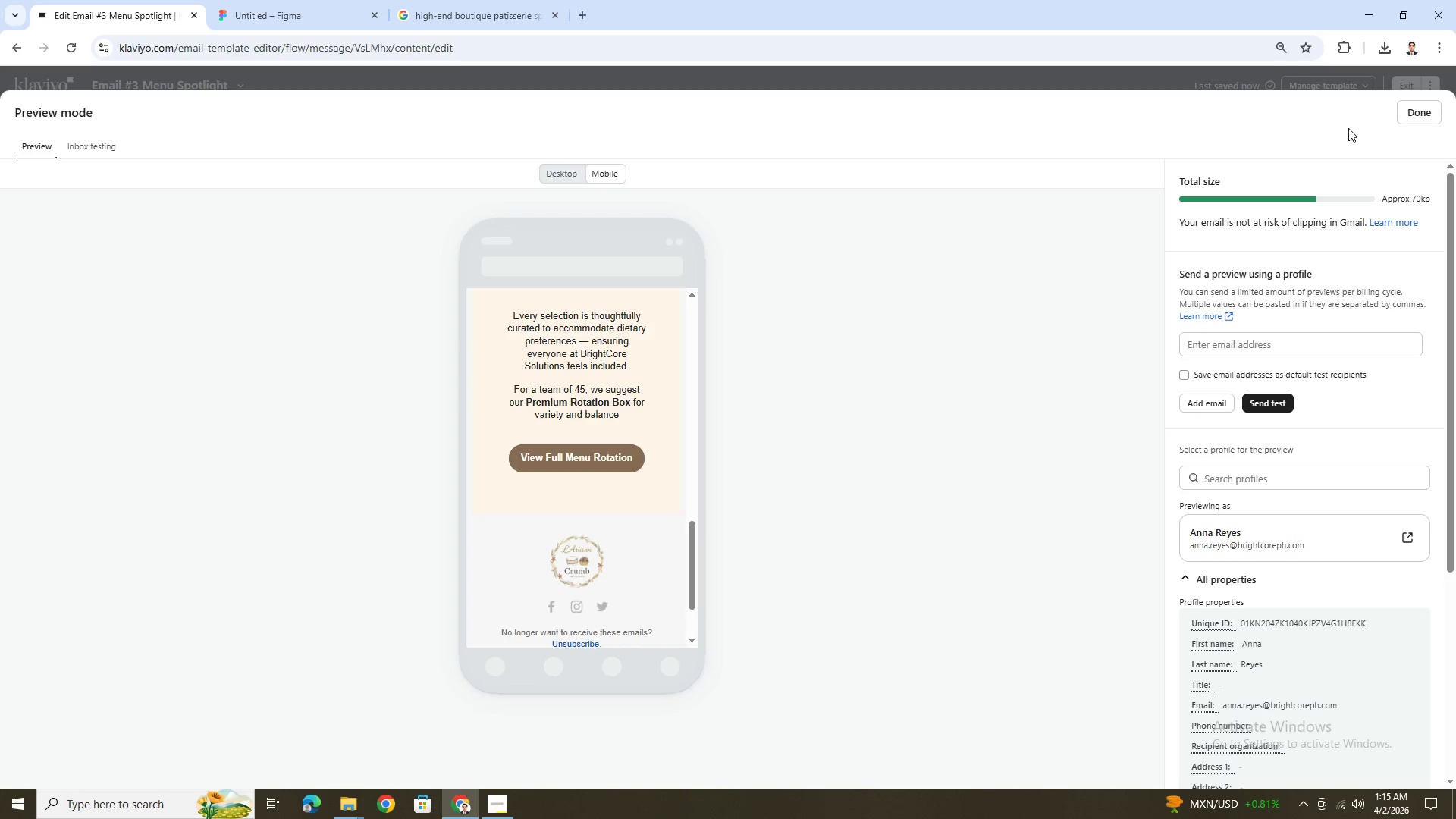 
left_click([1431, 109])
 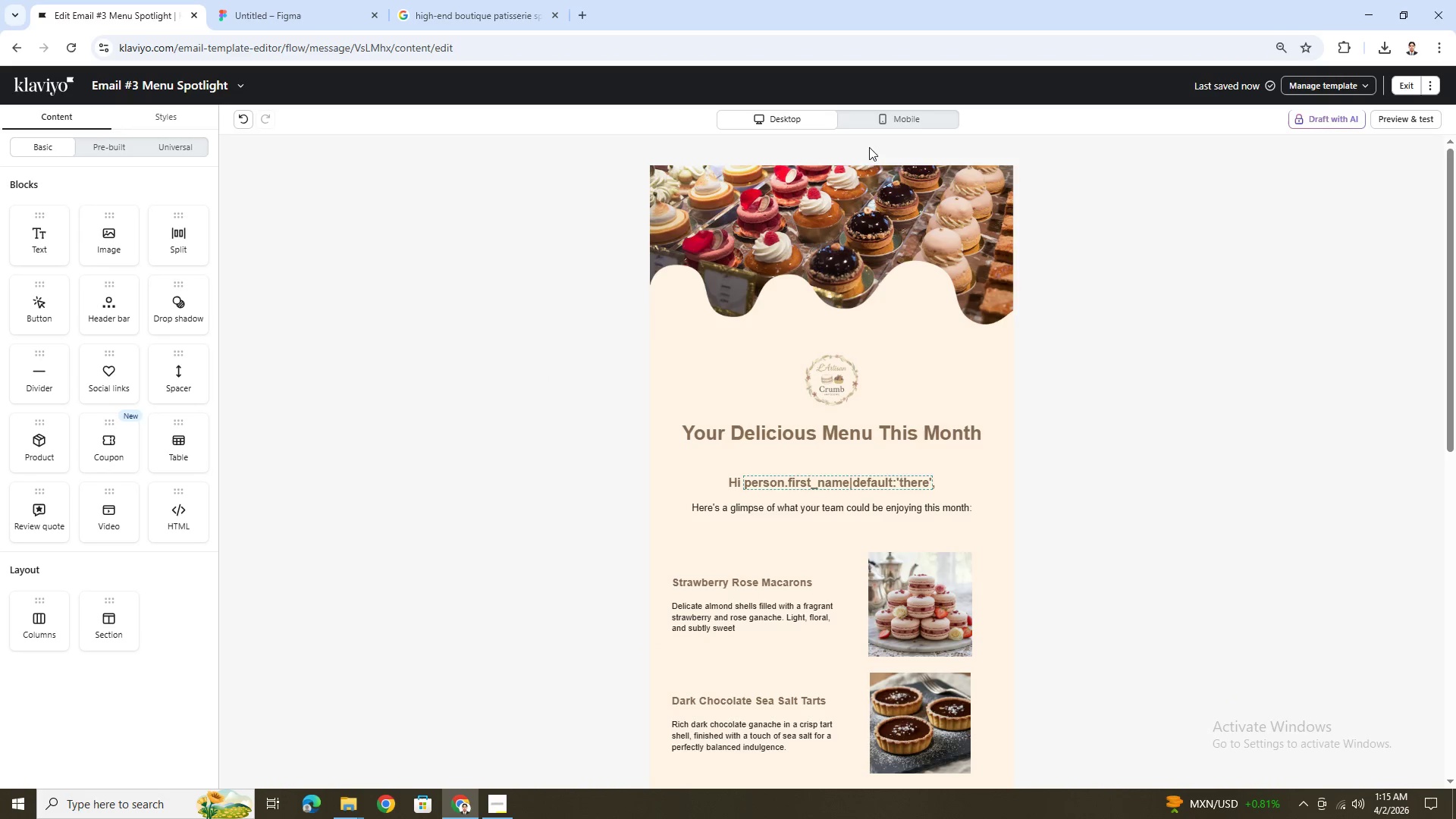 
left_click([902, 124])
 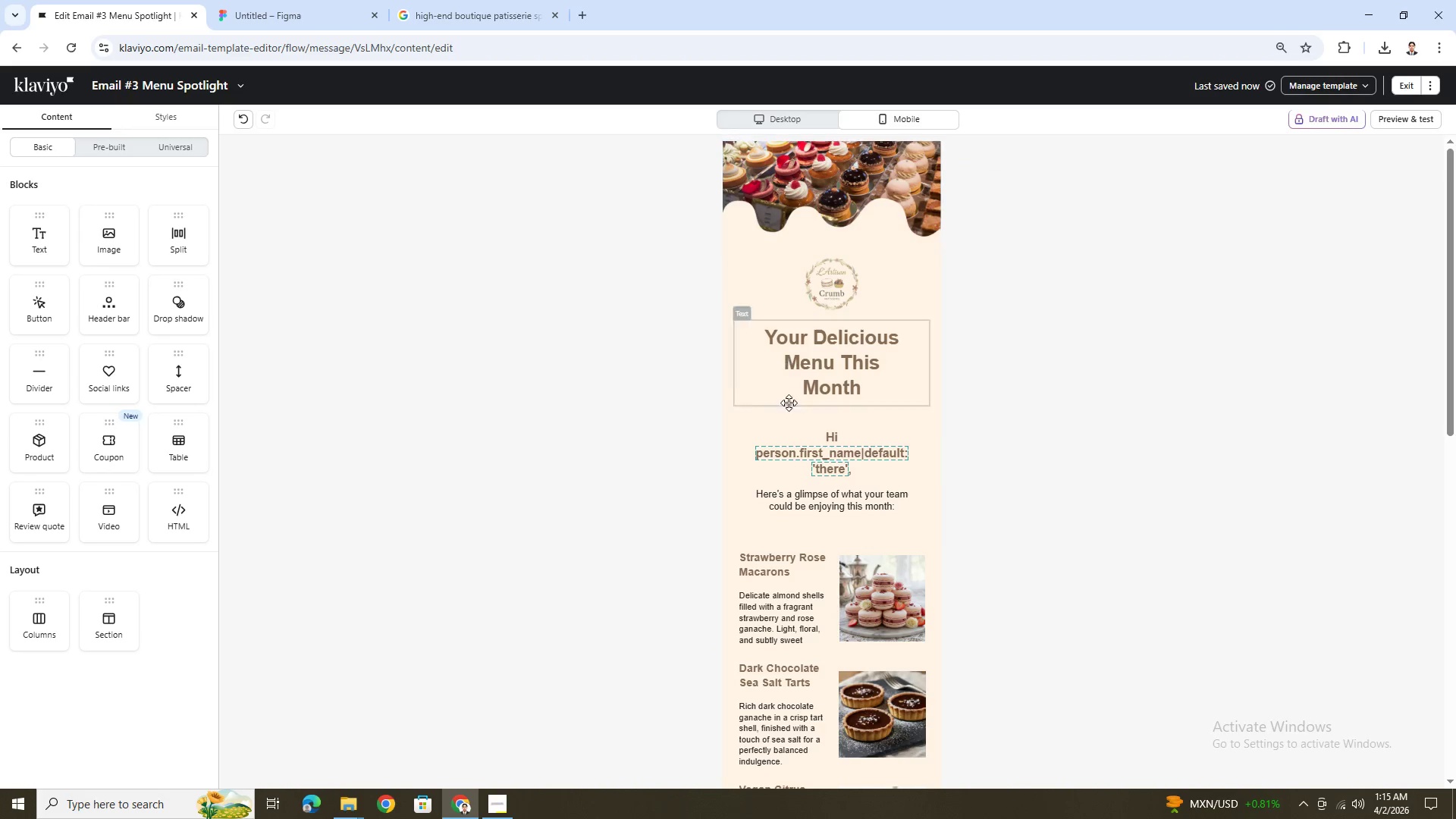 
scroll: coordinate [789, 415], scroll_direction: down, amount: 4.0
 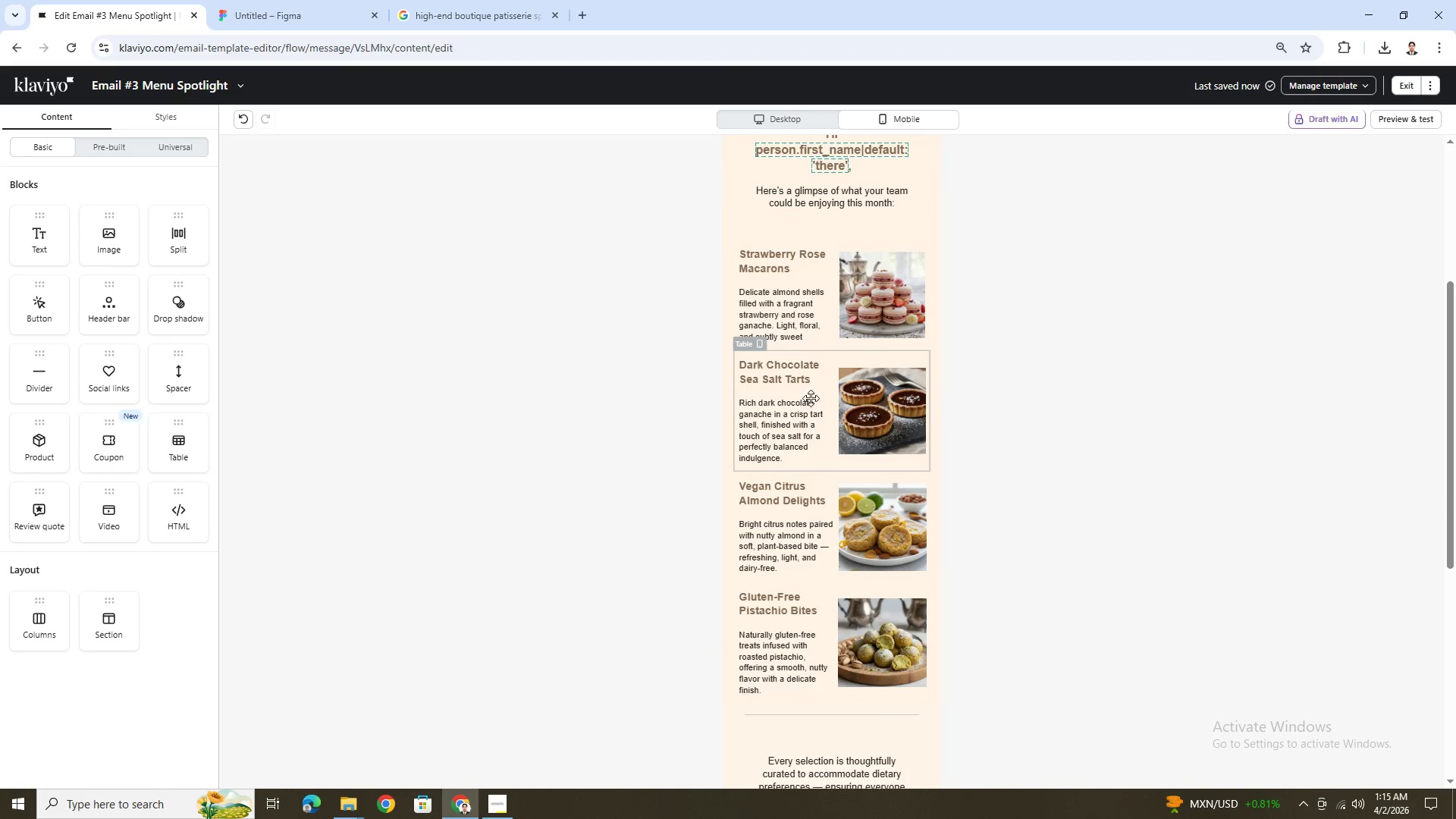 
left_click([811, 401])
 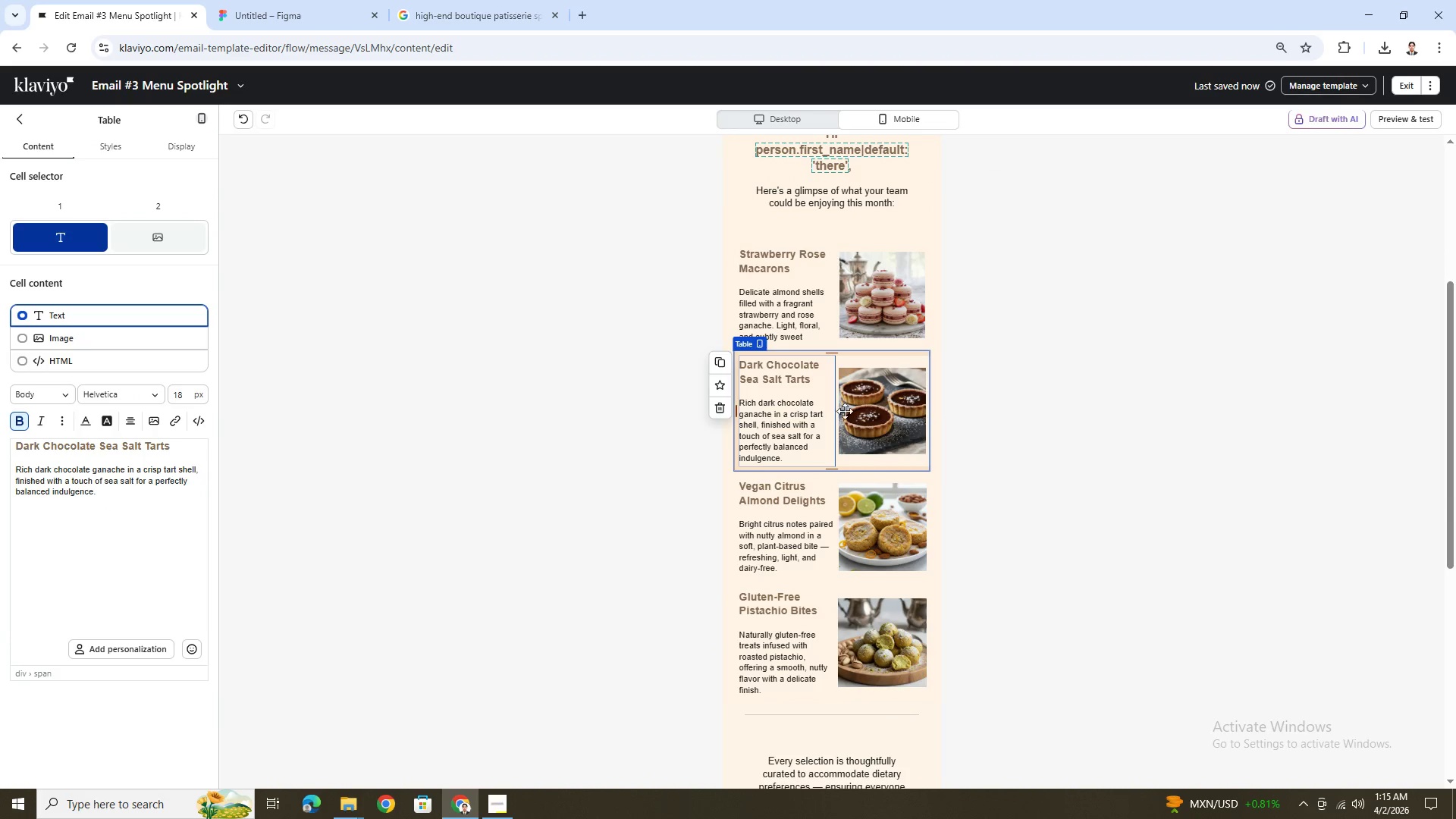 
left_click([858, 410])
 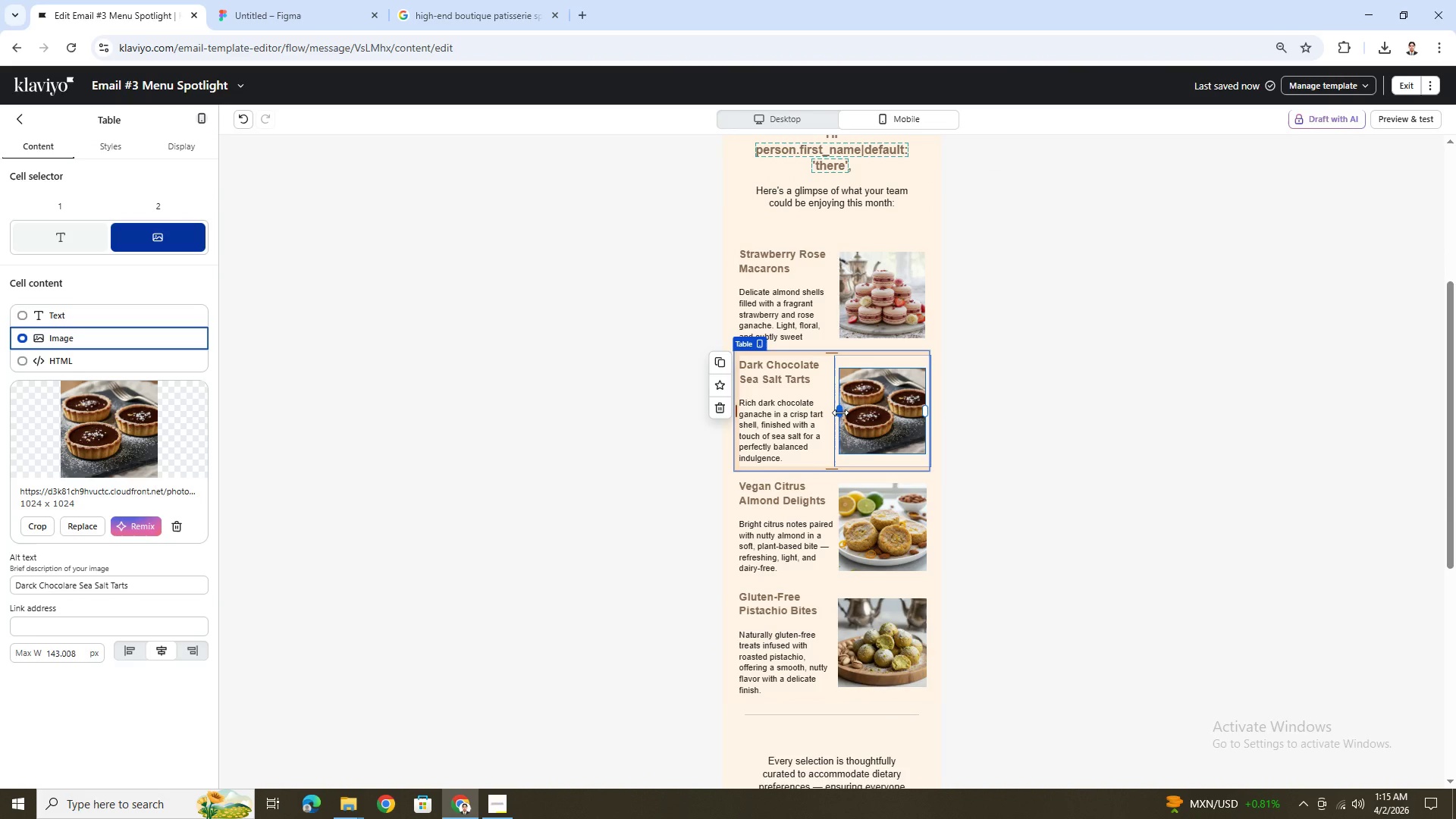 
left_click_drag(start_coordinate=[841, 412], to_coordinate=[847, 413])
 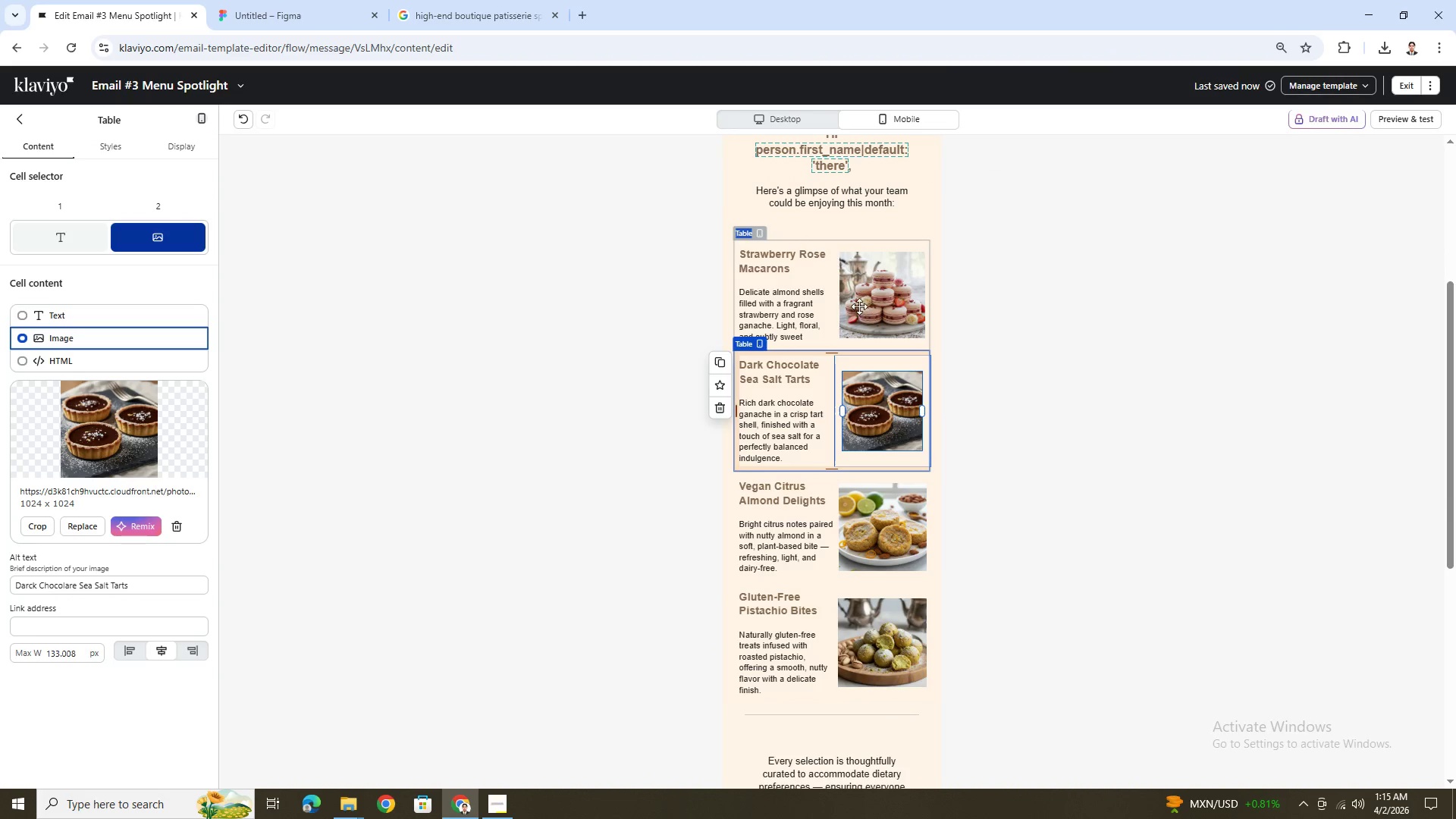 
left_click([859, 302])
 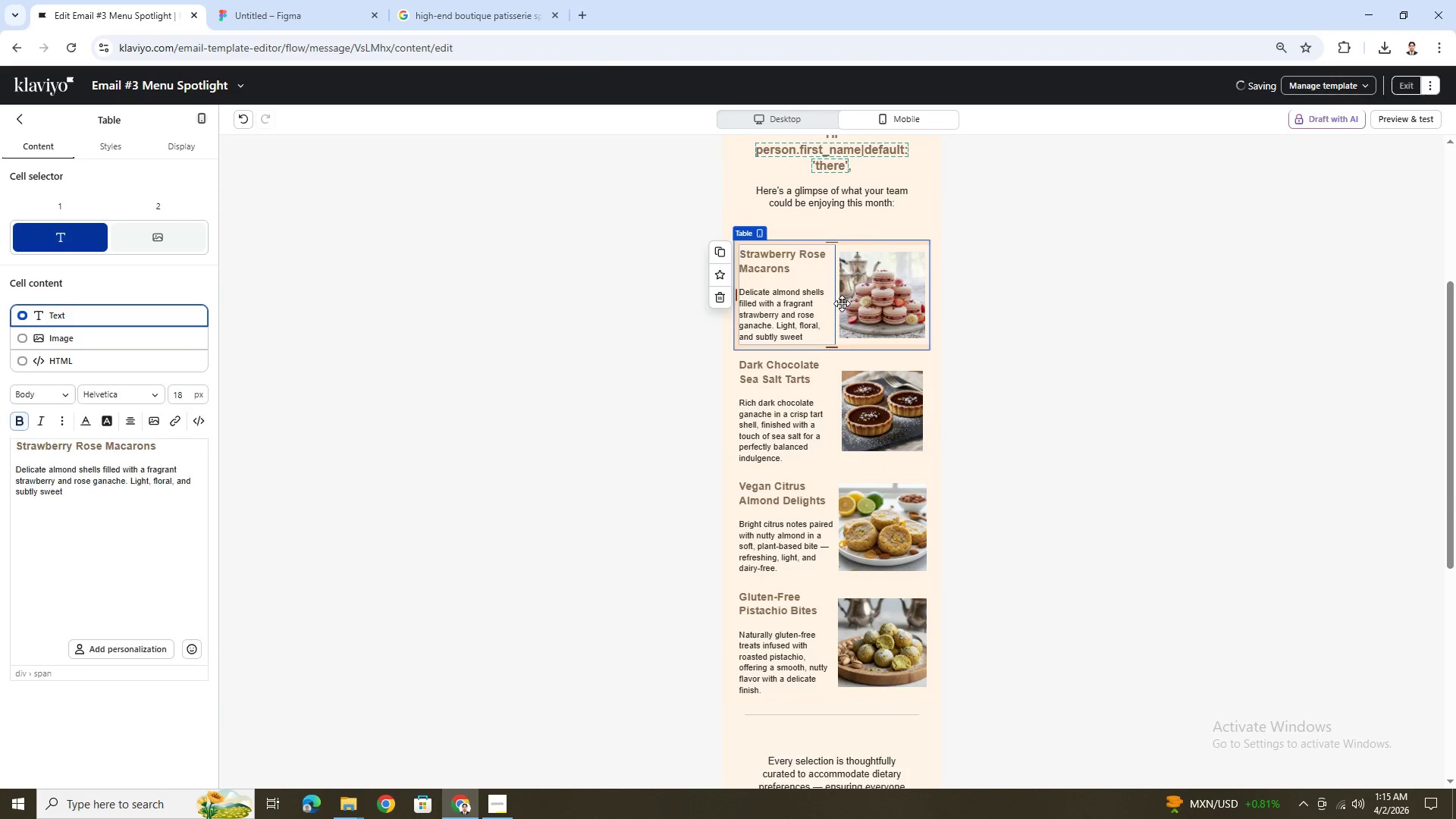 
left_click([874, 299])
 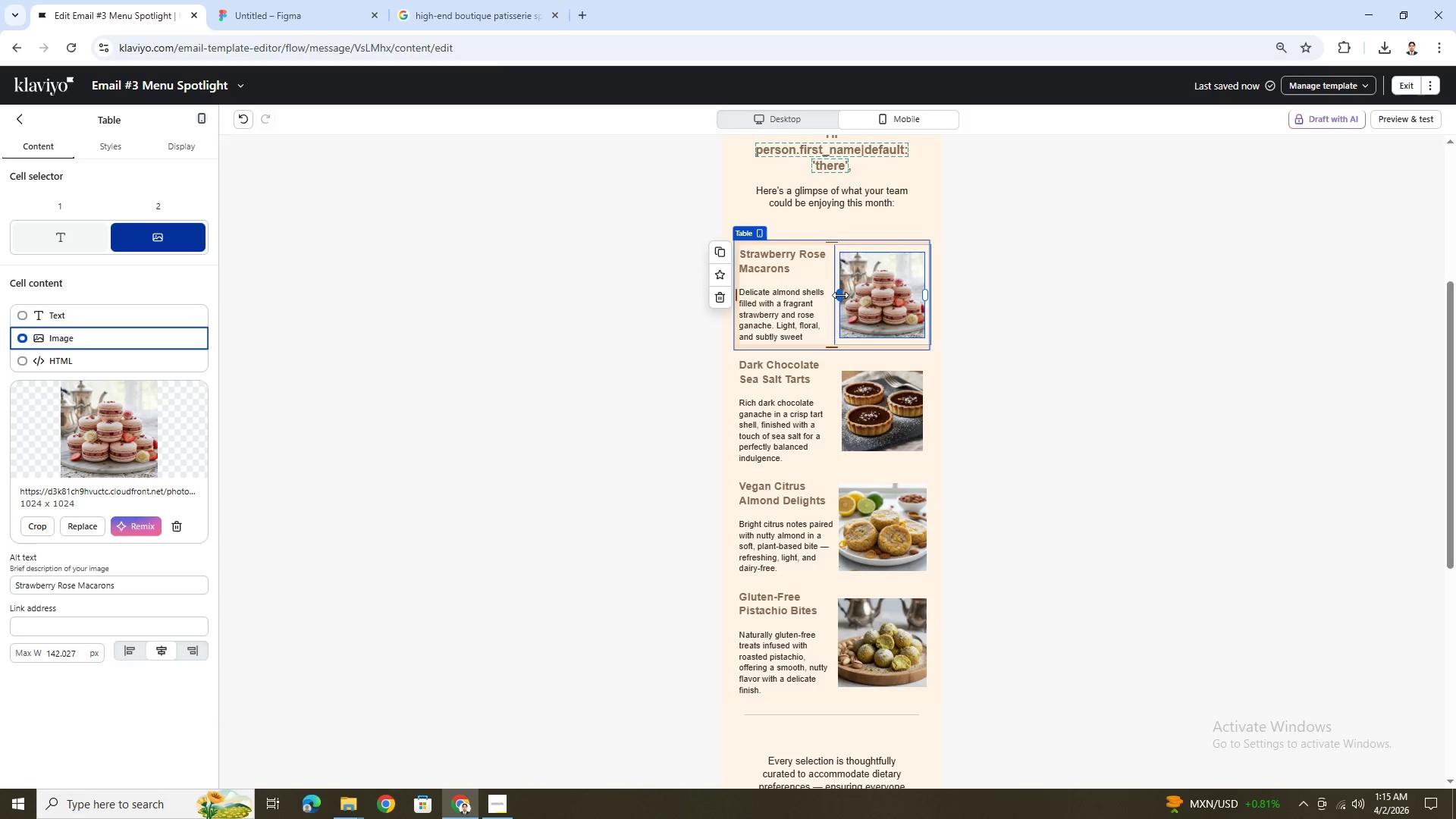 
left_click_drag(start_coordinate=[840, 295], to_coordinate=[845, 294])
 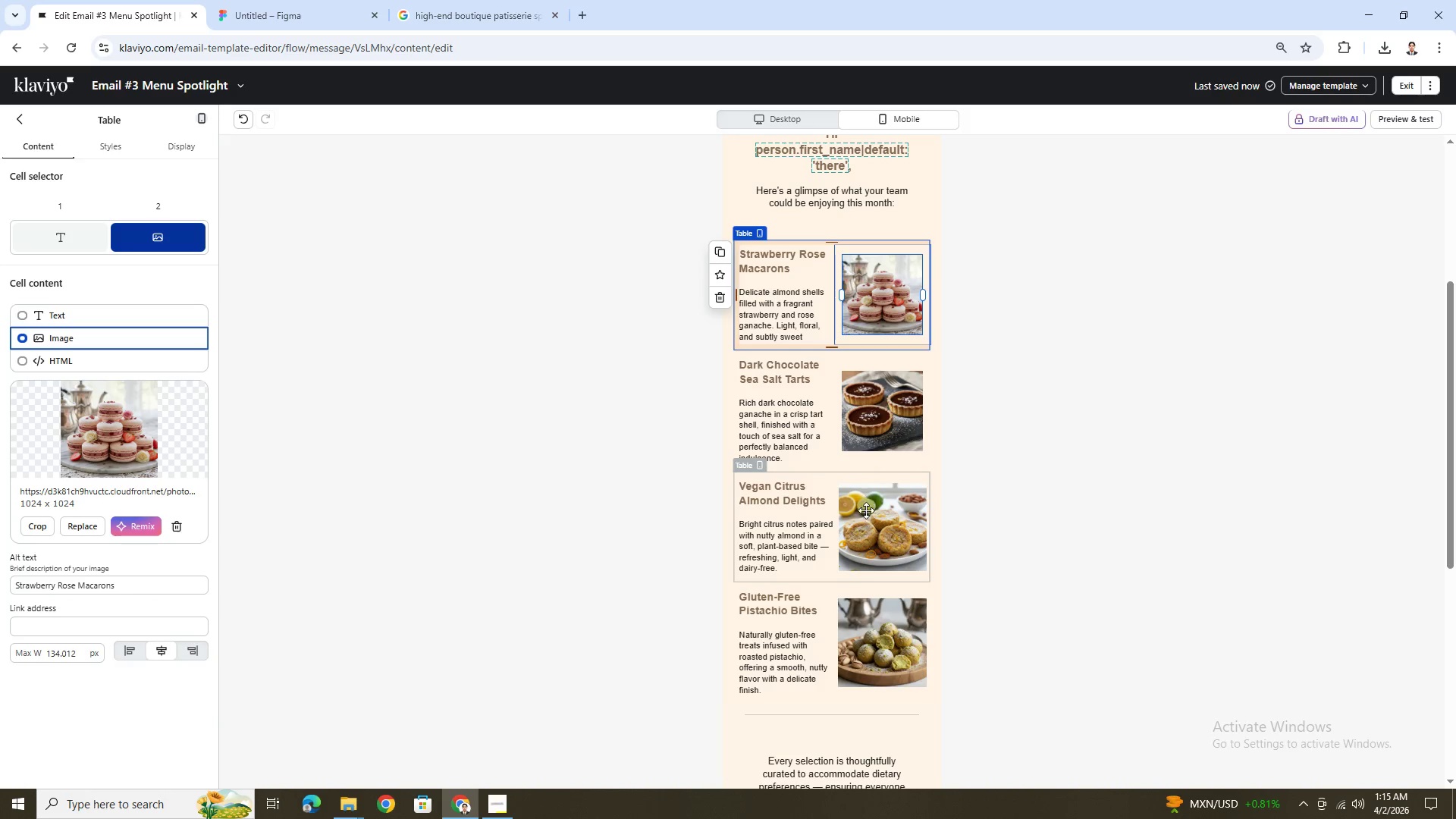 
left_click([870, 524])
 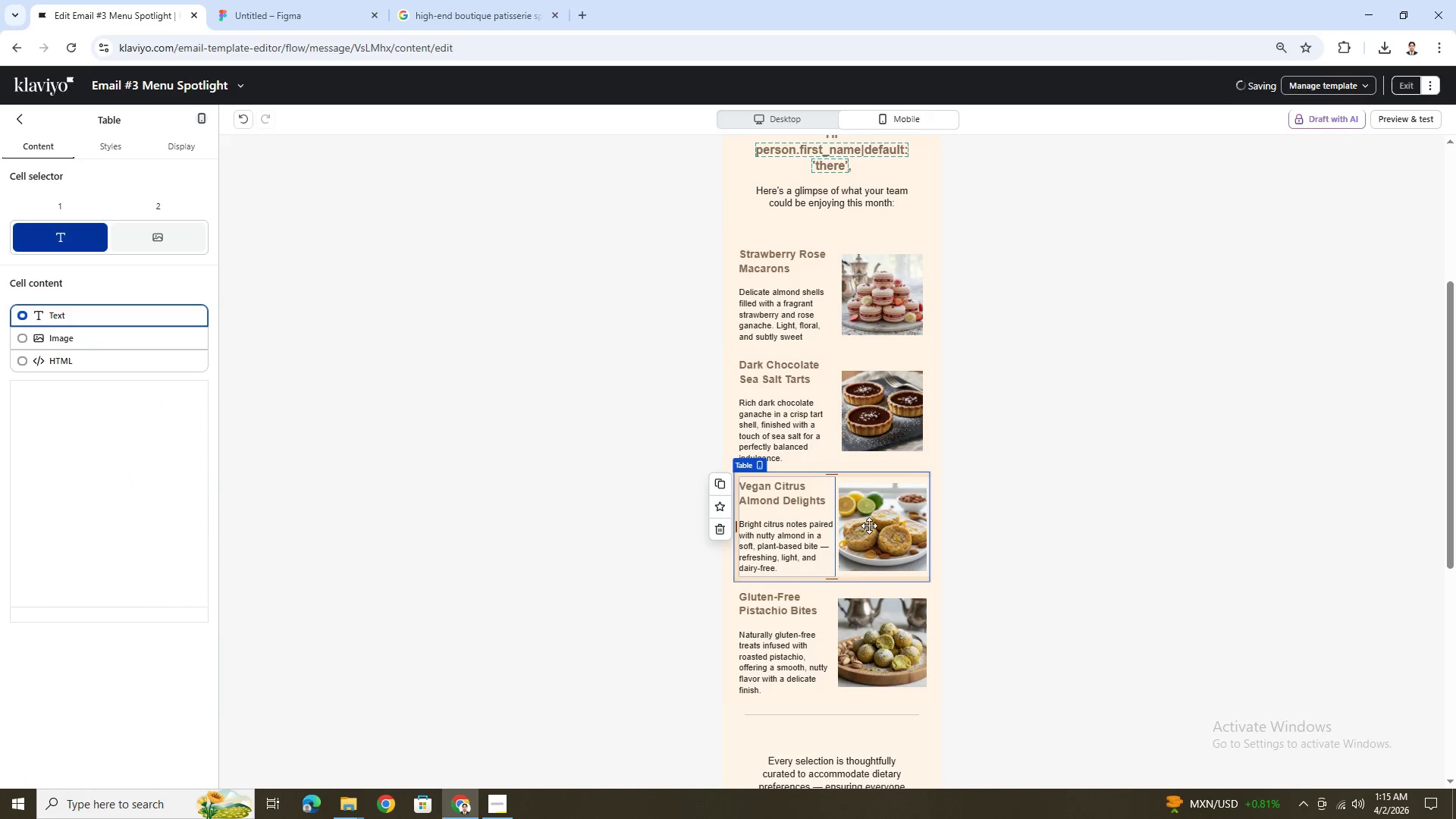 
left_click([869, 526])
 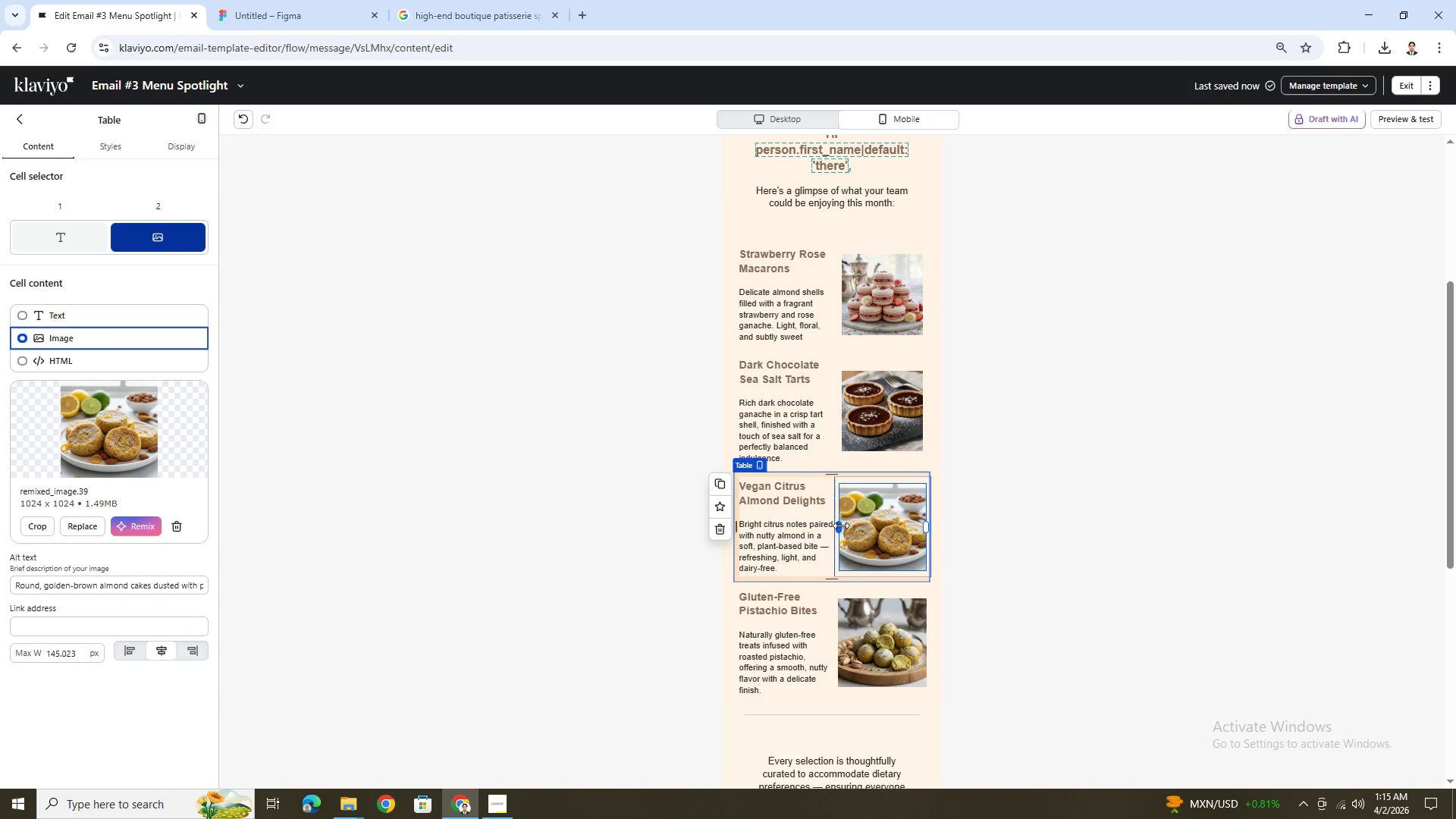 
left_click_drag(start_coordinate=[841, 526], to_coordinate=[846, 524])
 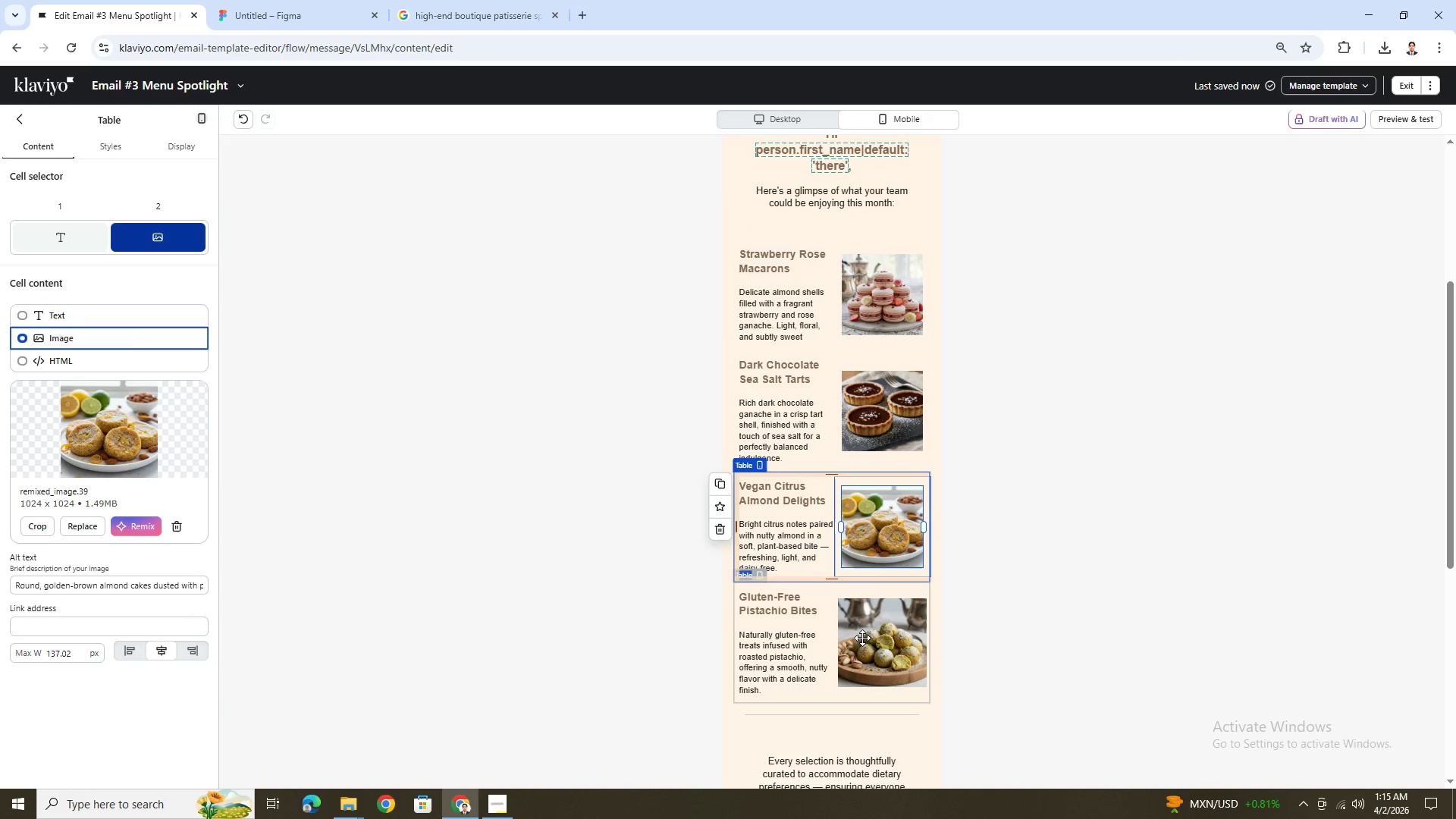 
double_click([862, 638])
 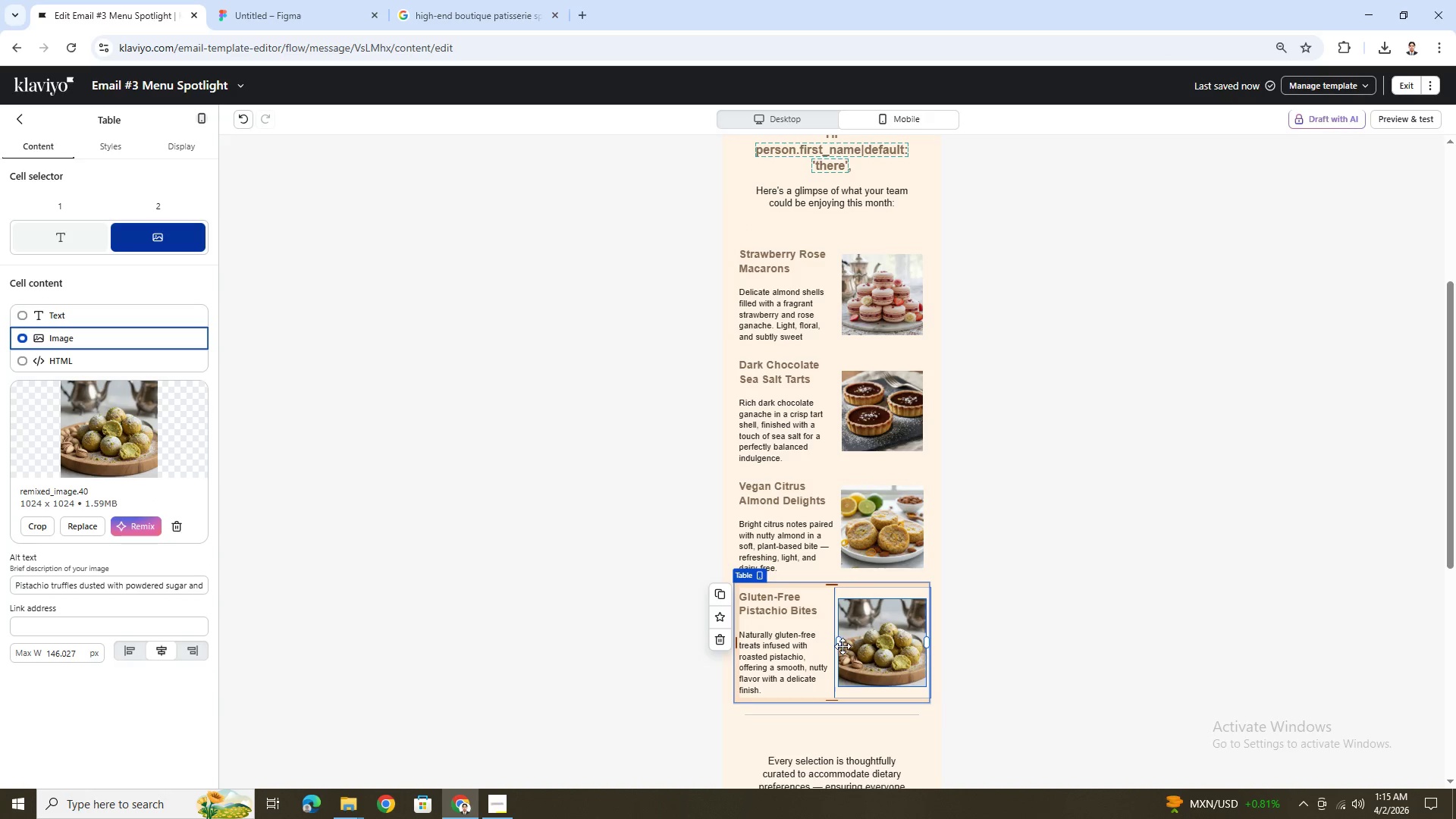 
left_click_drag(start_coordinate=[839, 642], to_coordinate=[844, 641])
 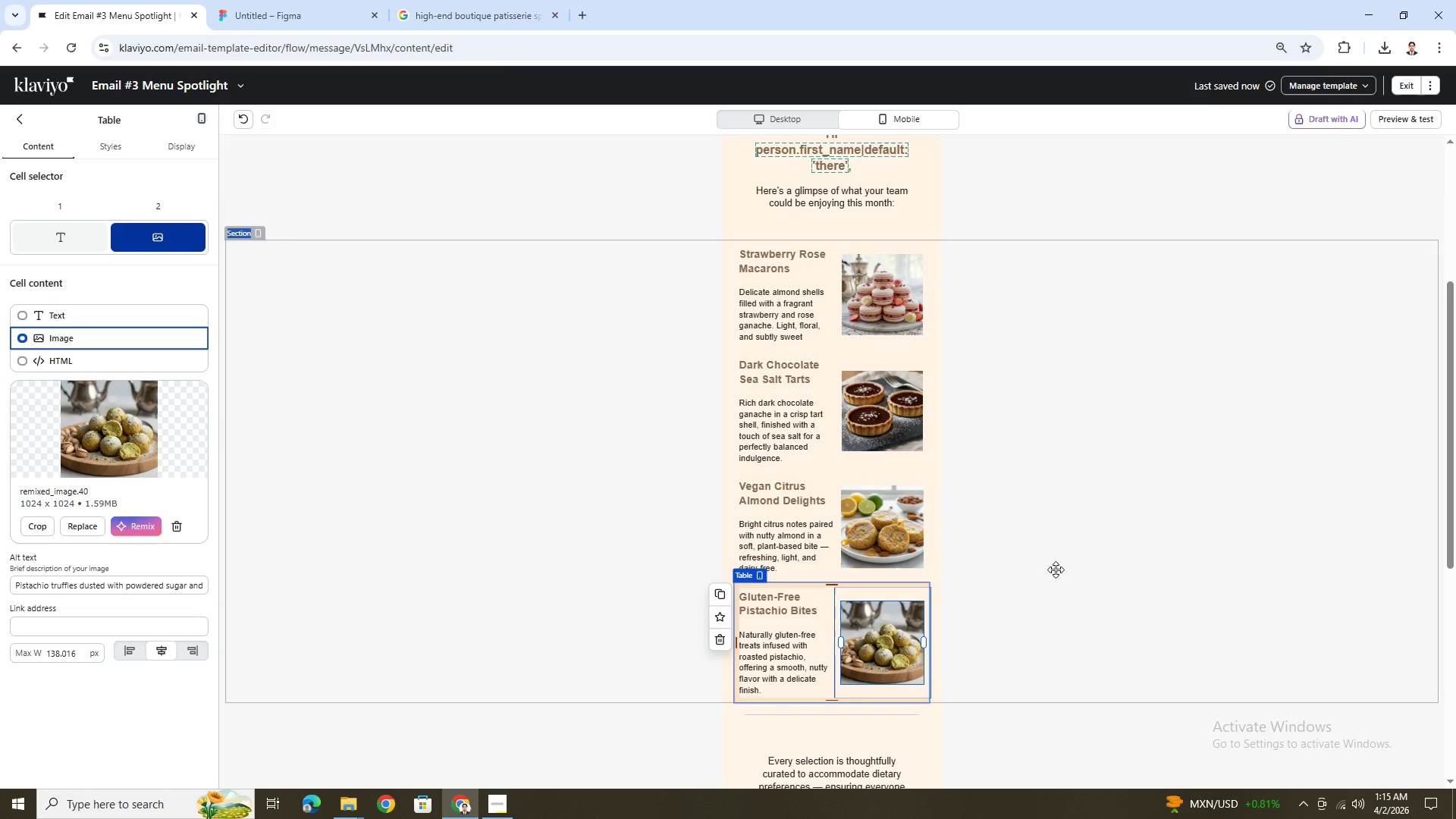 
left_click([1056, 570])
 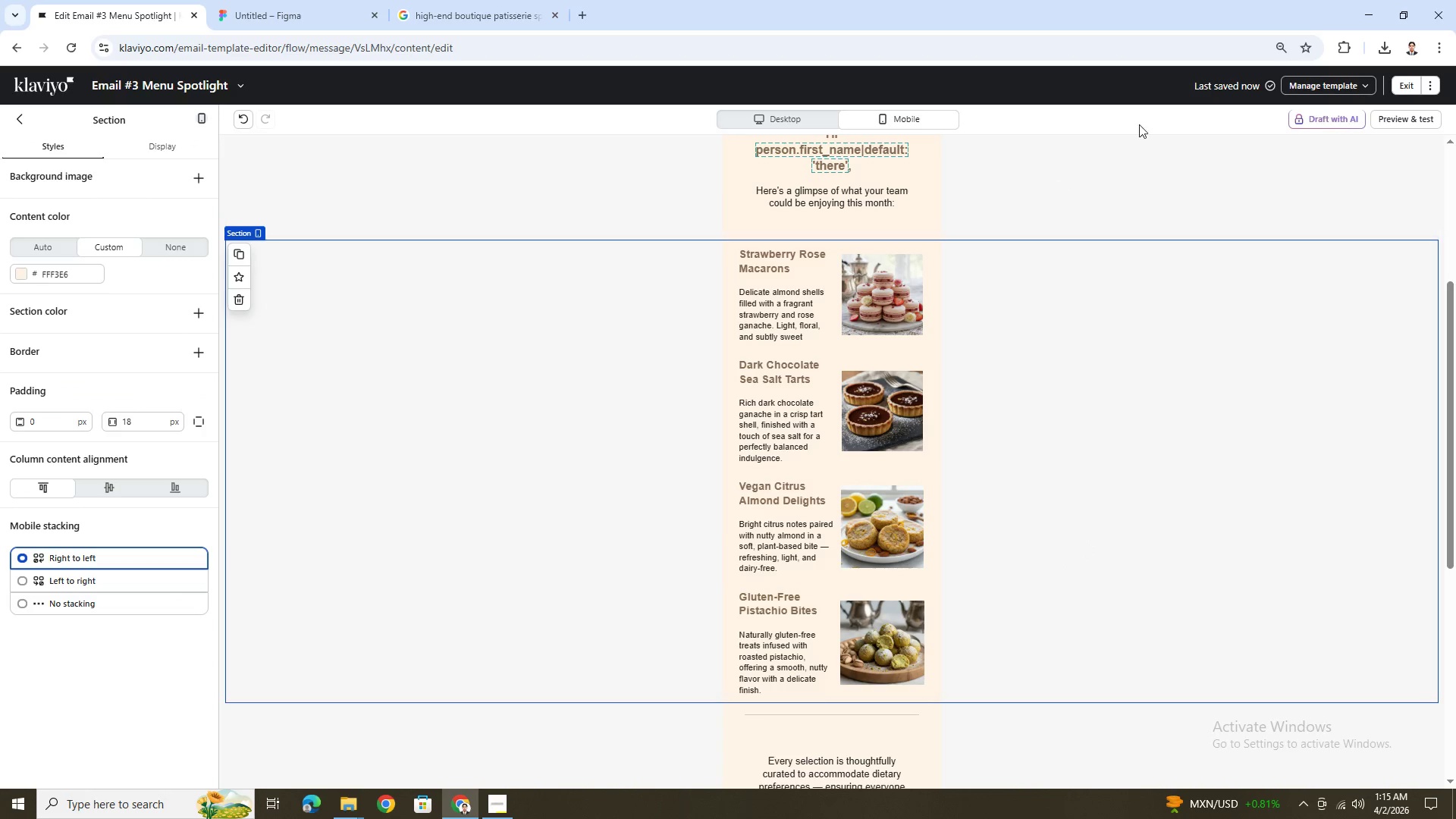 
left_click([1413, 121])
 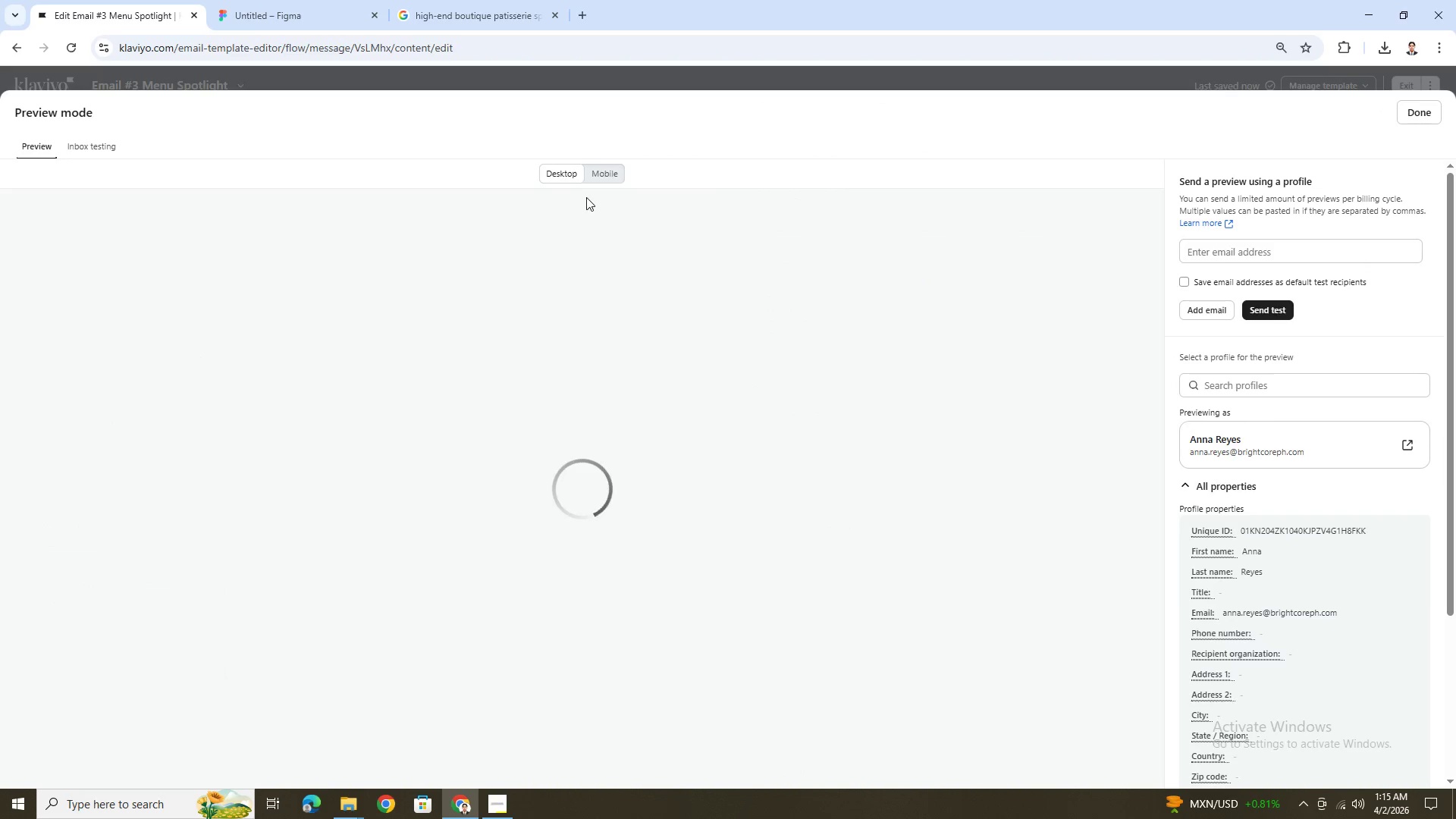 
left_click([597, 180])
 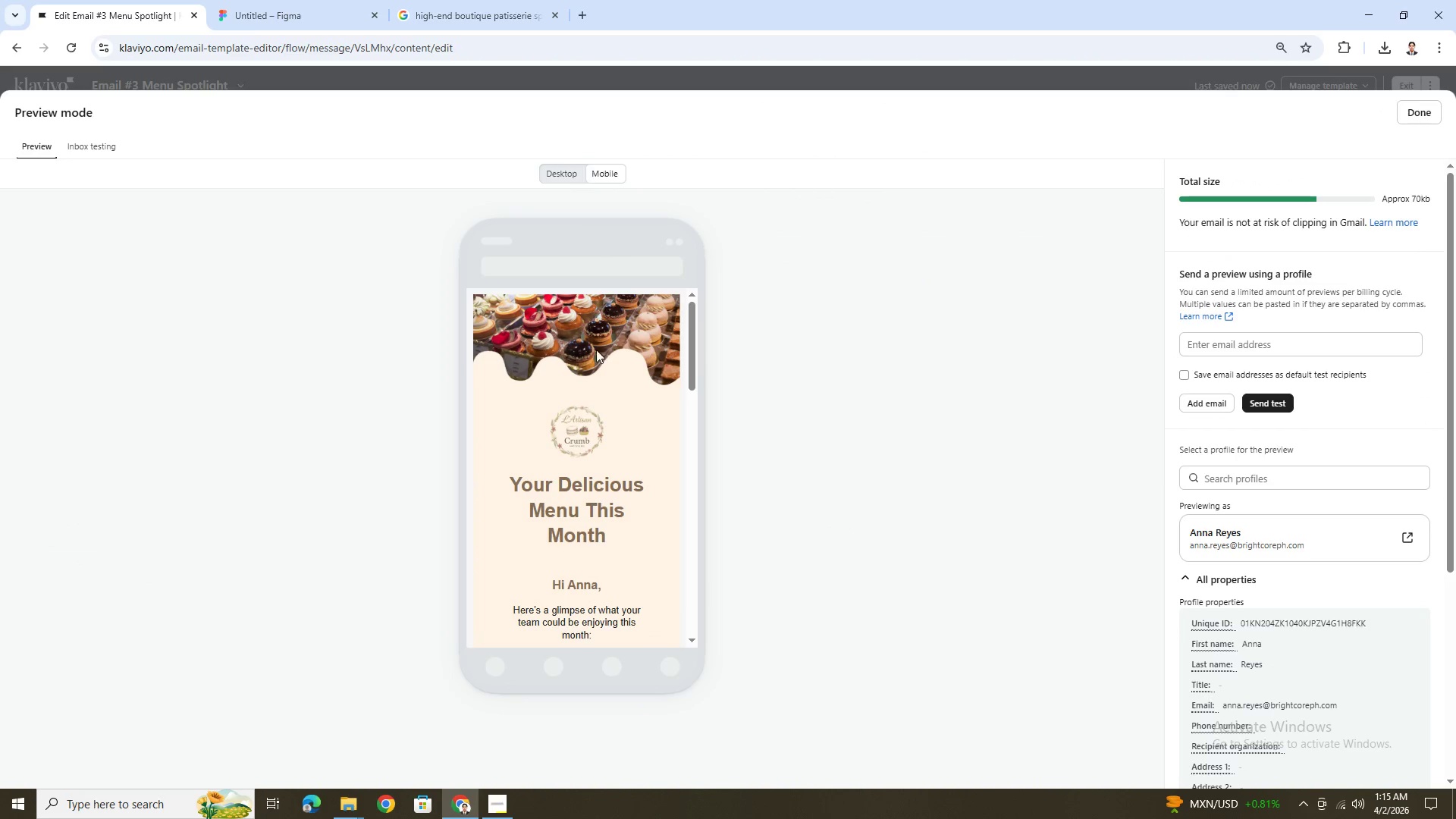 
scroll: coordinate [604, 508], scroll_direction: down, amount: 11.0
 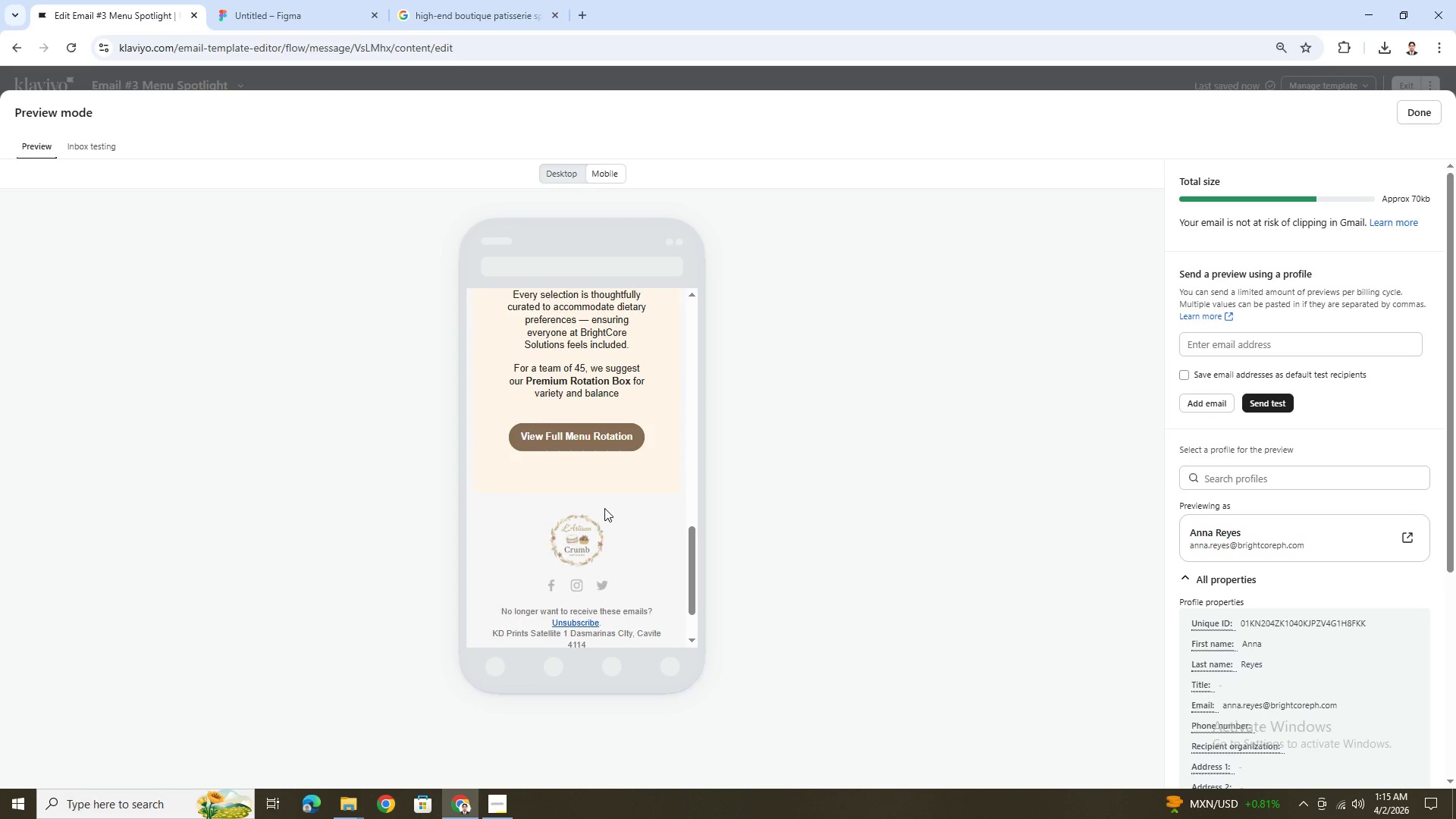 
scroll: coordinate [604, 508], scroll_direction: up, amount: 2.0
 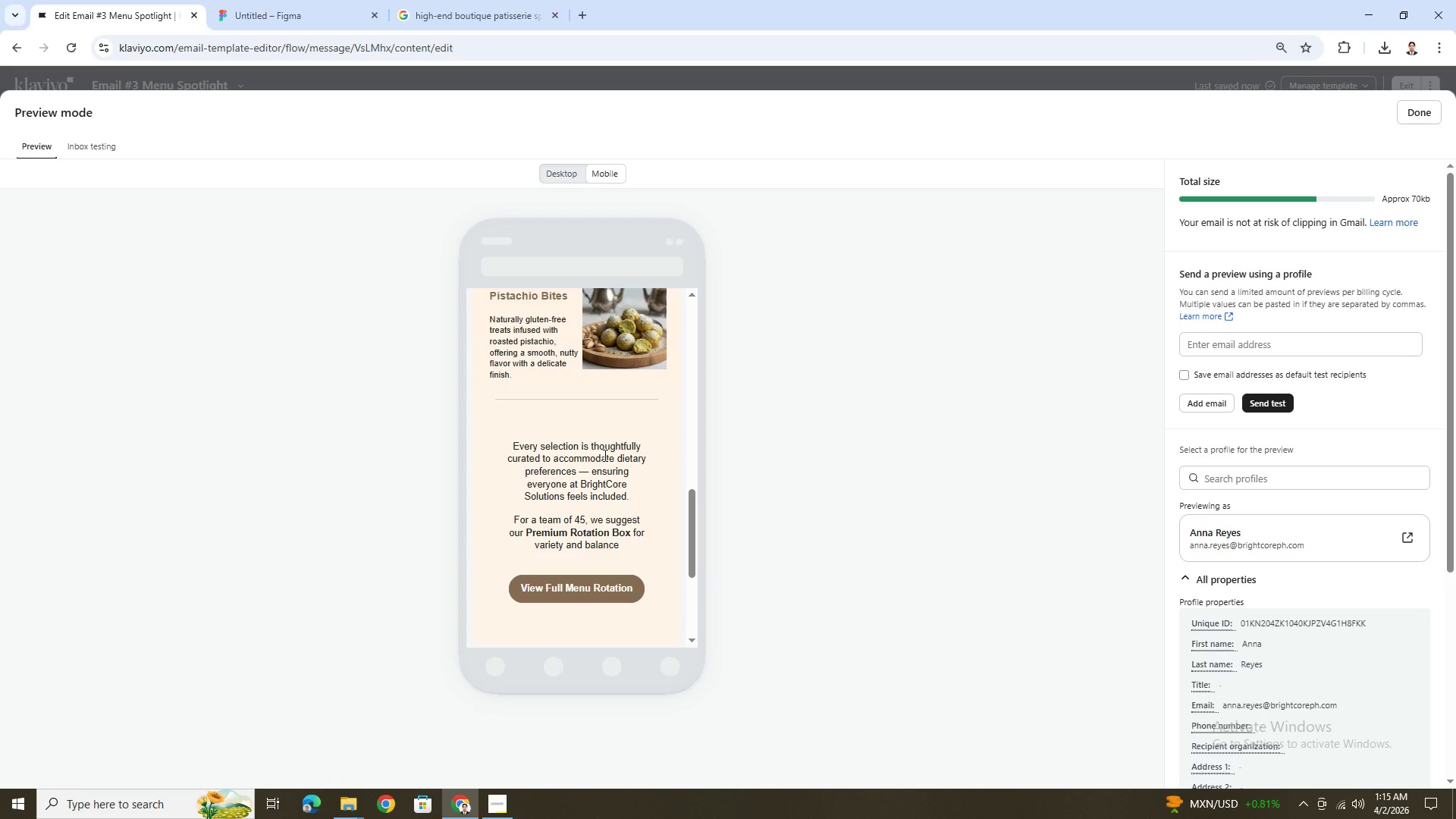 
scroll: coordinate [604, 455], scroll_direction: none, amount: 0.0
 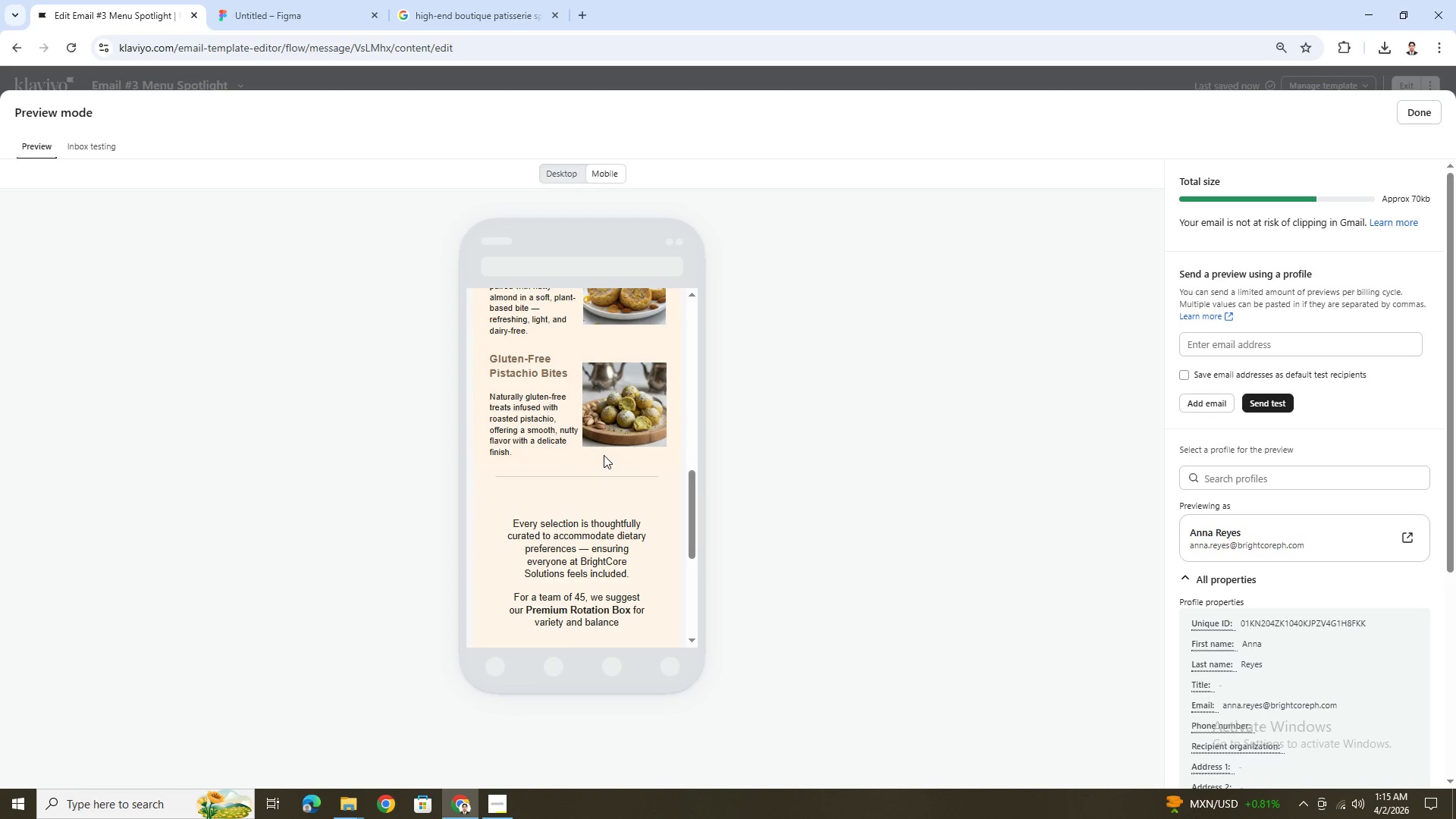 
scroll: coordinate [604, 455], scroll_direction: up, amount: 12.0
 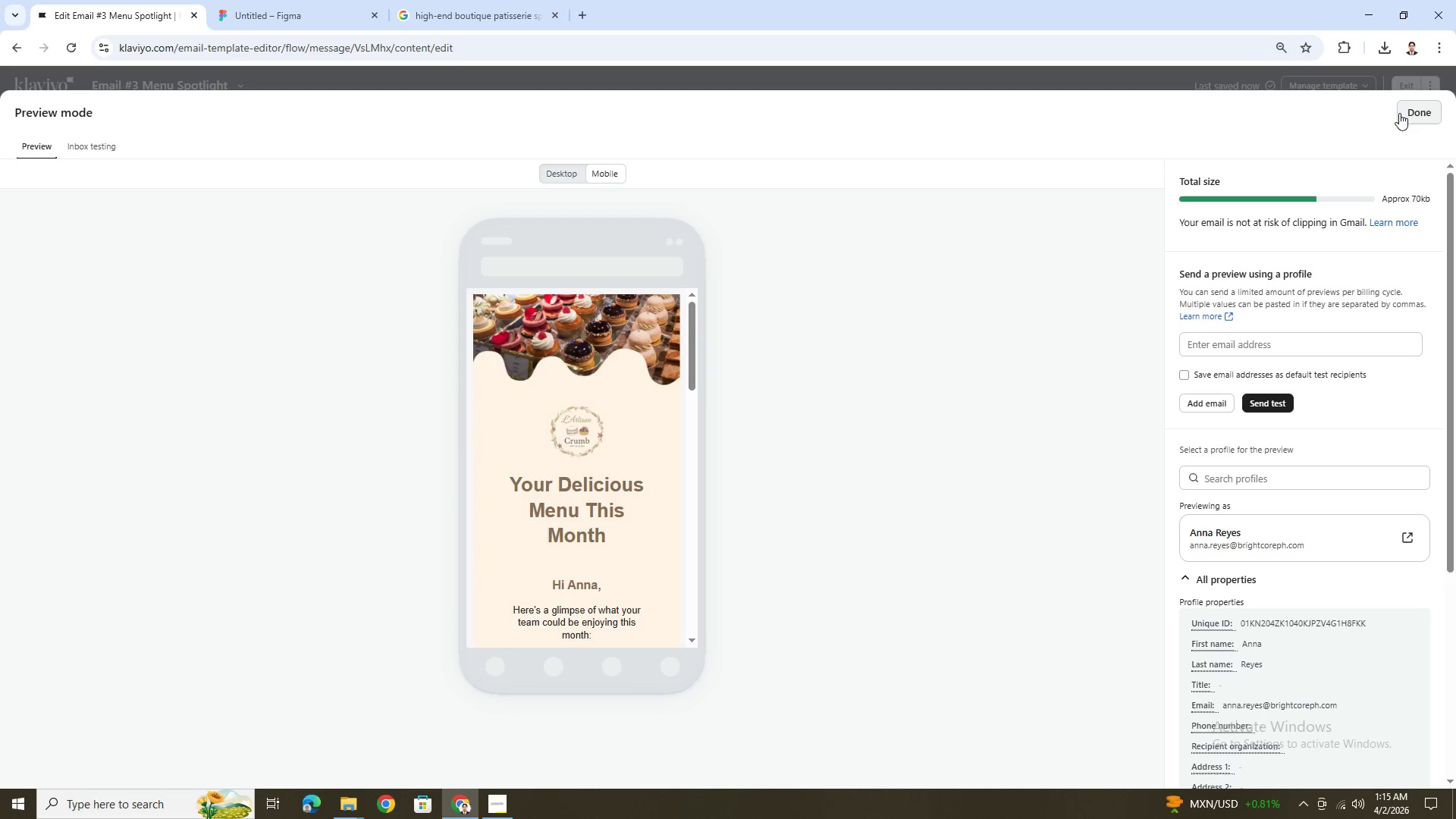 
left_click([1398, 112])
 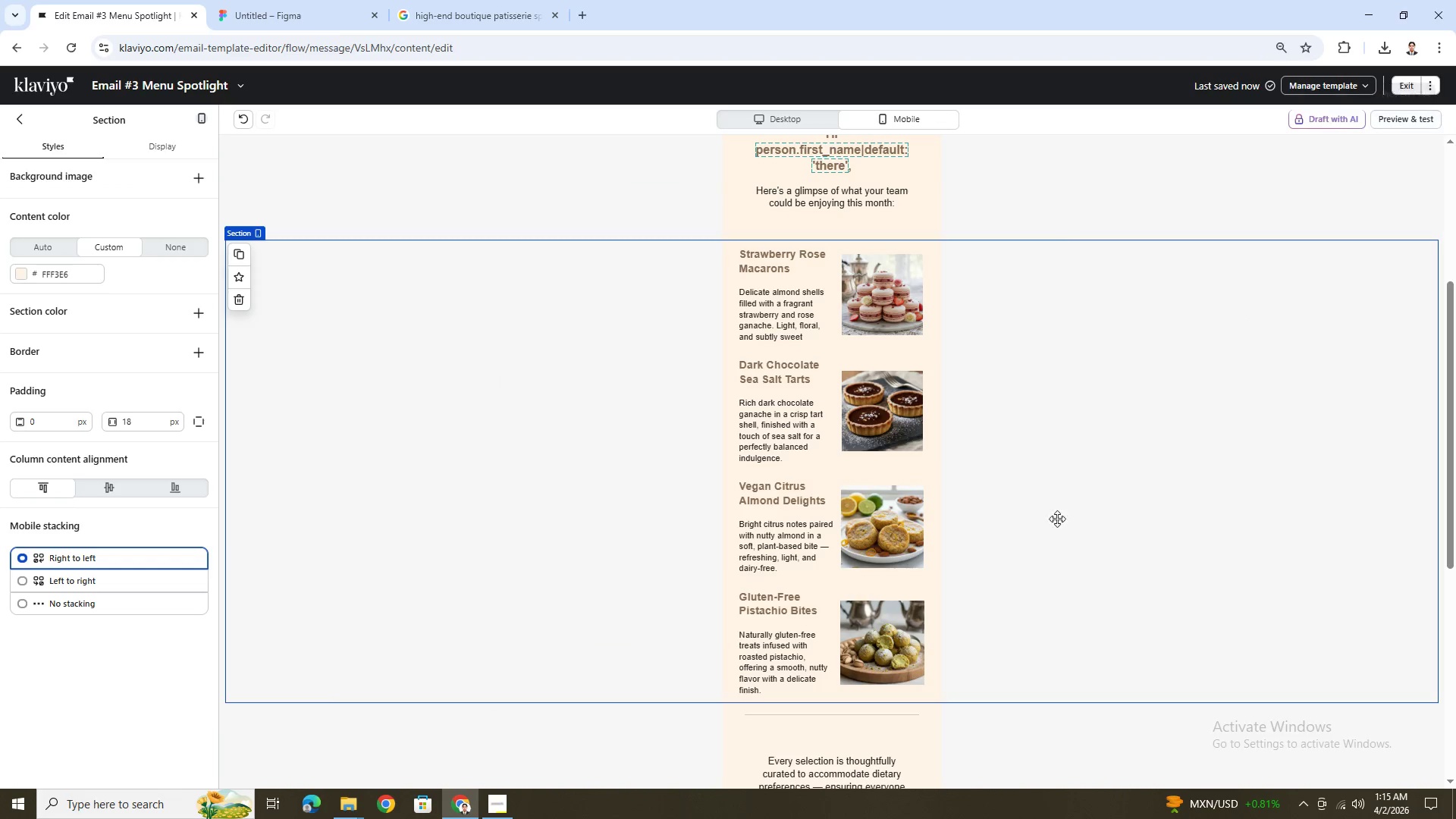 
scroll: coordinate [1009, 526], scroll_direction: down, amount: 11.0
 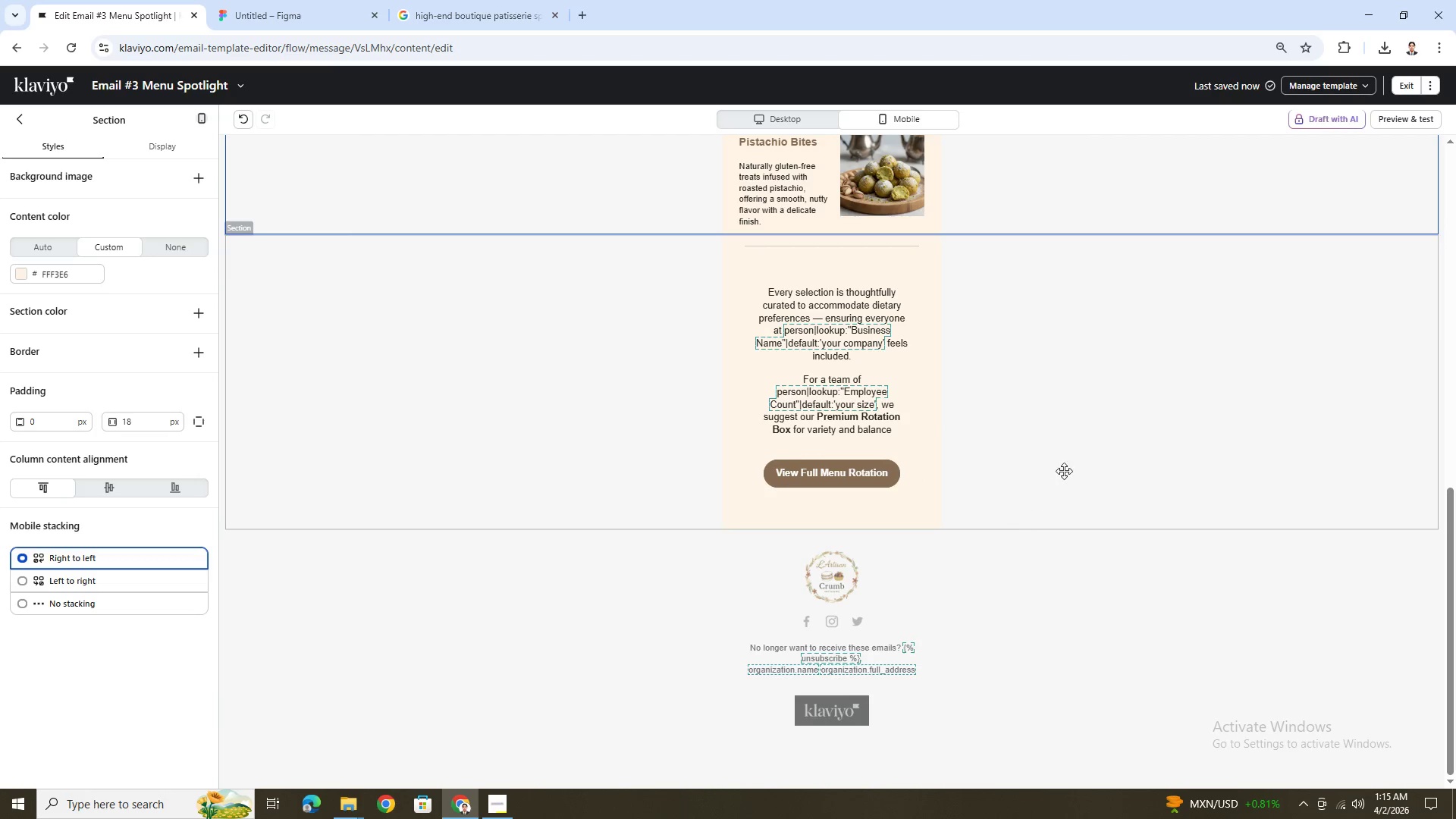 
scroll: coordinate [1072, 460], scroll_direction: up, amount: 4.0
 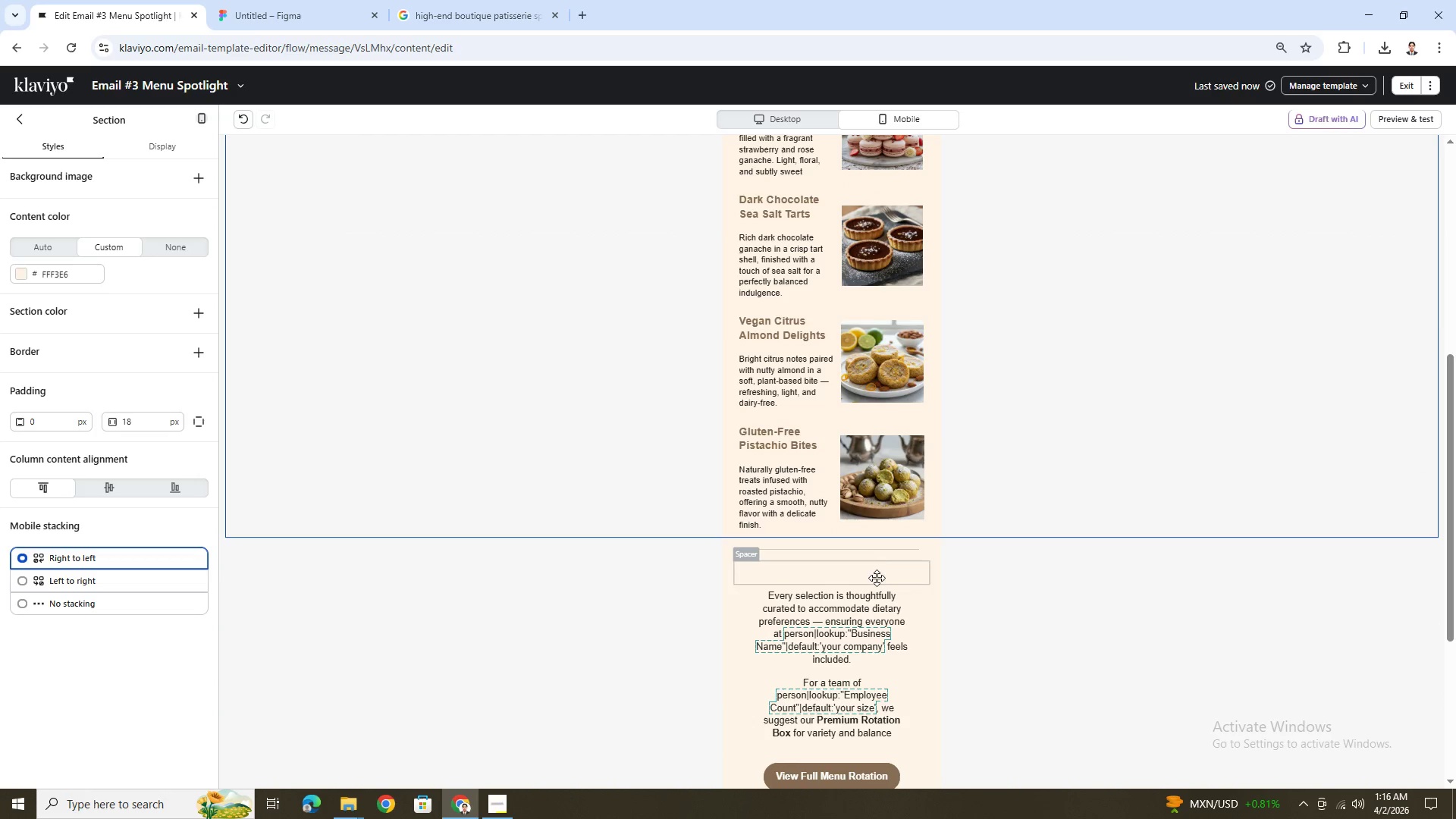 
left_click([872, 576])
 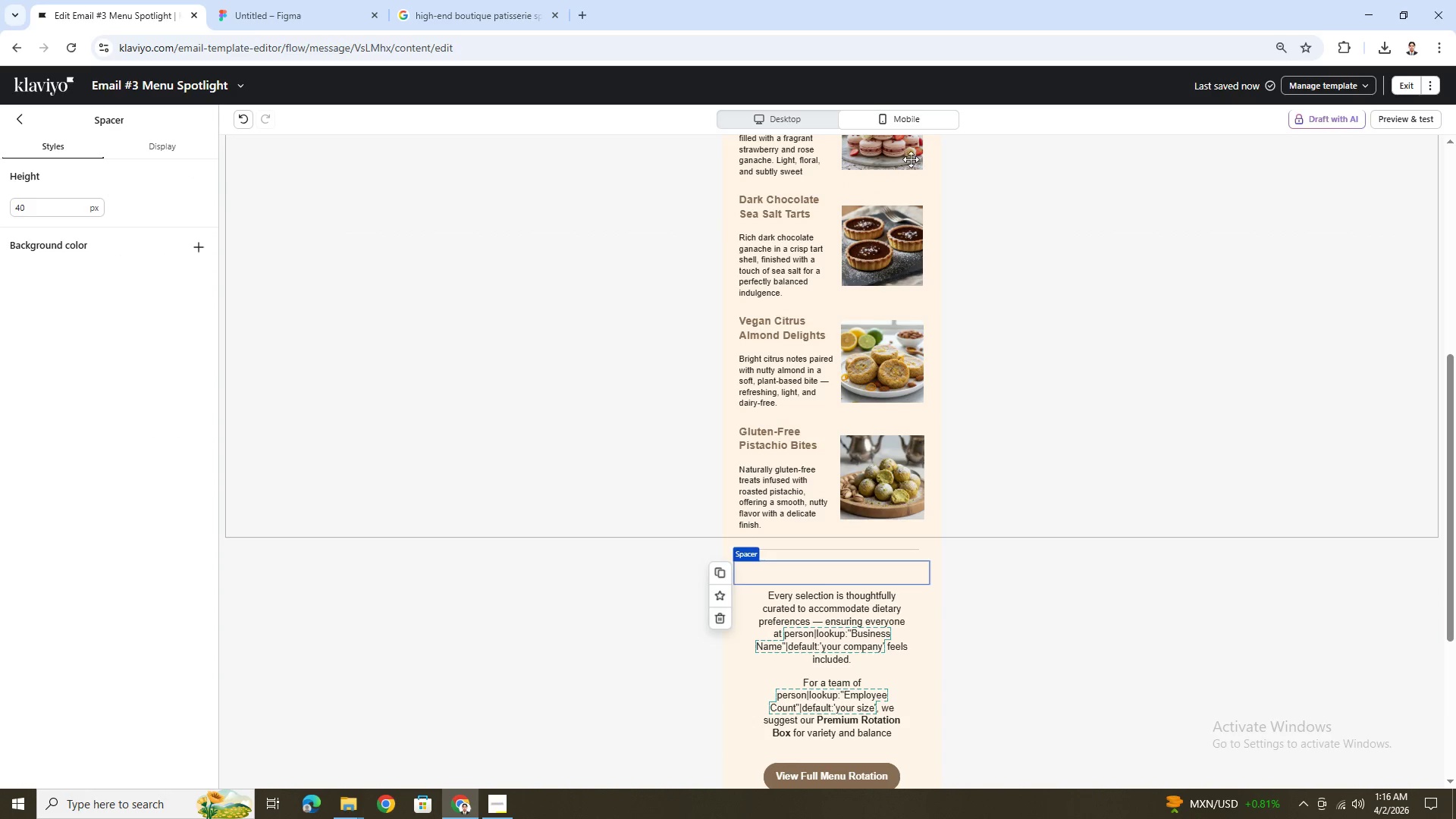 
left_click([813, 115])
 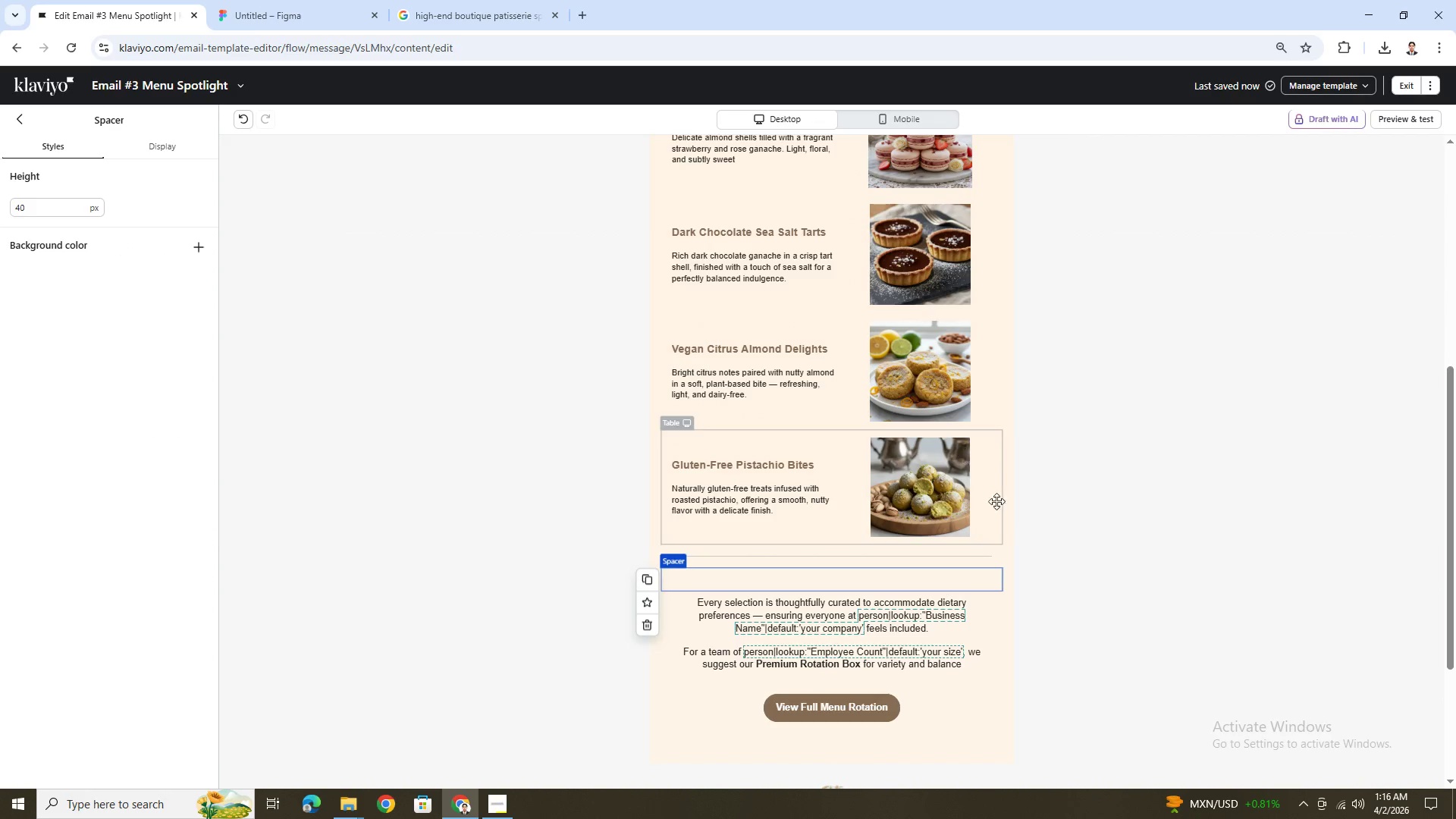 
left_click([1144, 623])
 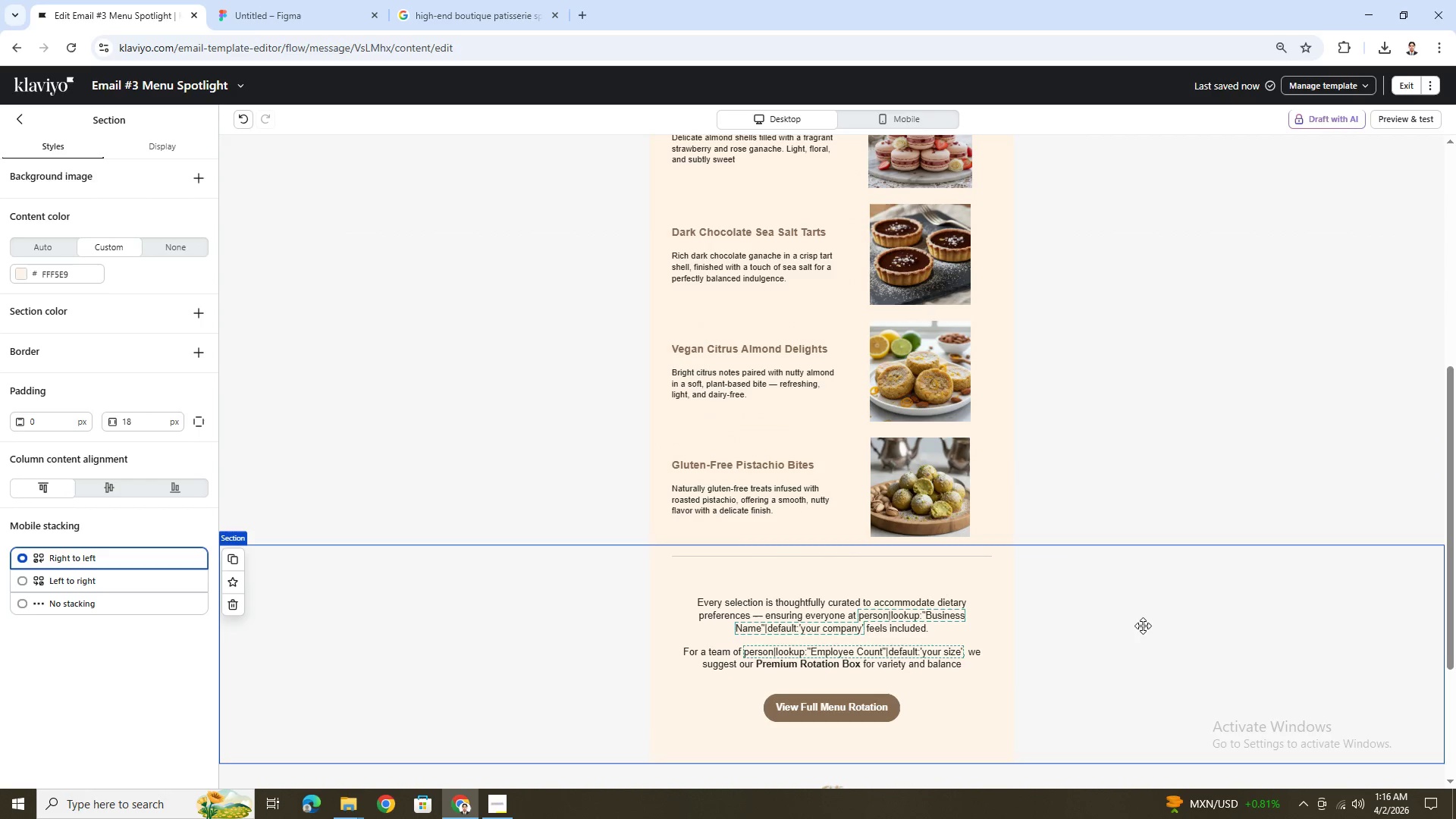 
scroll: coordinate [1120, 633], scroll_direction: down, amount: 3.0
 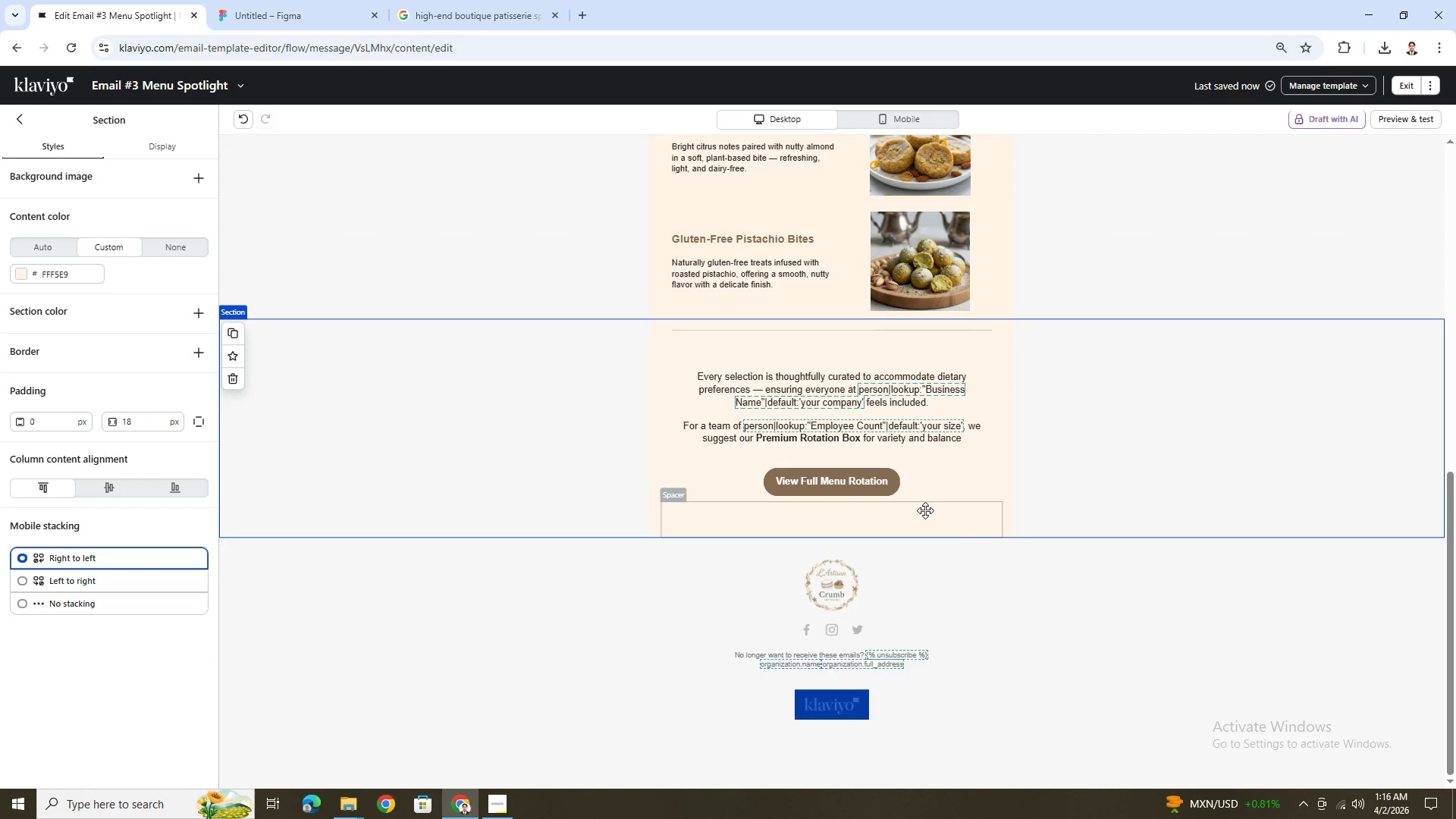 
left_click([871, 455])
 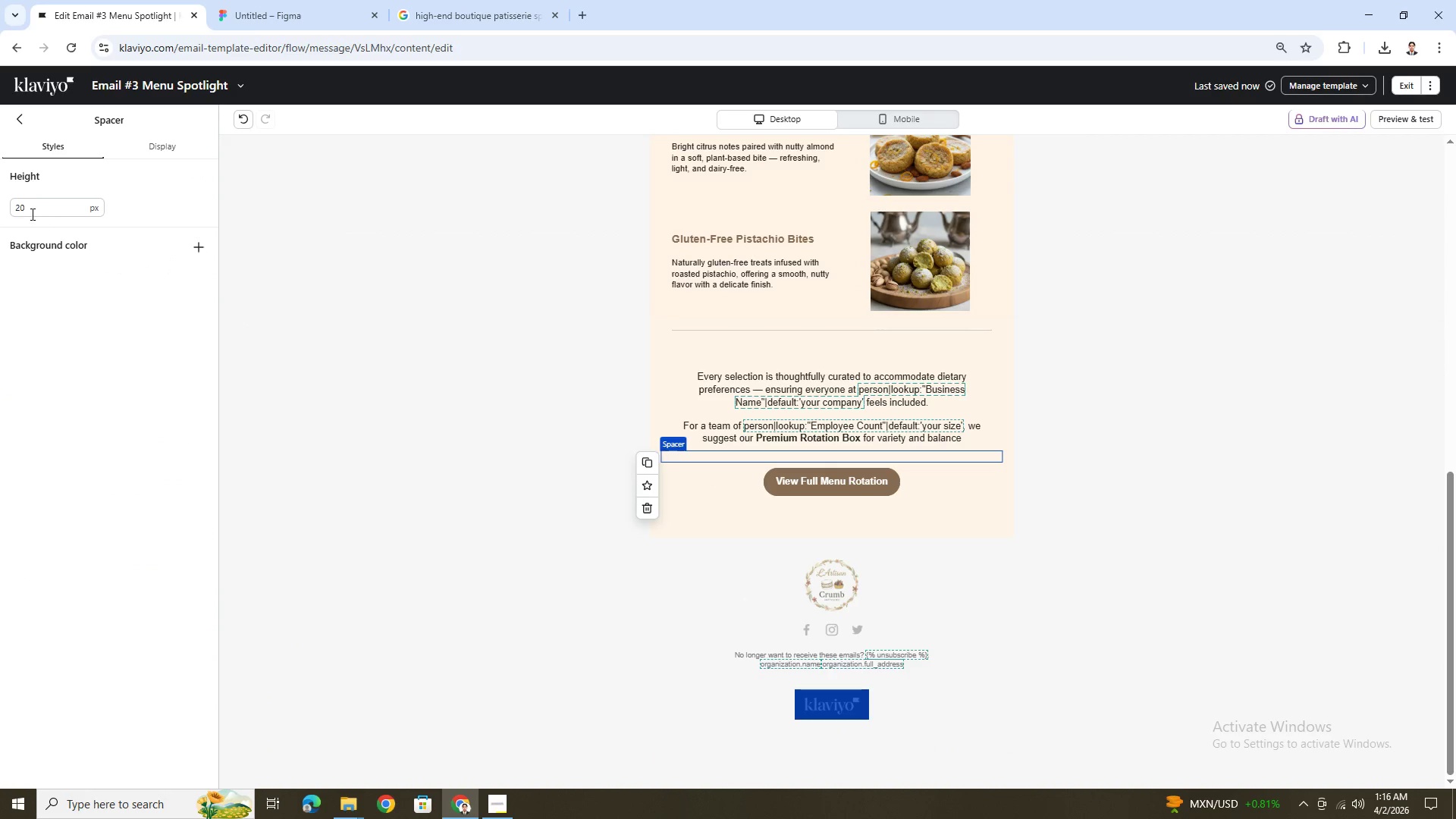 
double_click([35, 210])
 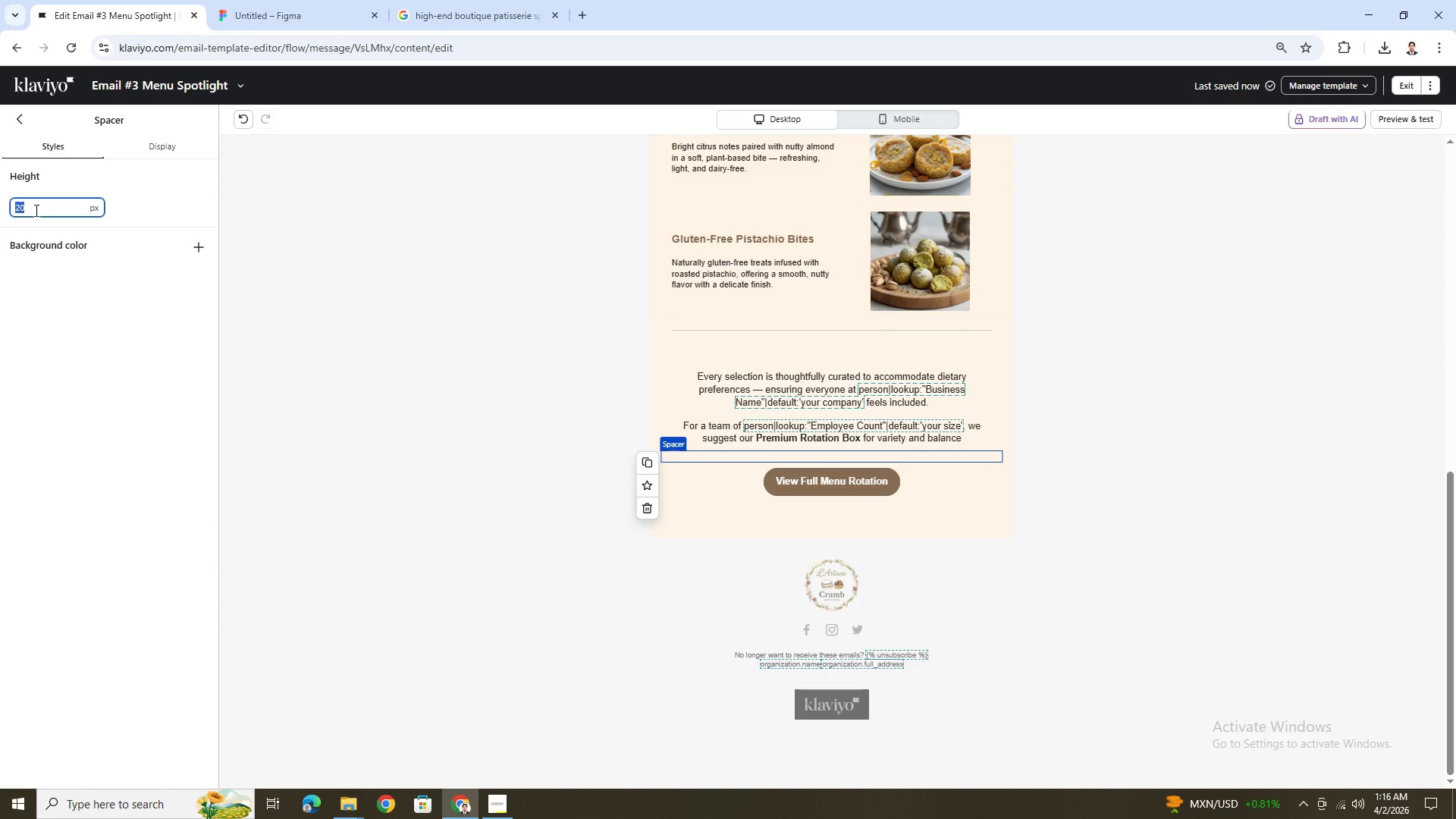 
key(Numpad3)
 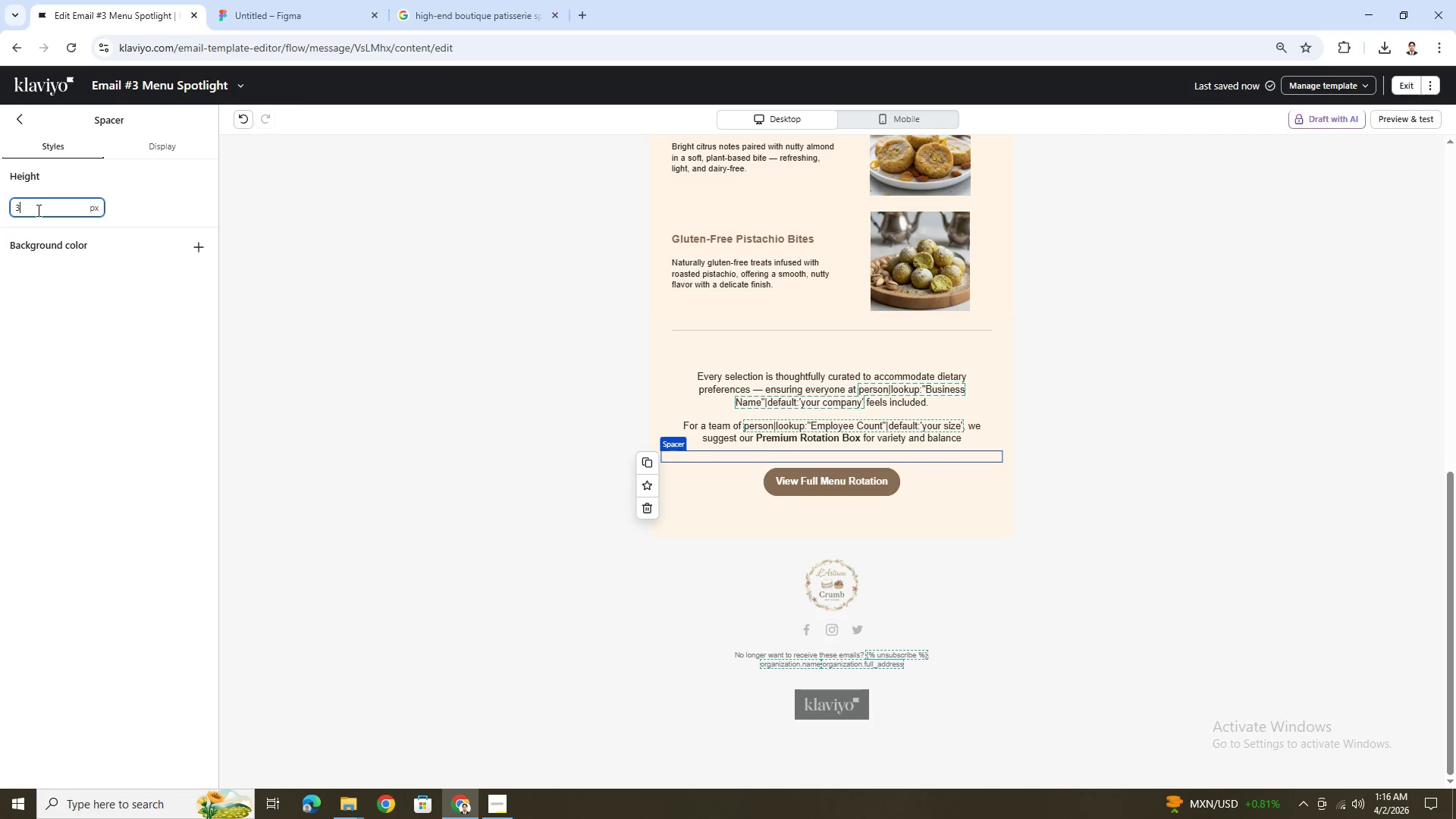 
key(Numpad0)
 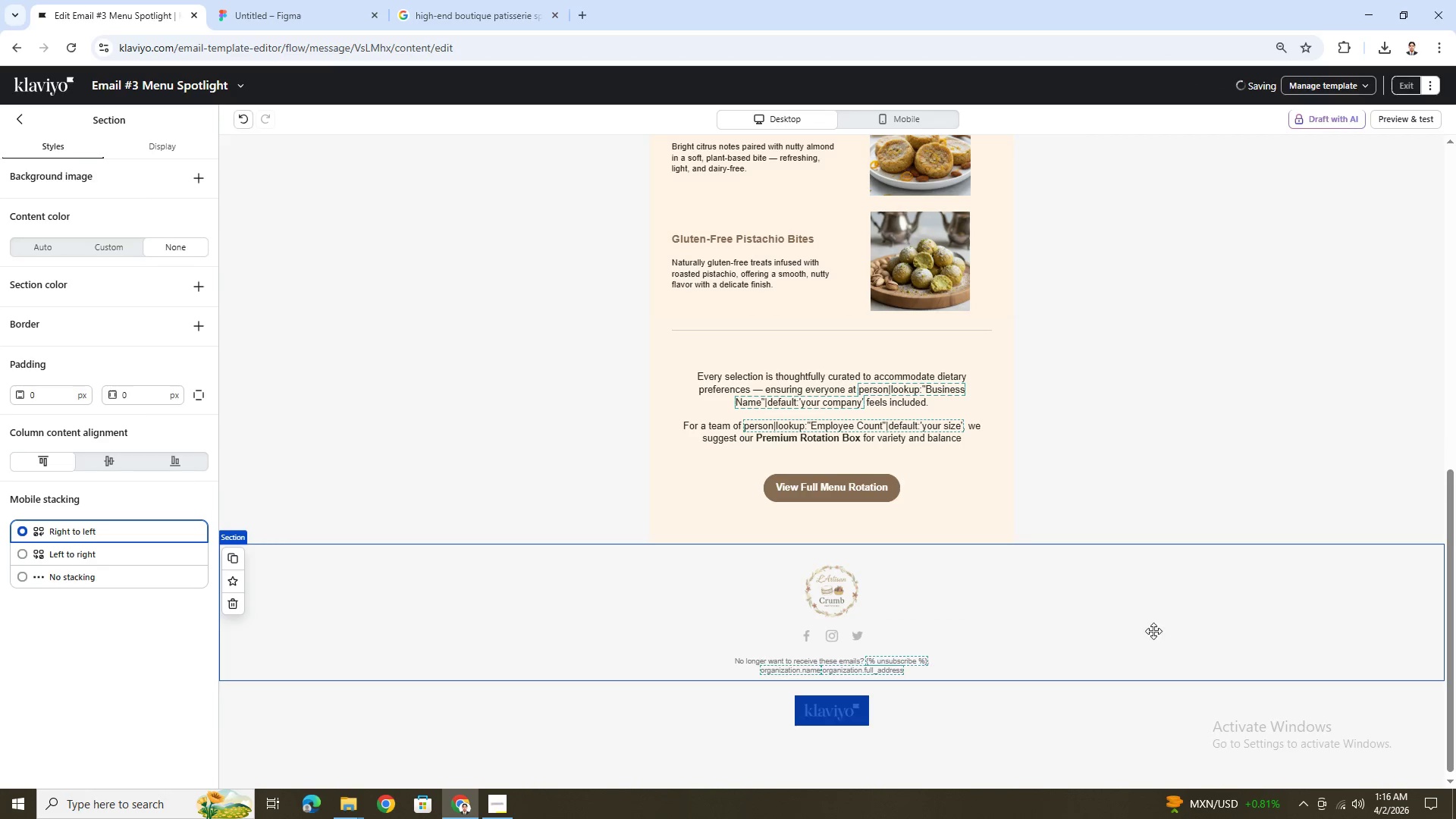 
scroll: coordinate [1157, 441], scroll_direction: up, amount: 3.0
 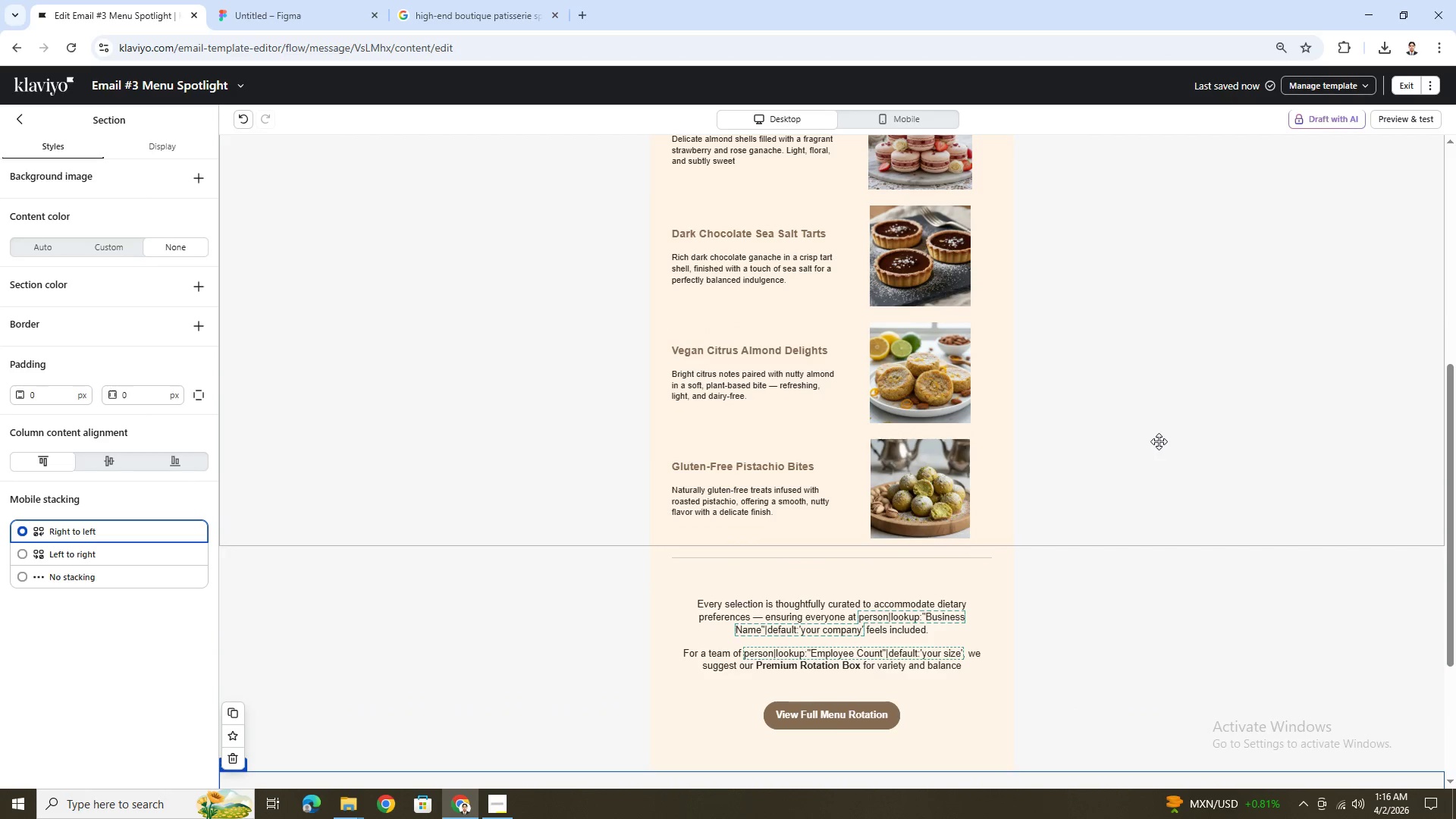 
scroll: coordinate [1046, 490], scroll_direction: none, amount: 0.0
 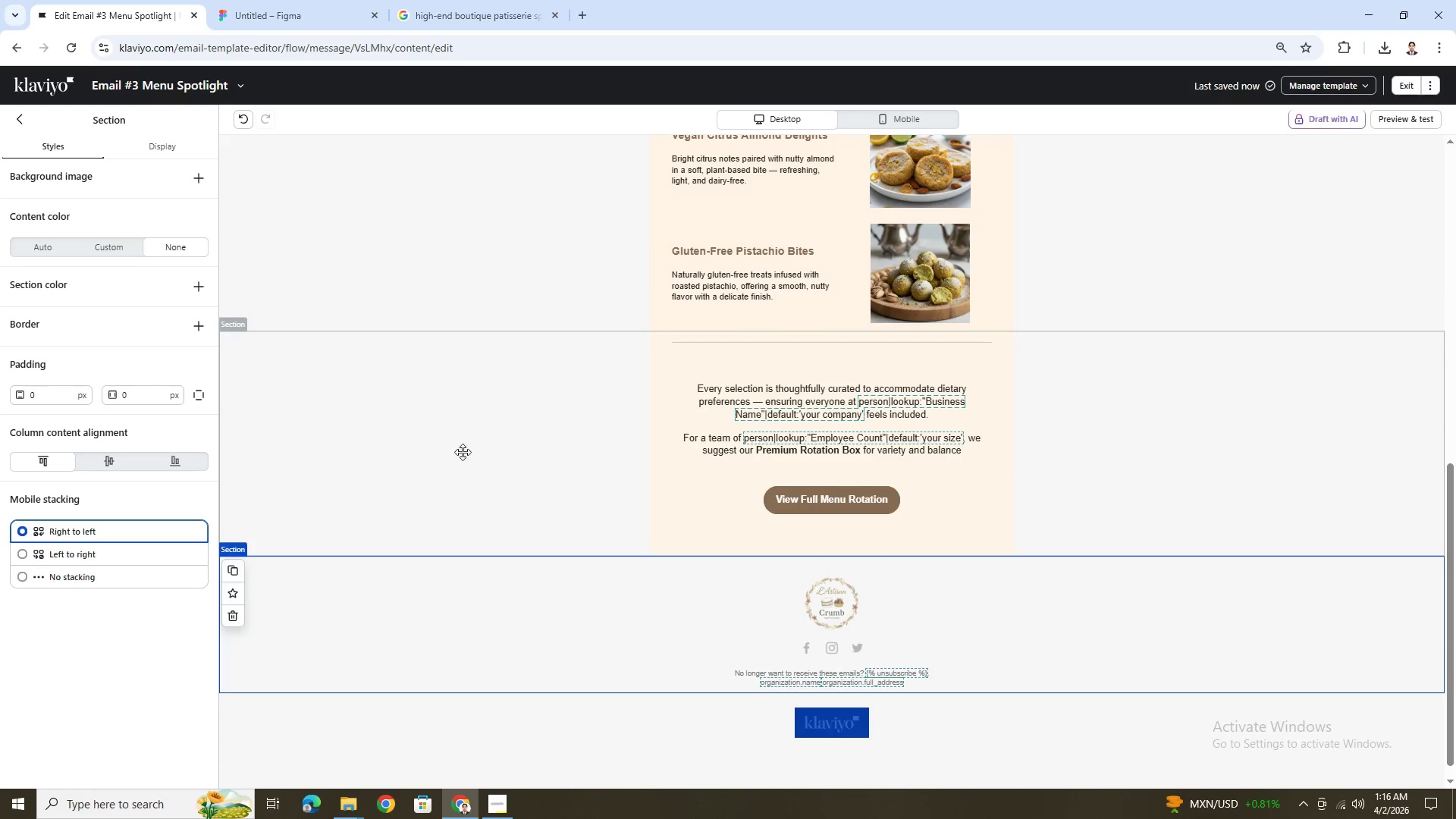 
left_click([460, 442])
 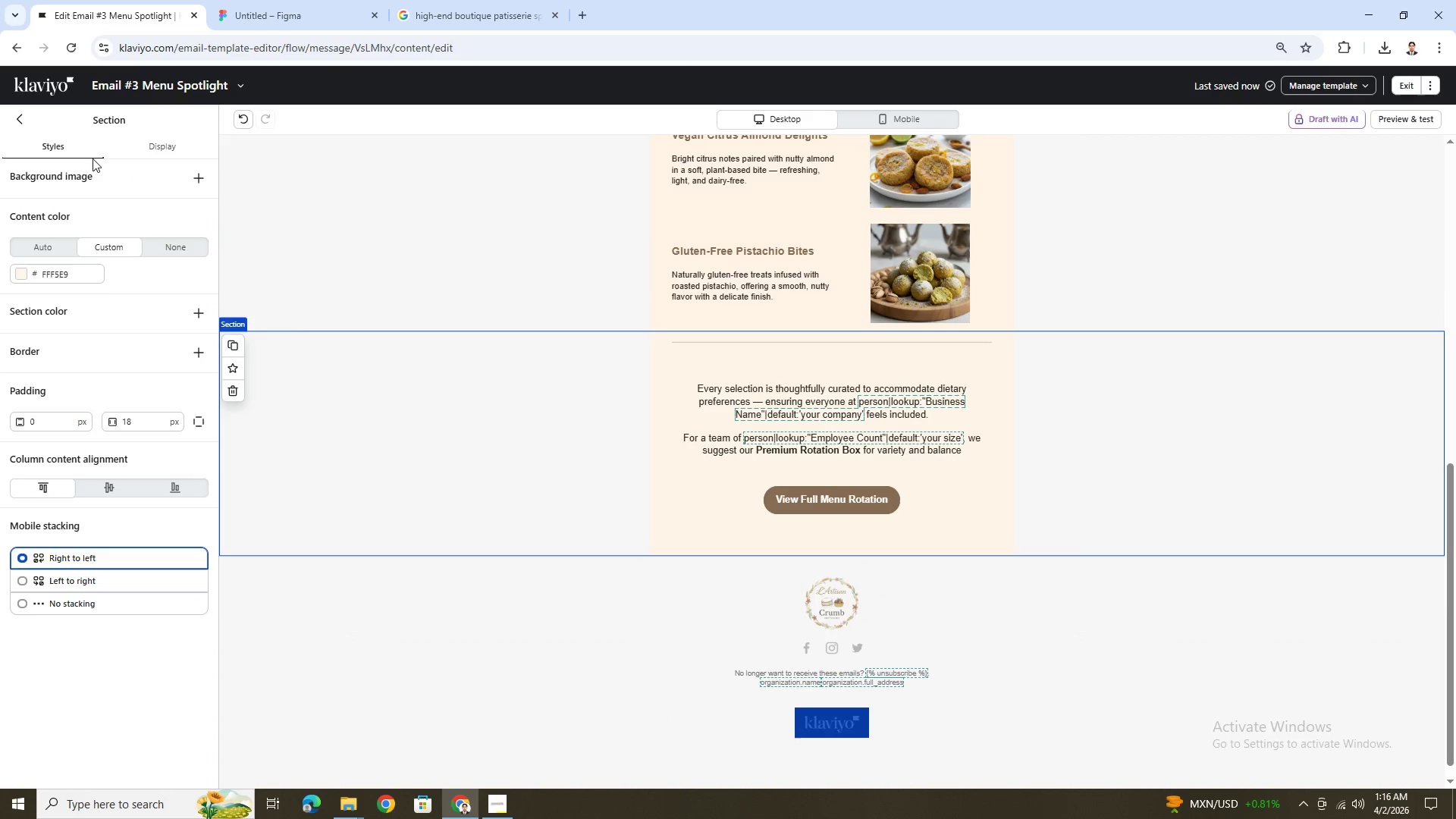 
left_click([164, 144])
 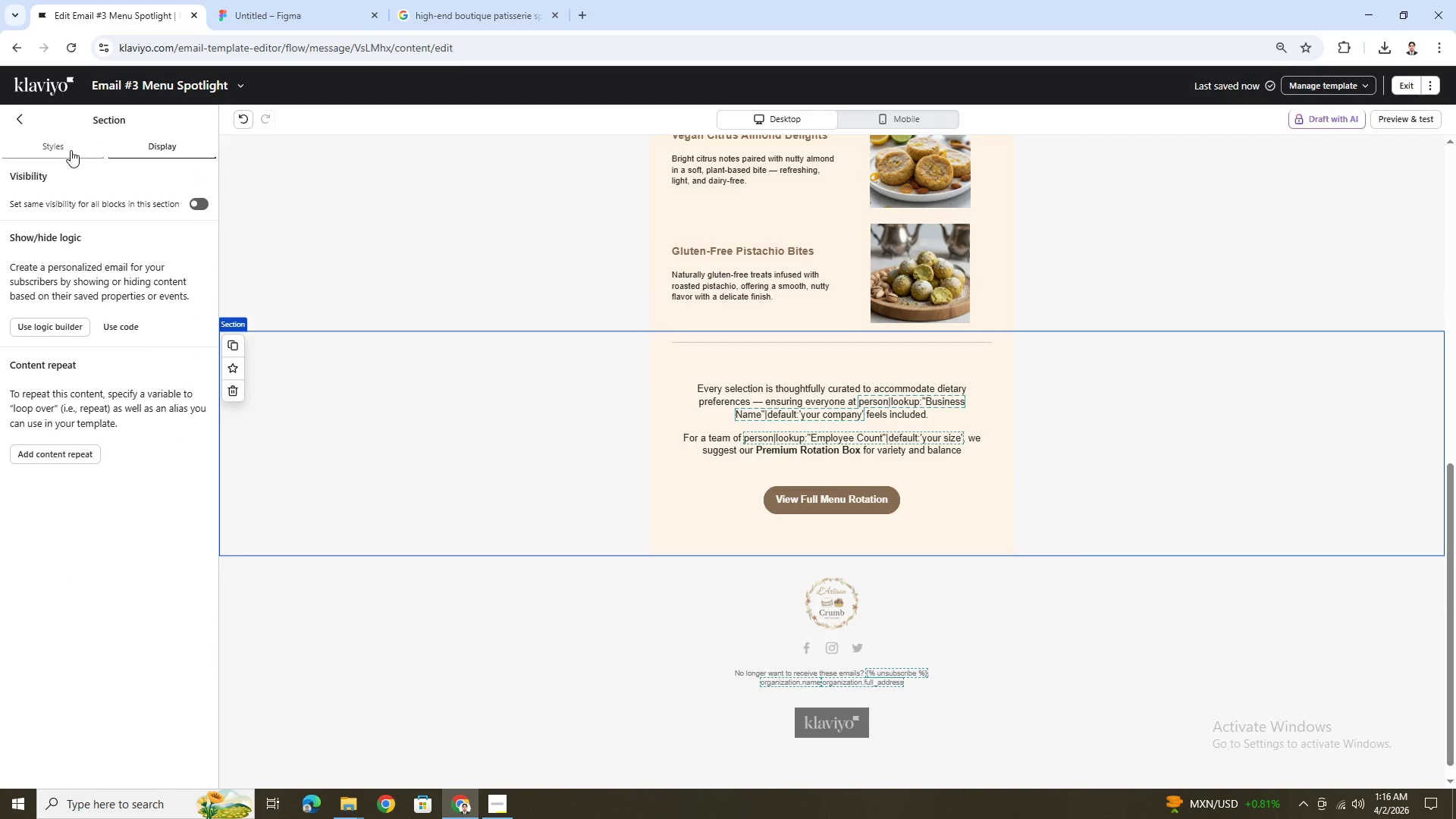 
left_click([67, 152])
 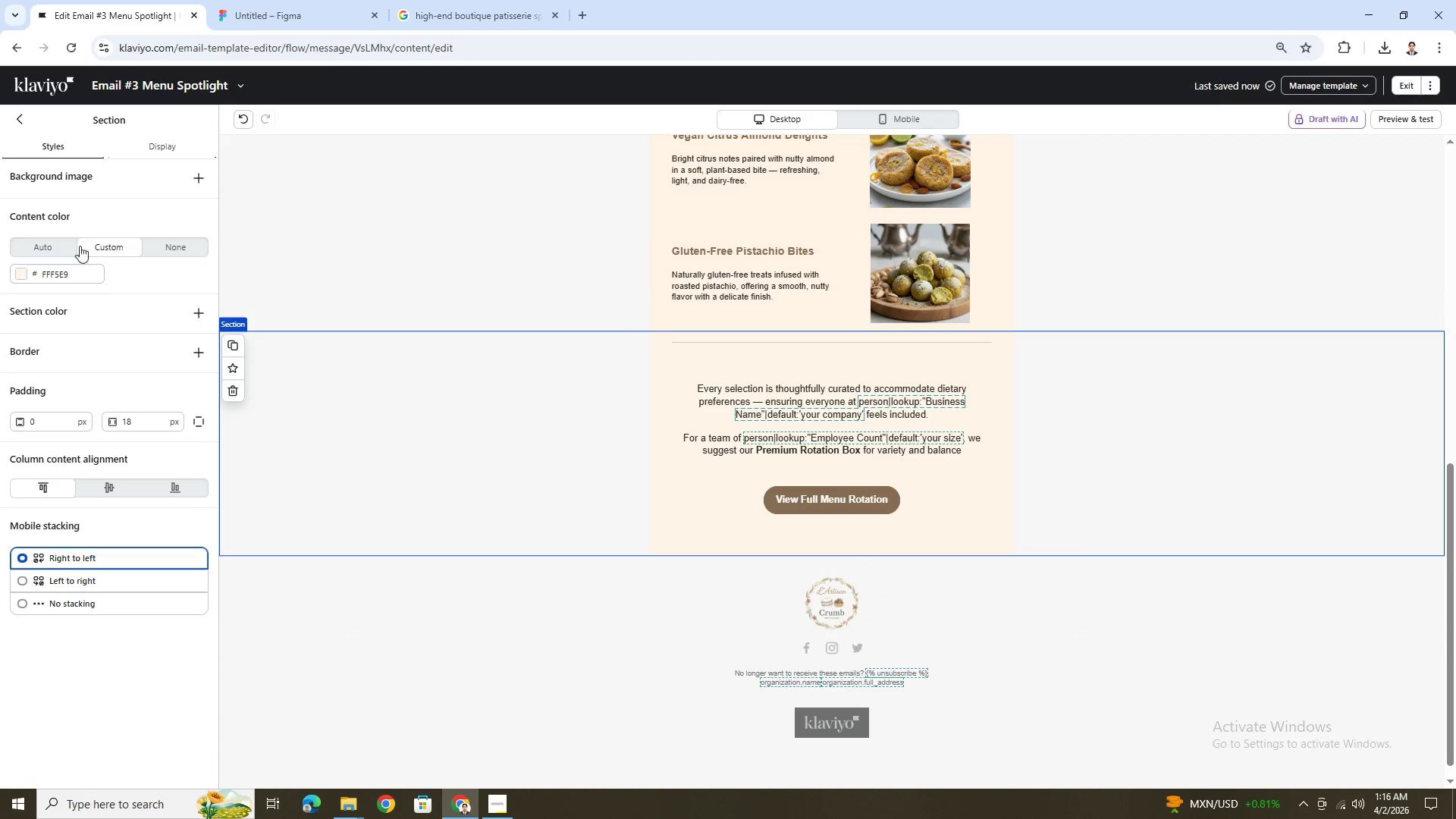 
left_click([202, 174])
 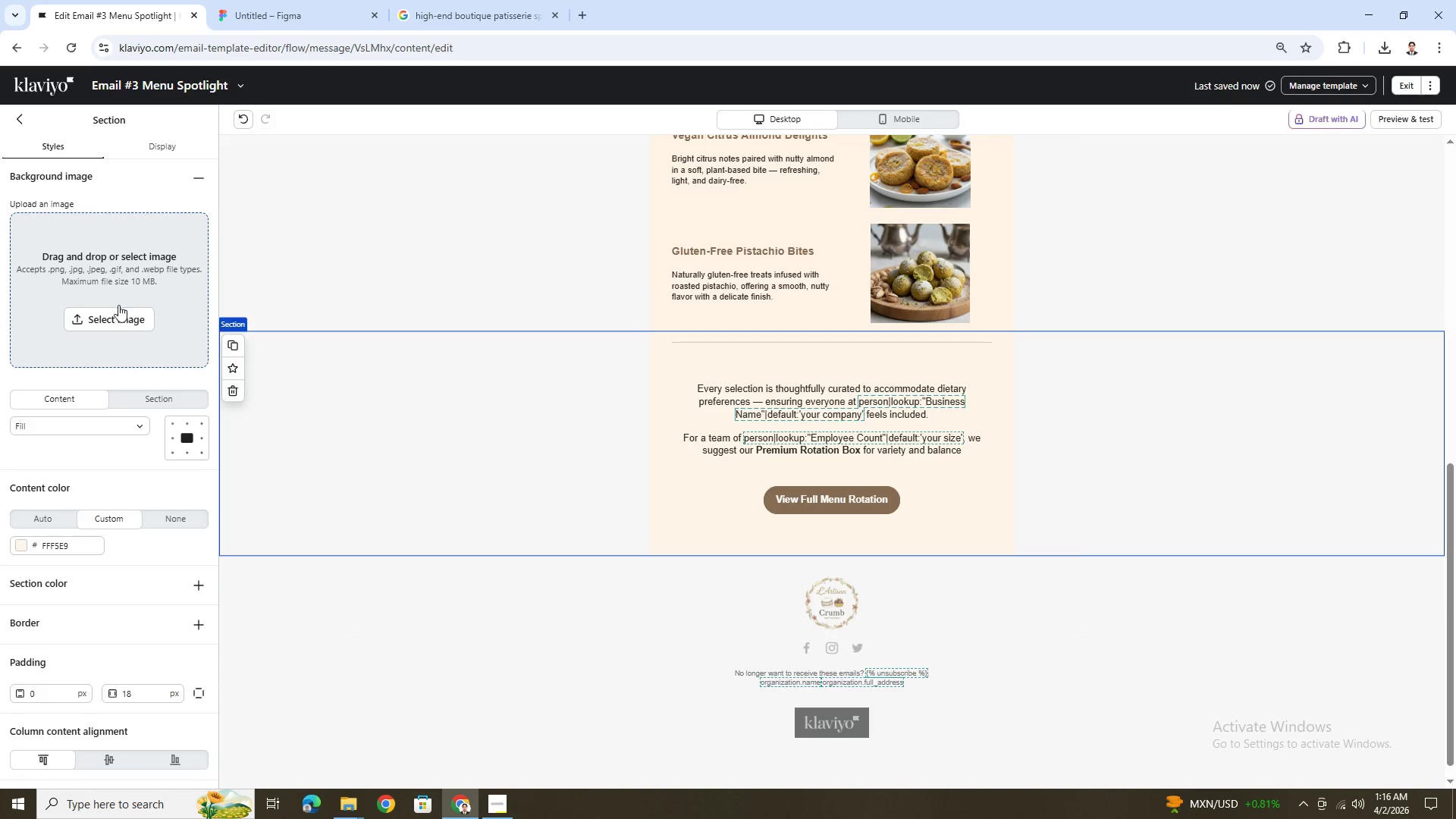 
left_click([125, 318])
 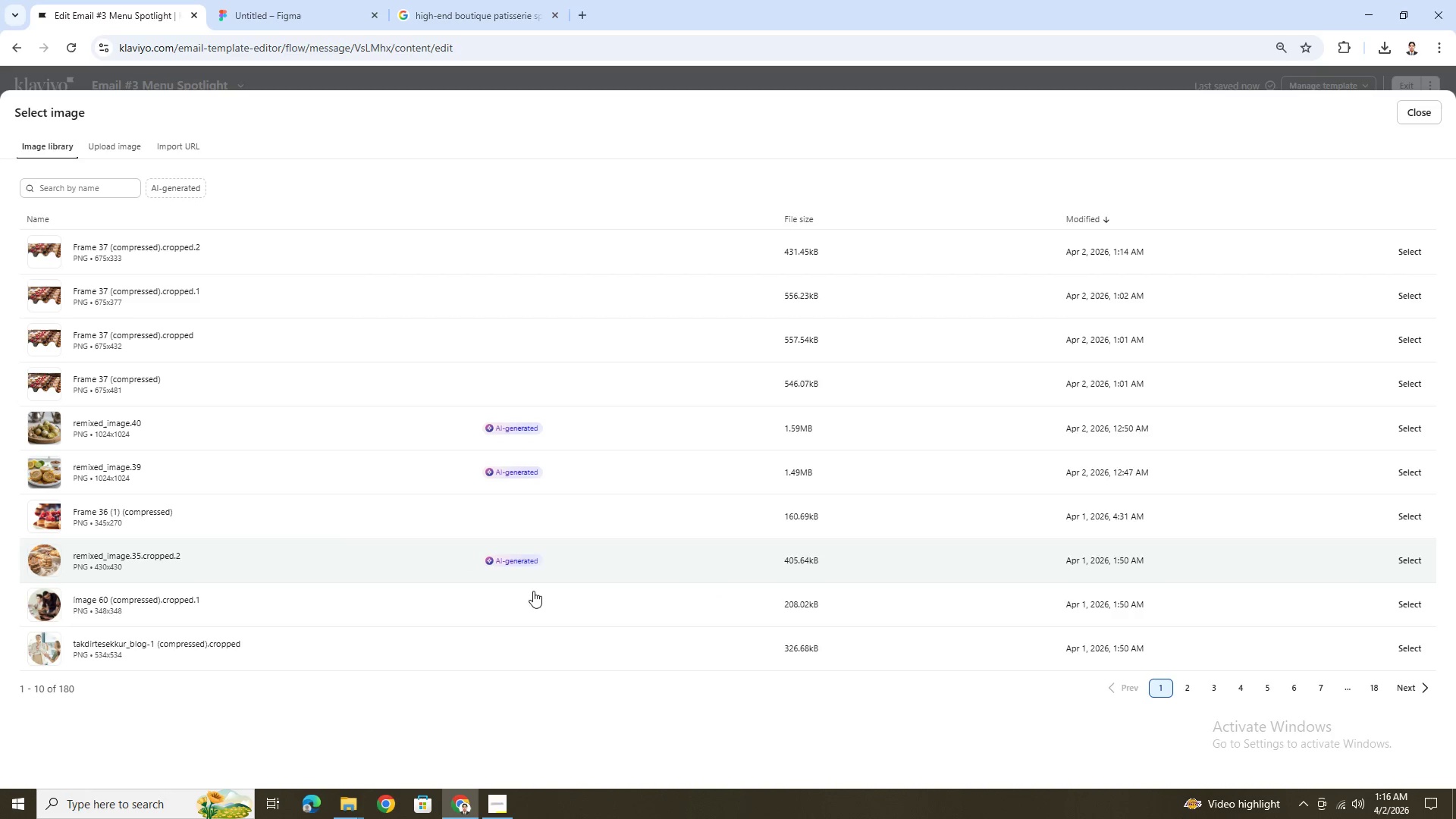 
wait(6.12)
 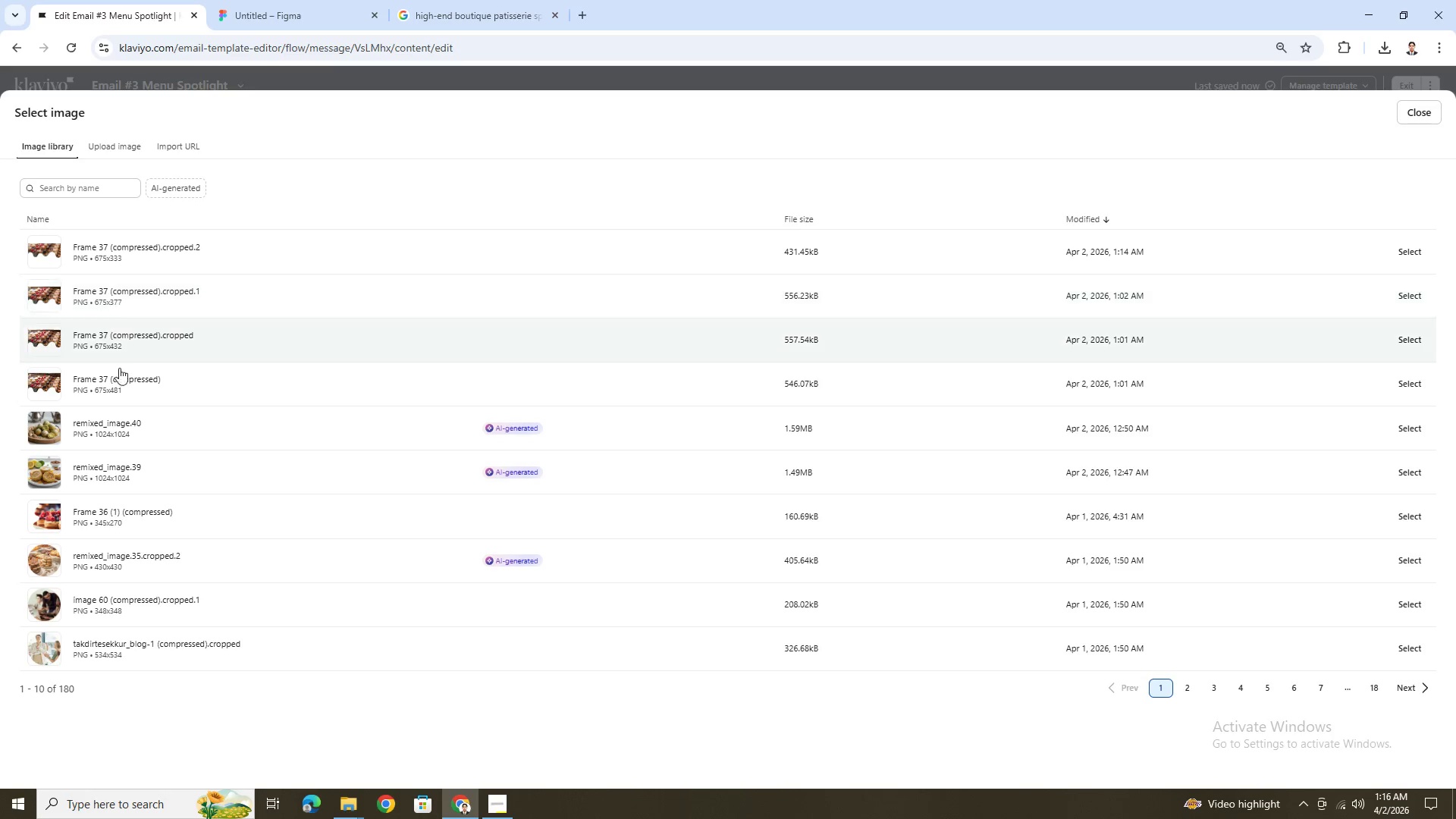 
left_click([1188, 689])
 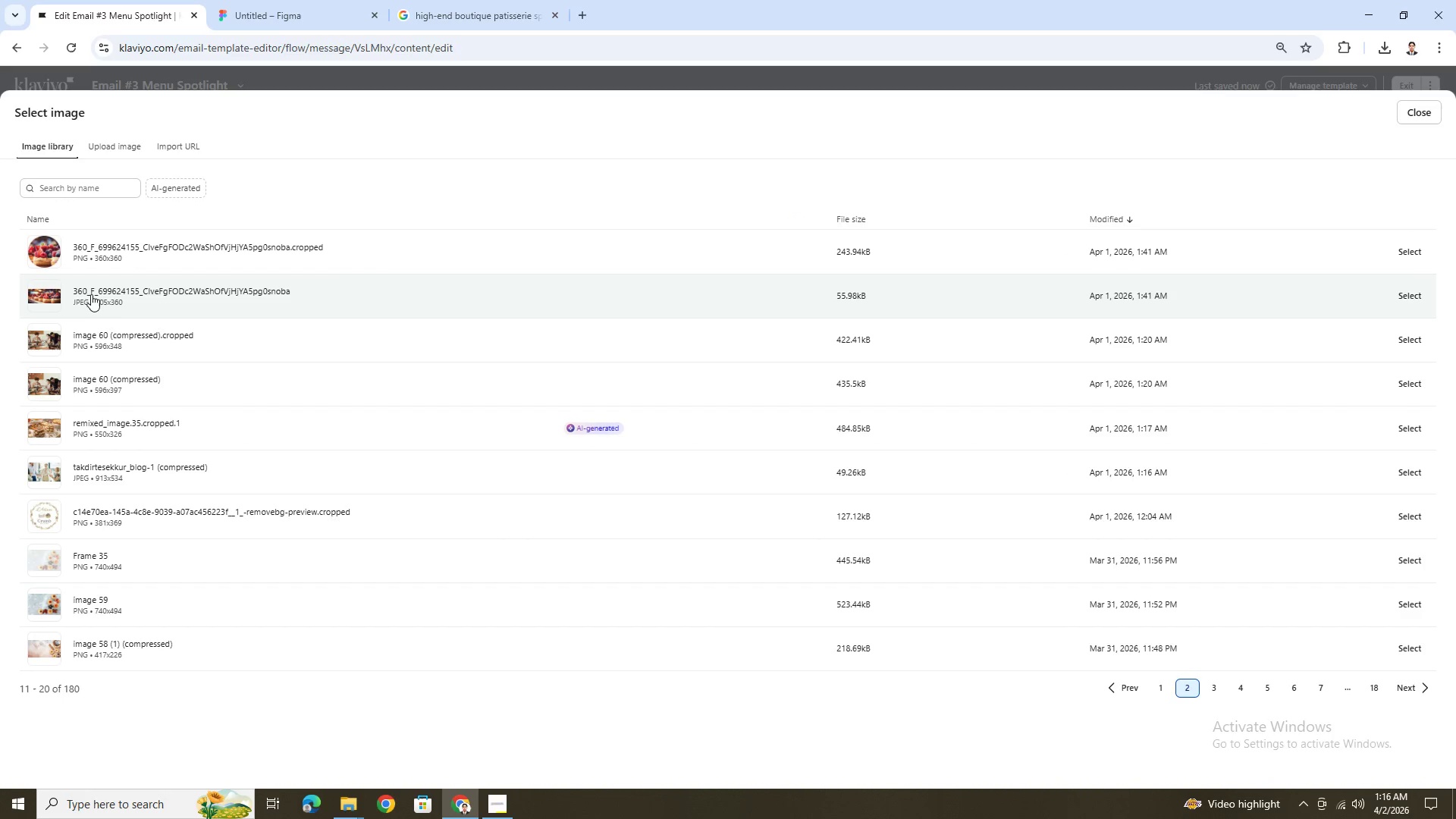 
wait(5.64)
 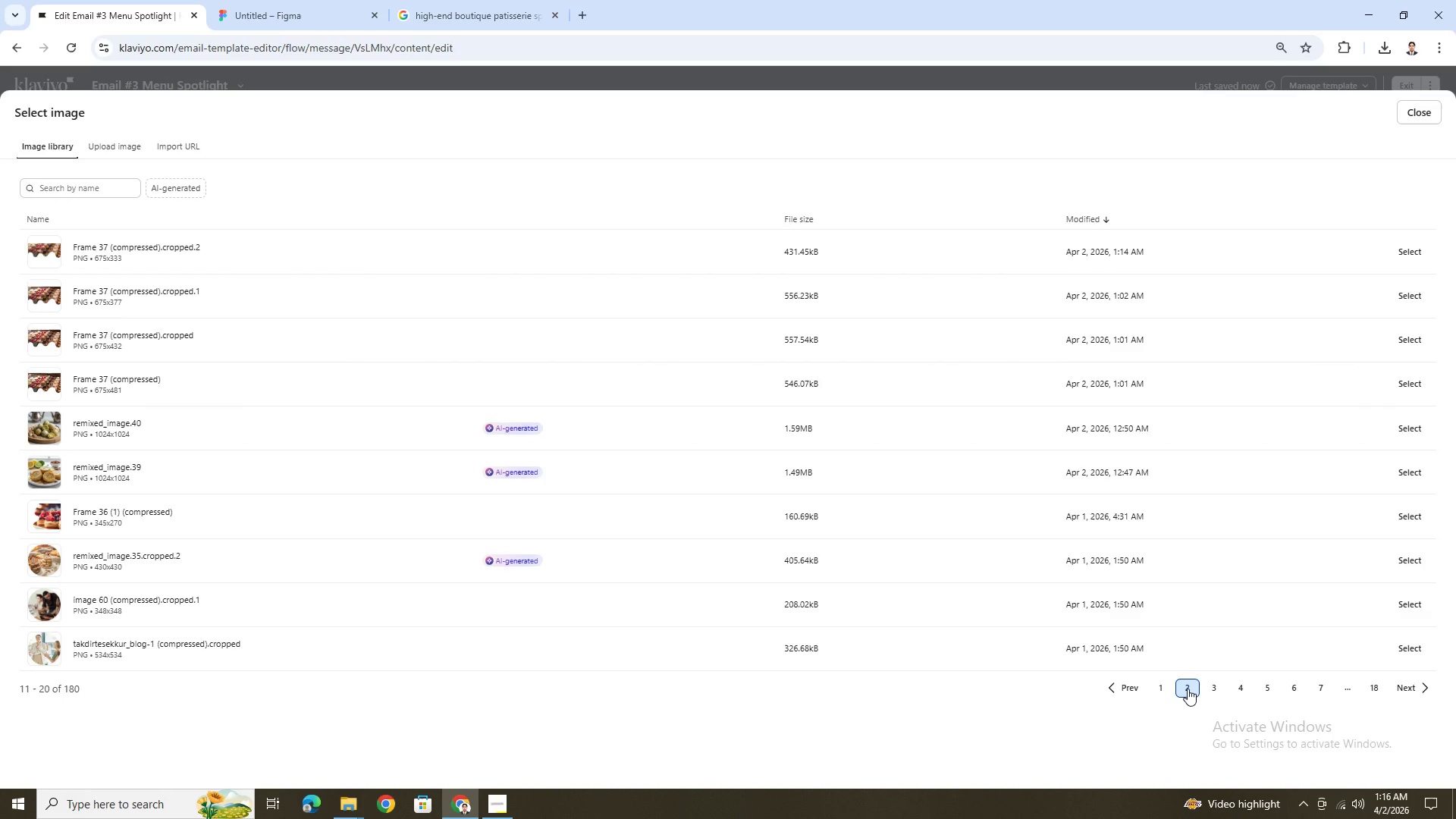 
scroll: coordinate [169, 355], scroll_direction: down, amount: 1.0
 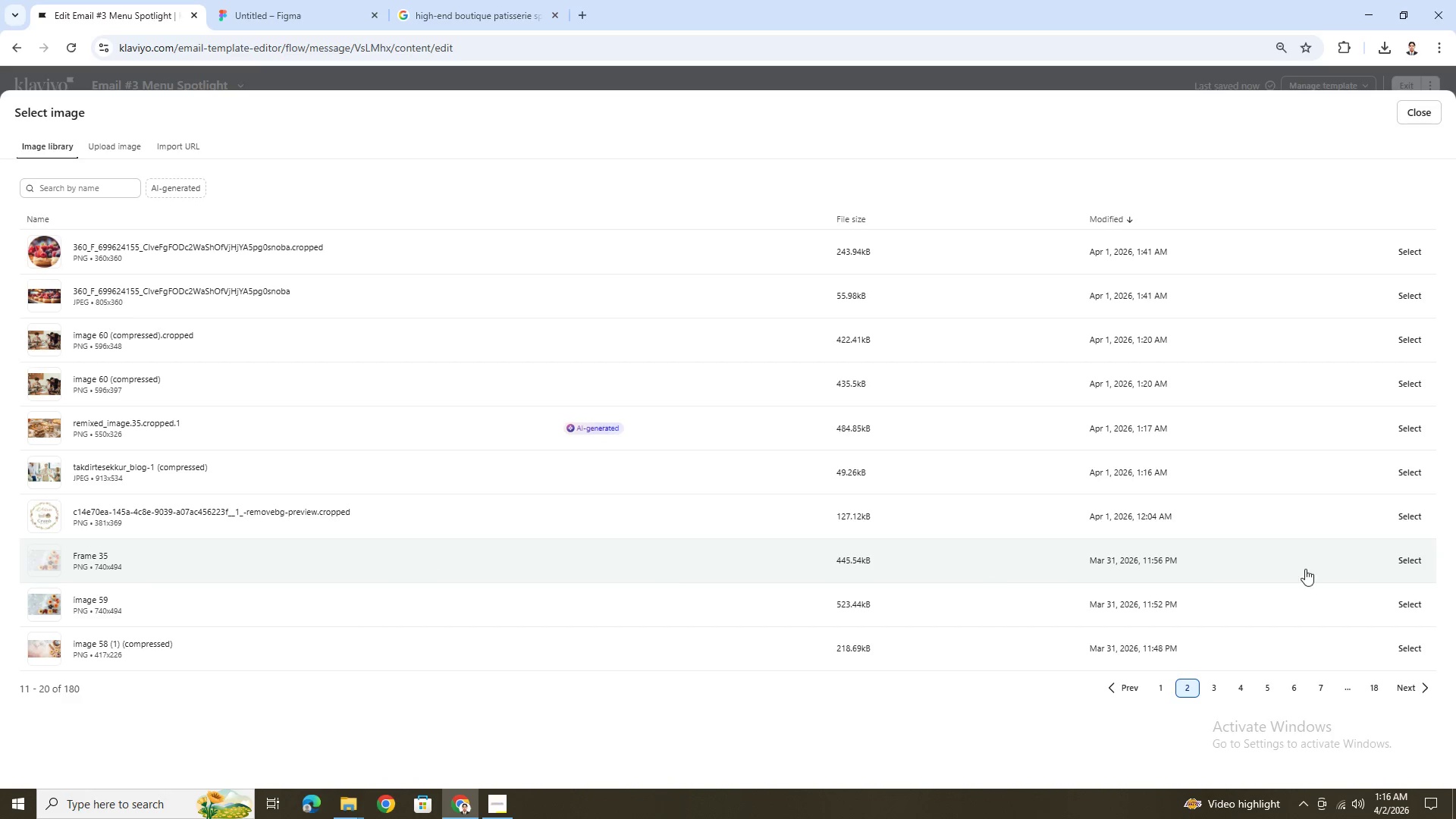 
left_click([1423, 558])
 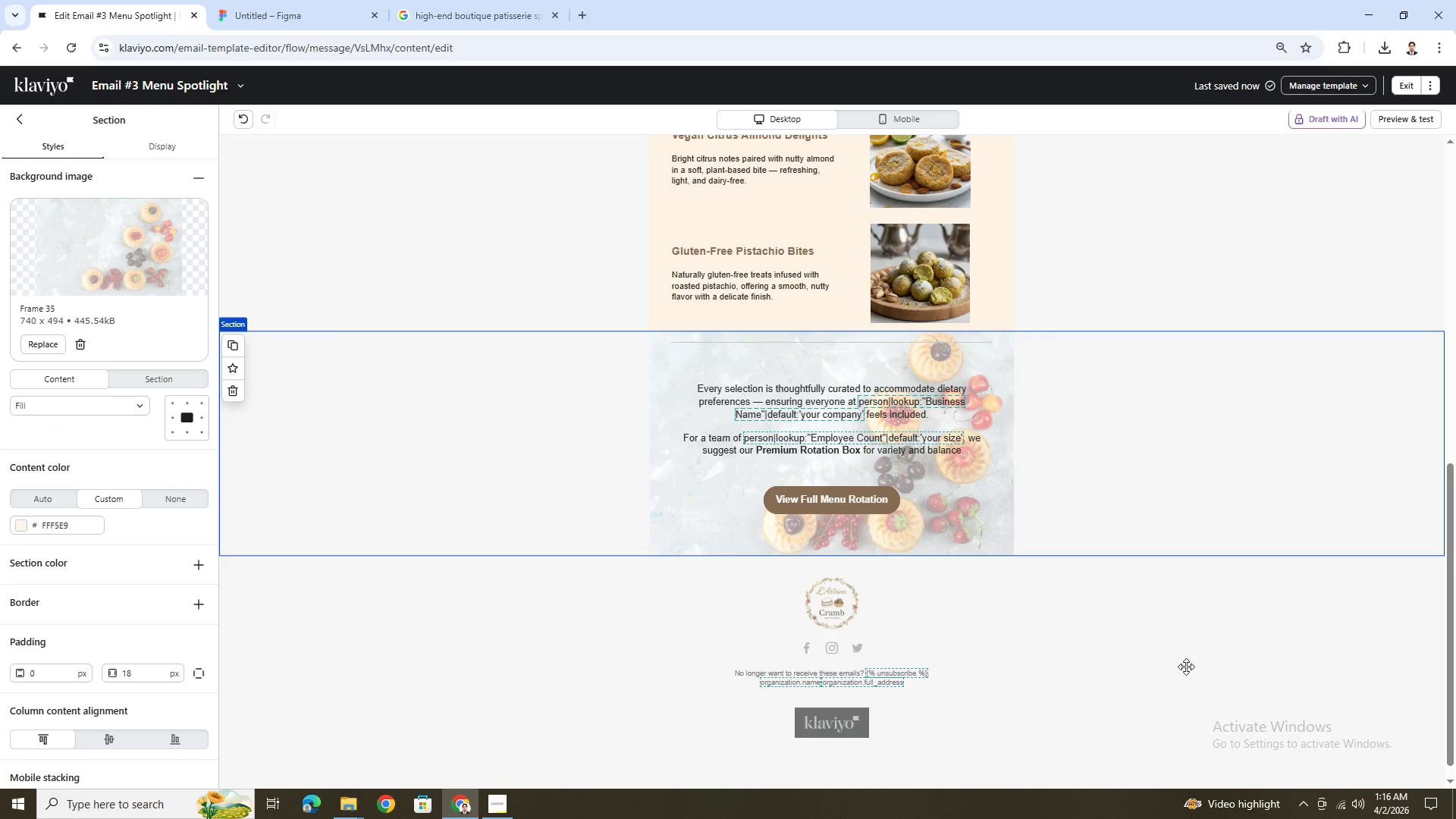 
left_click([1163, 663])
 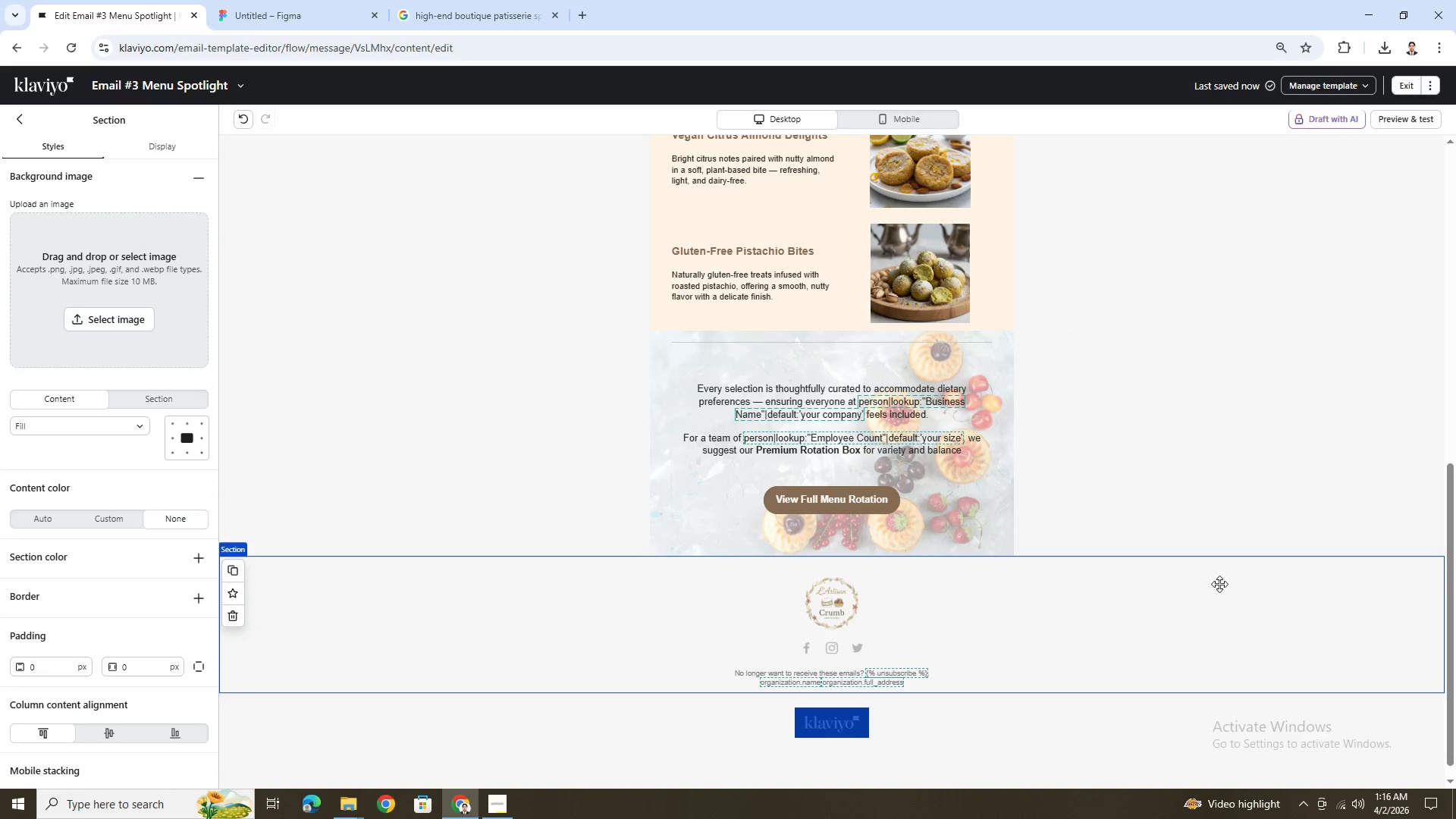 
scroll: coordinate [1219, 579], scroll_direction: up, amount: 3.0
 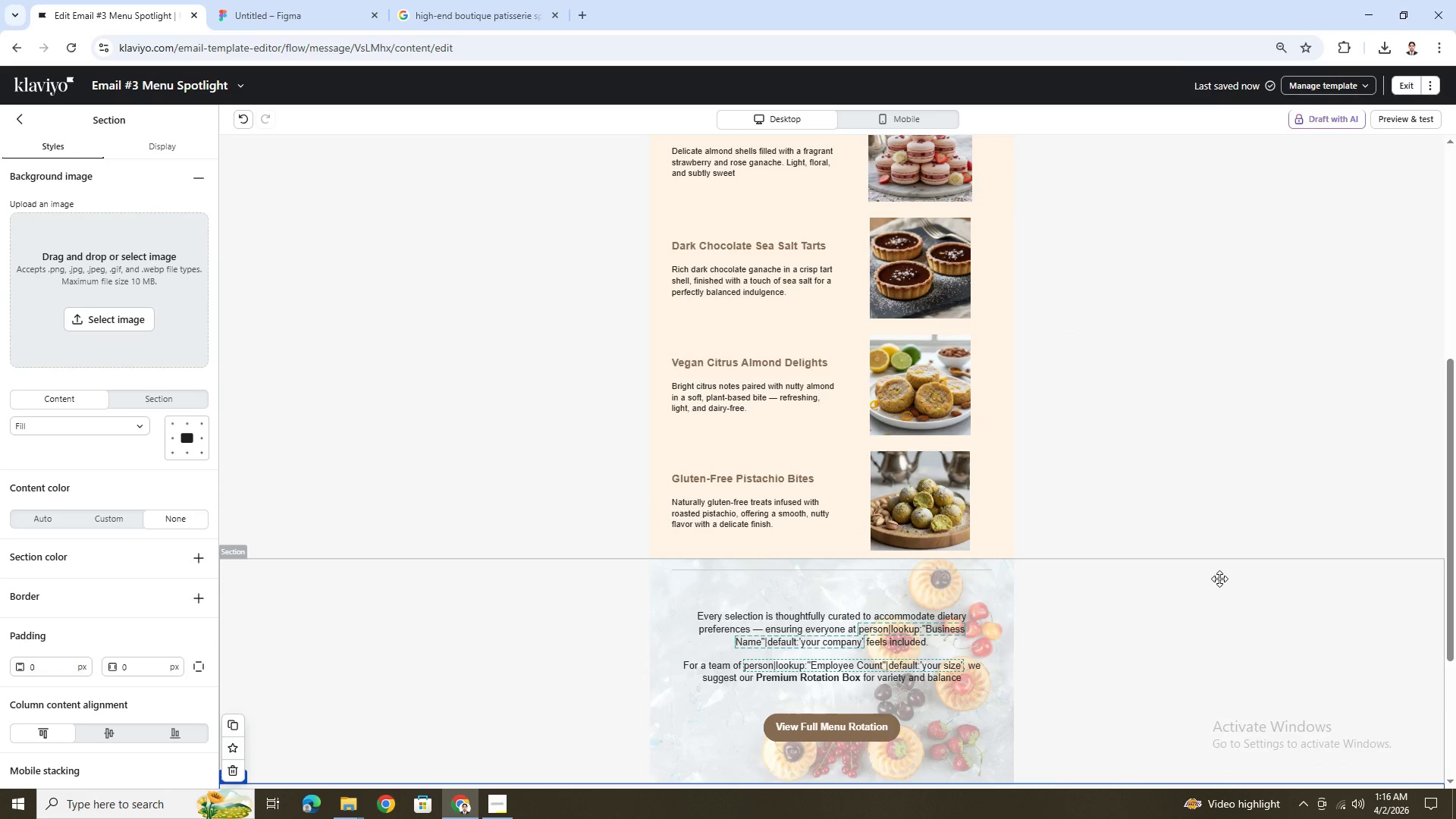 
scroll: coordinate [1219, 579], scroll_direction: down, amount: 3.0
 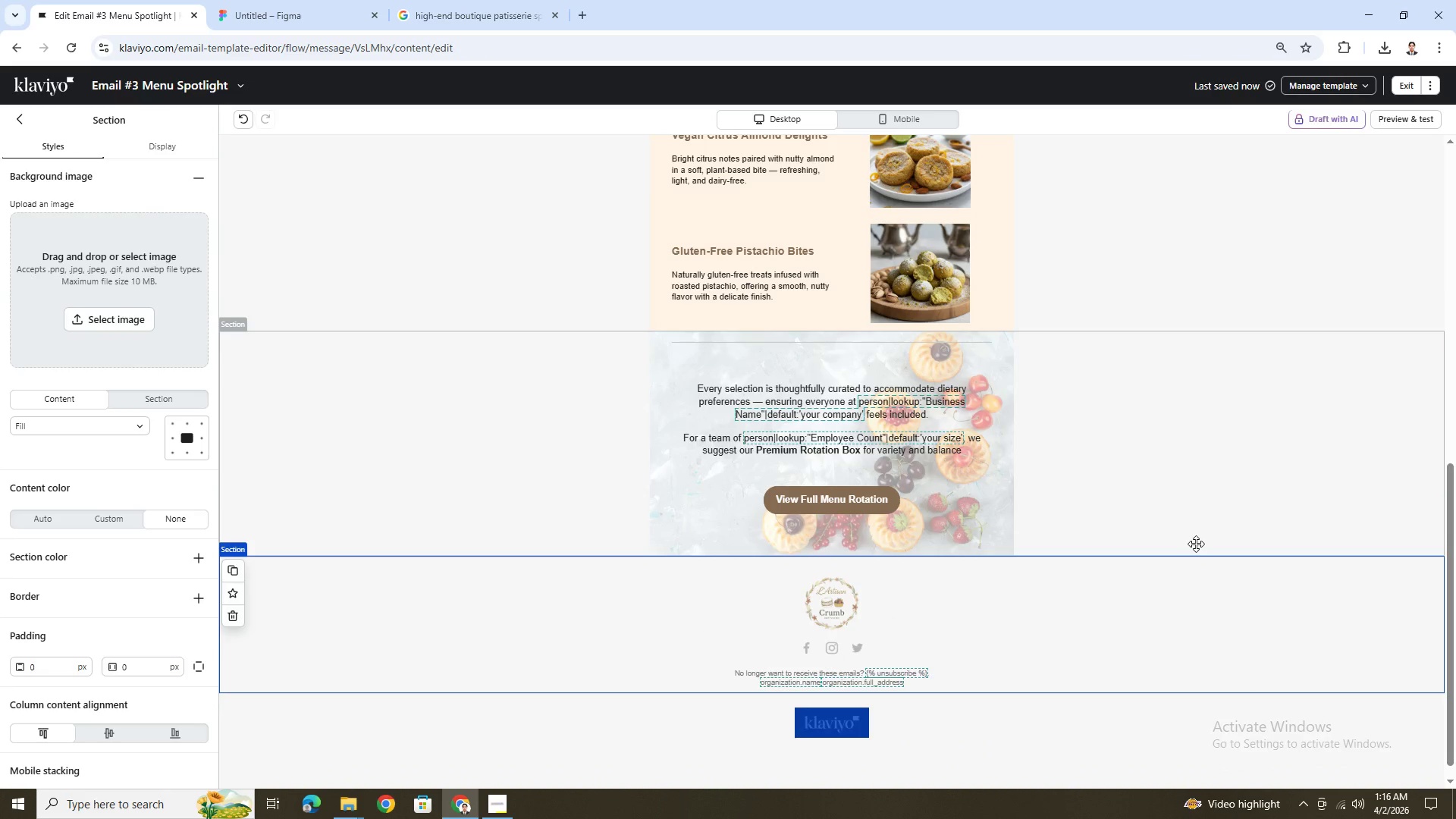 
scroll: coordinate [1196, 544], scroll_direction: up, amount: 1.0
 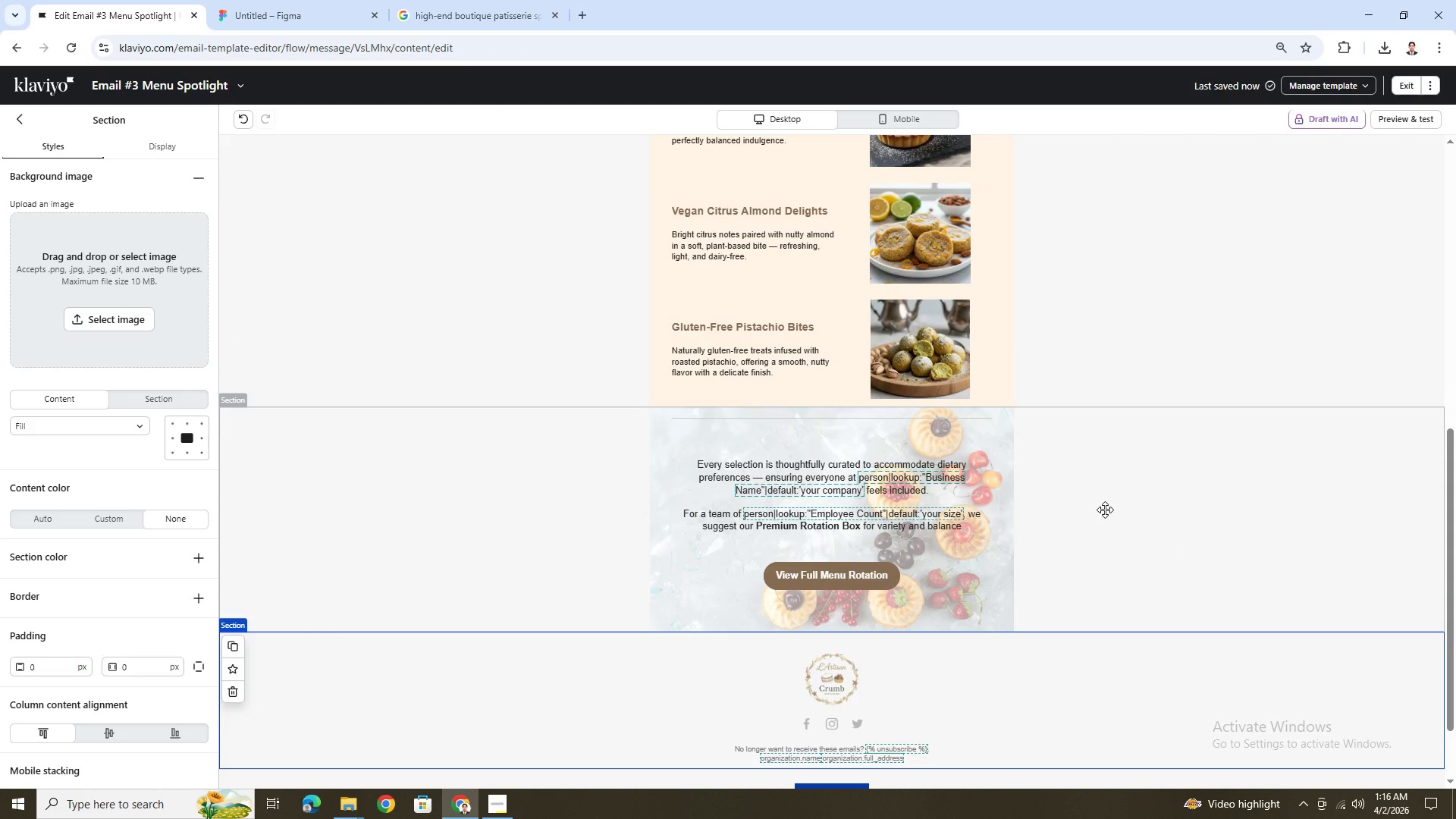 
scroll: coordinate [1103, 532], scroll_direction: down, amount: 1.0
 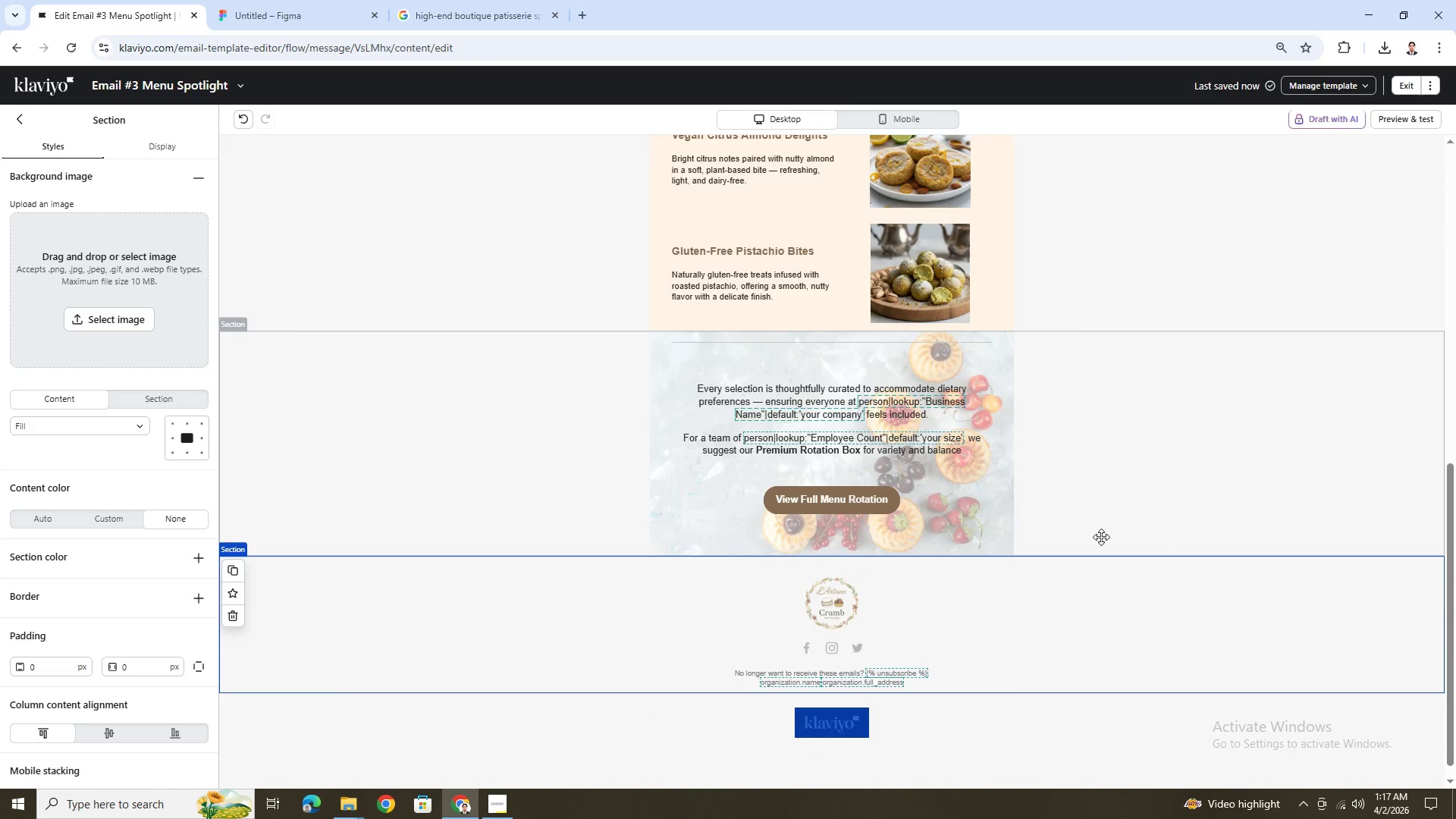 
scroll: coordinate [1101, 537], scroll_direction: up, amount: 5.0
 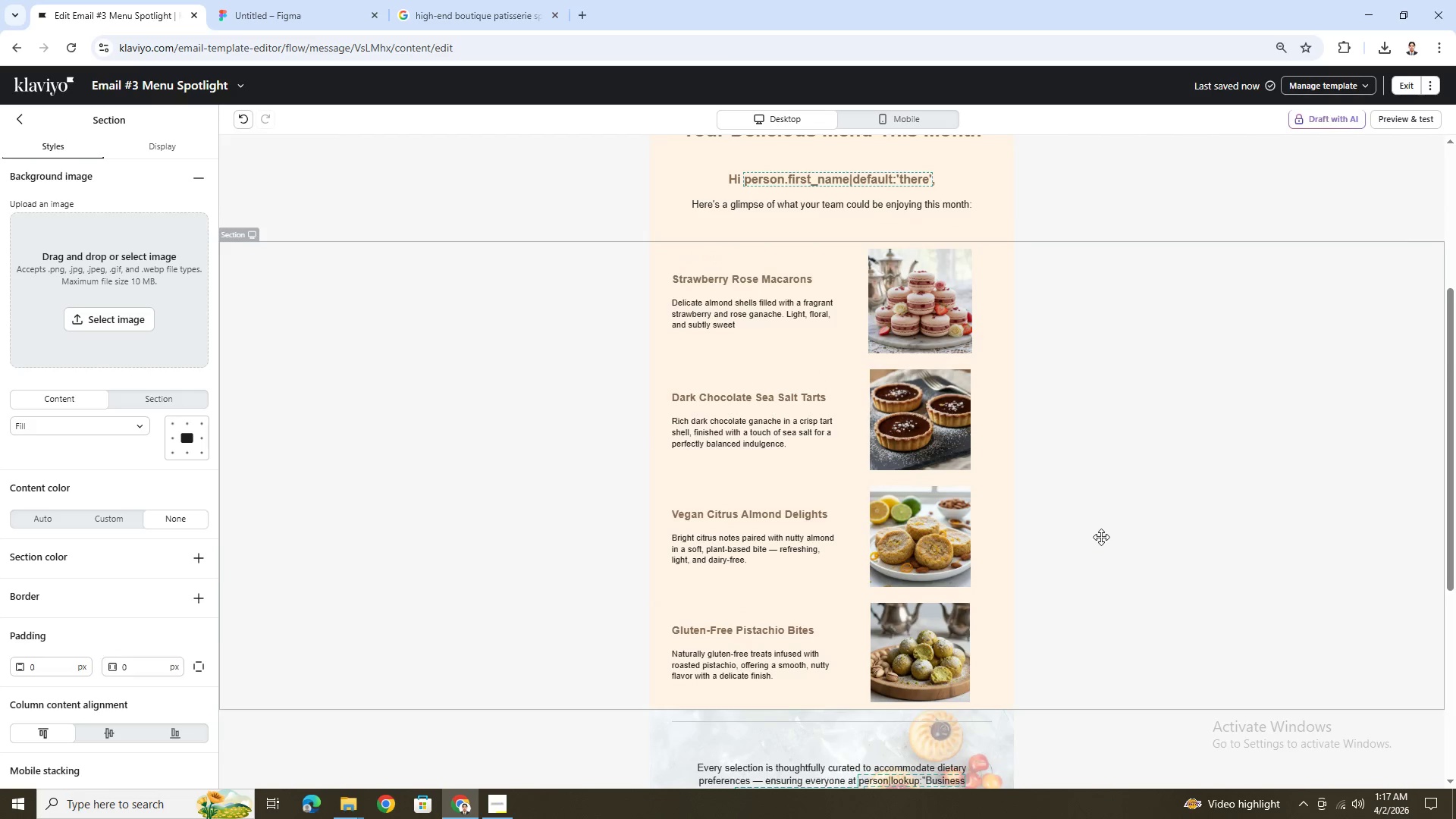 
scroll: coordinate [1101, 537], scroll_direction: down, amount: 3.0
 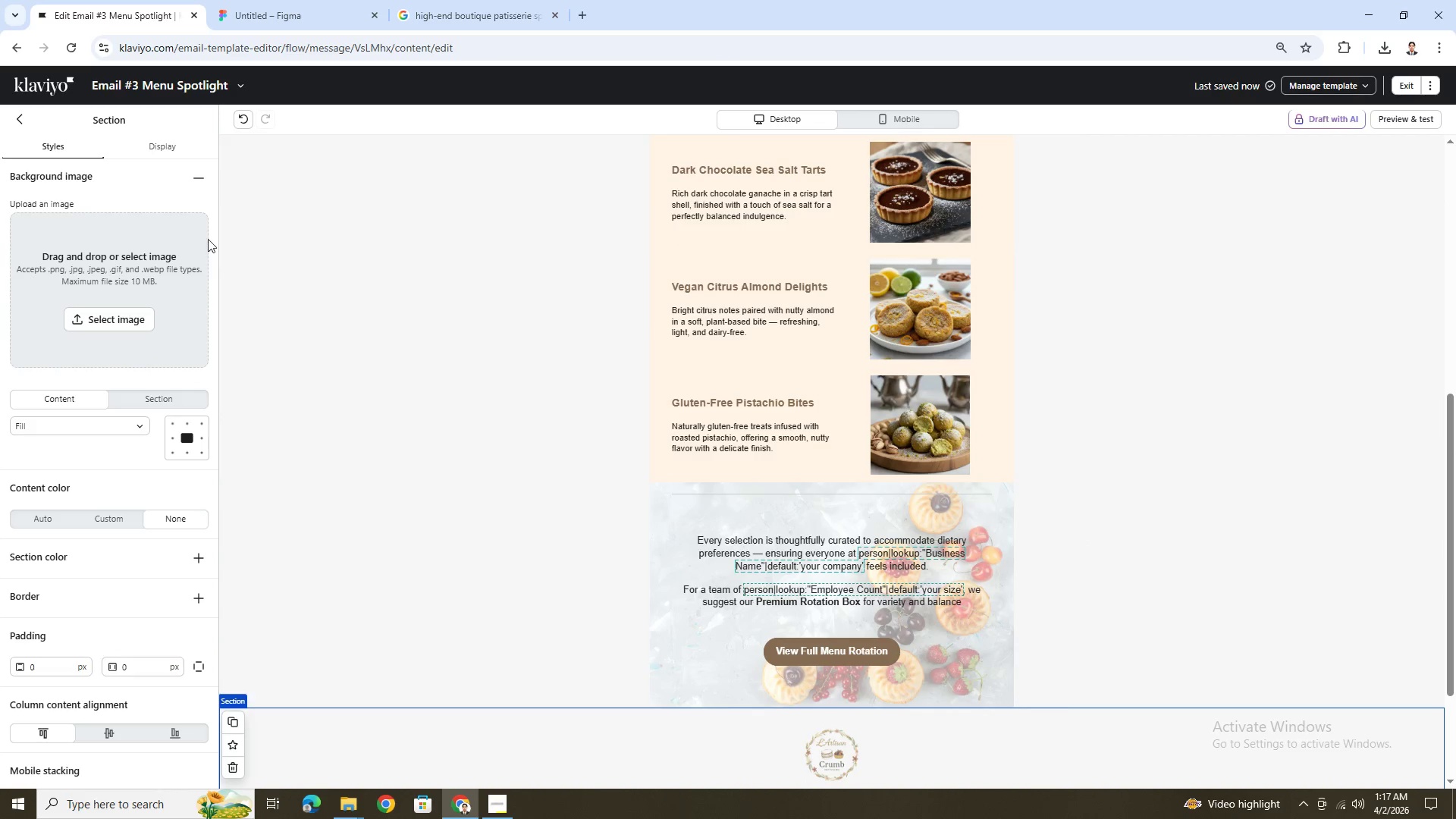 
left_click([194, 180])
 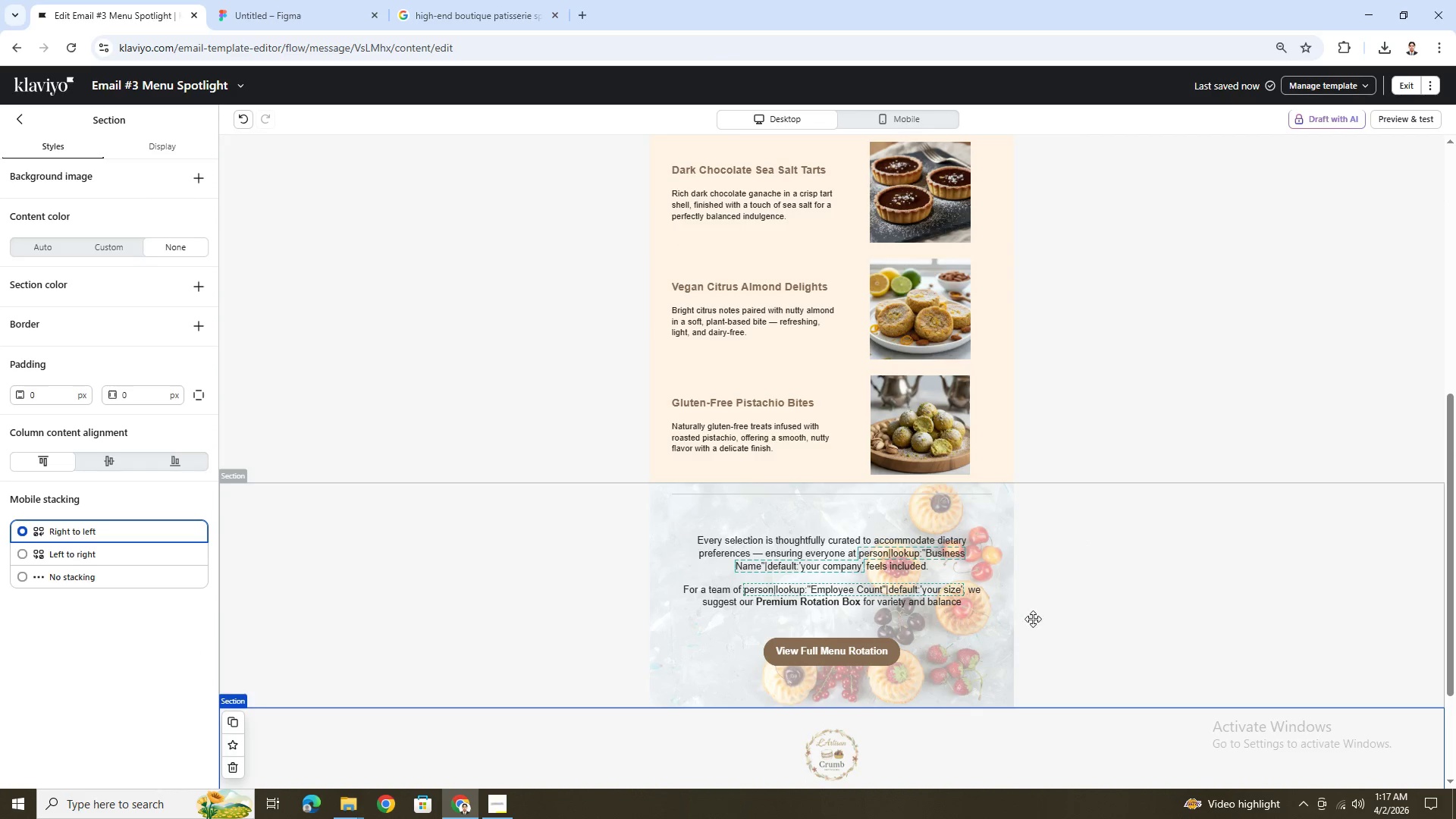 
left_click([977, 617])
 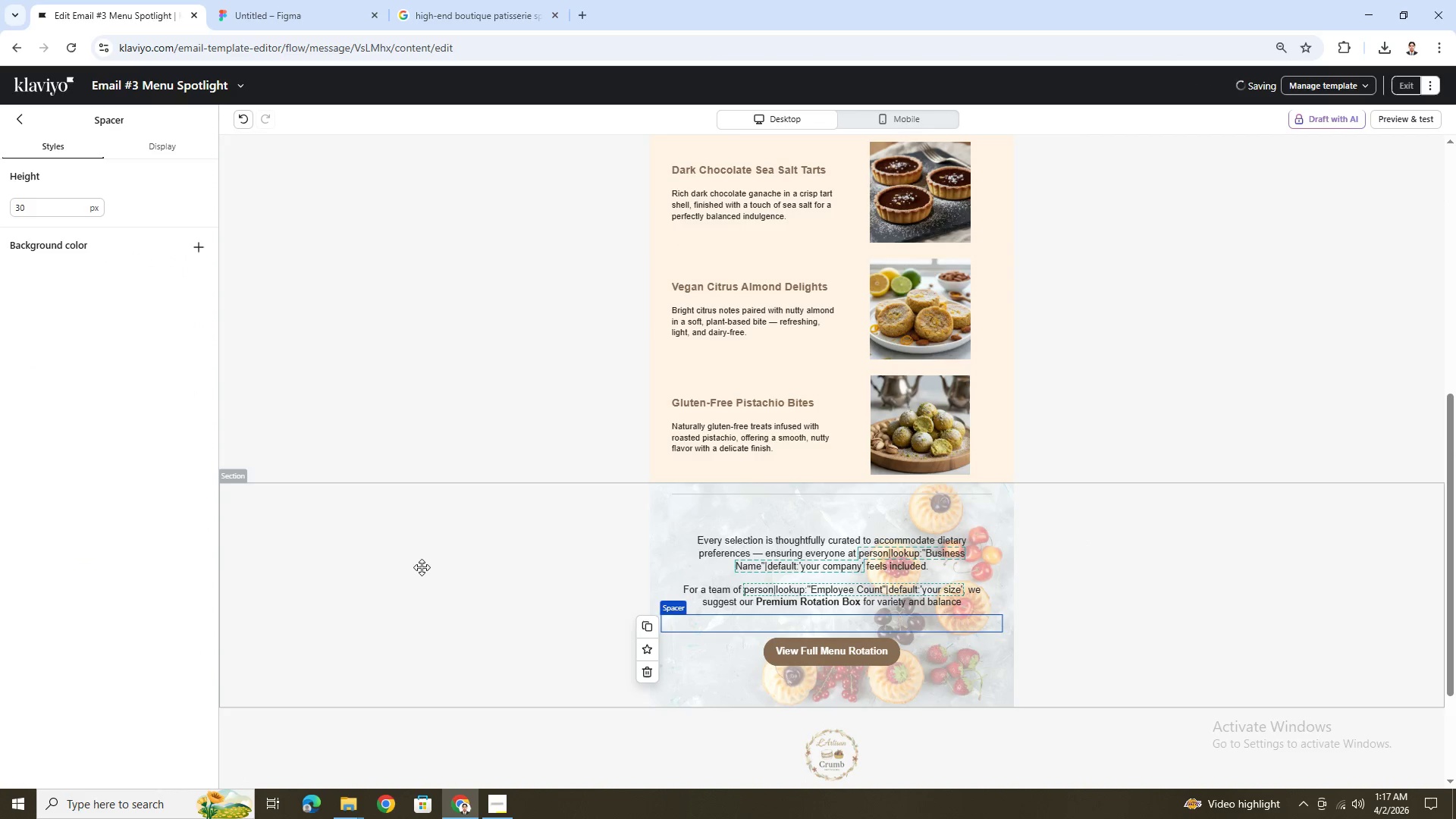 
left_click([443, 563])
 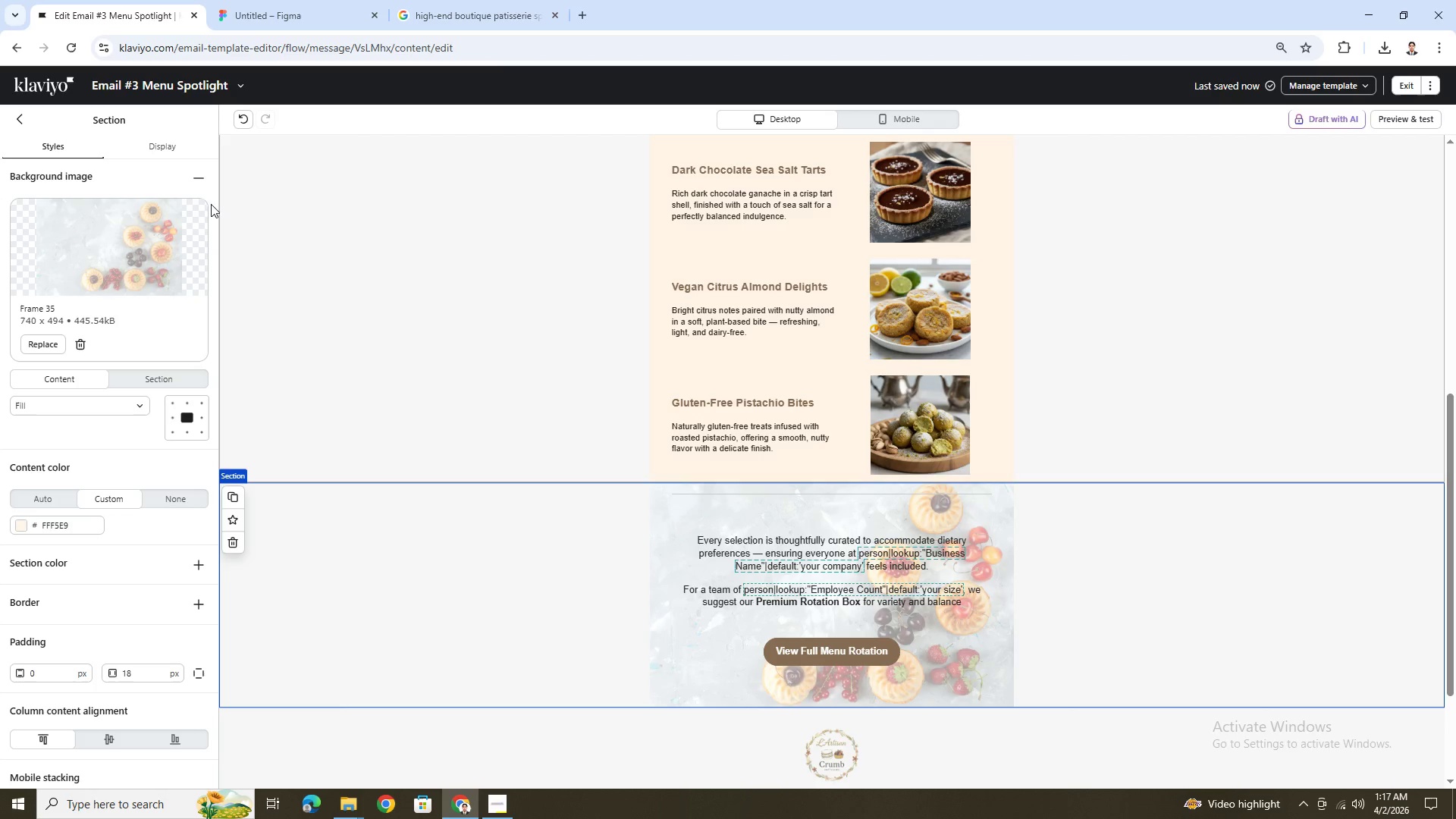 
left_click([199, 171])
 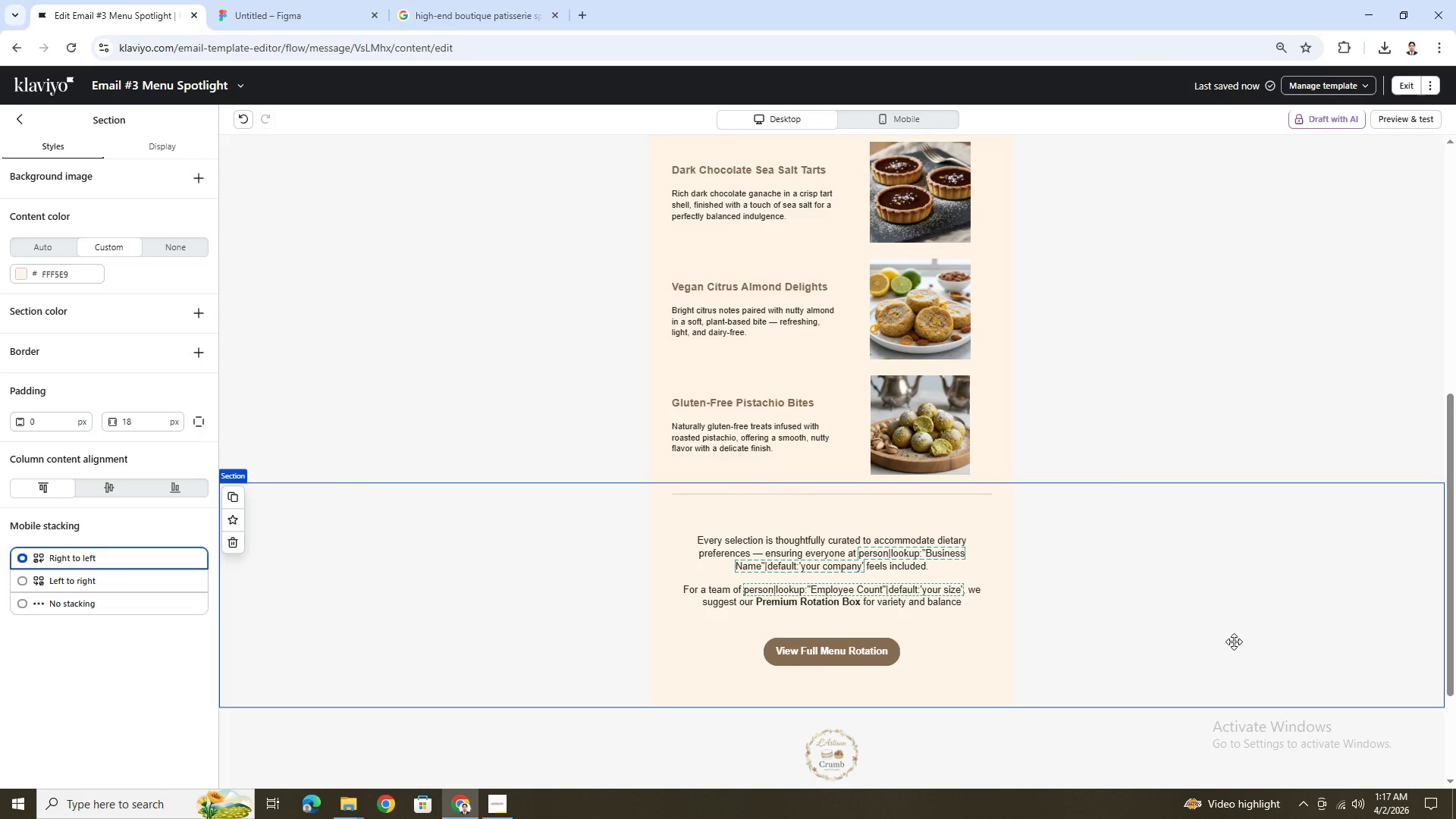 
scroll: coordinate [1234, 642], scroll_direction: up, amount: 2.0
 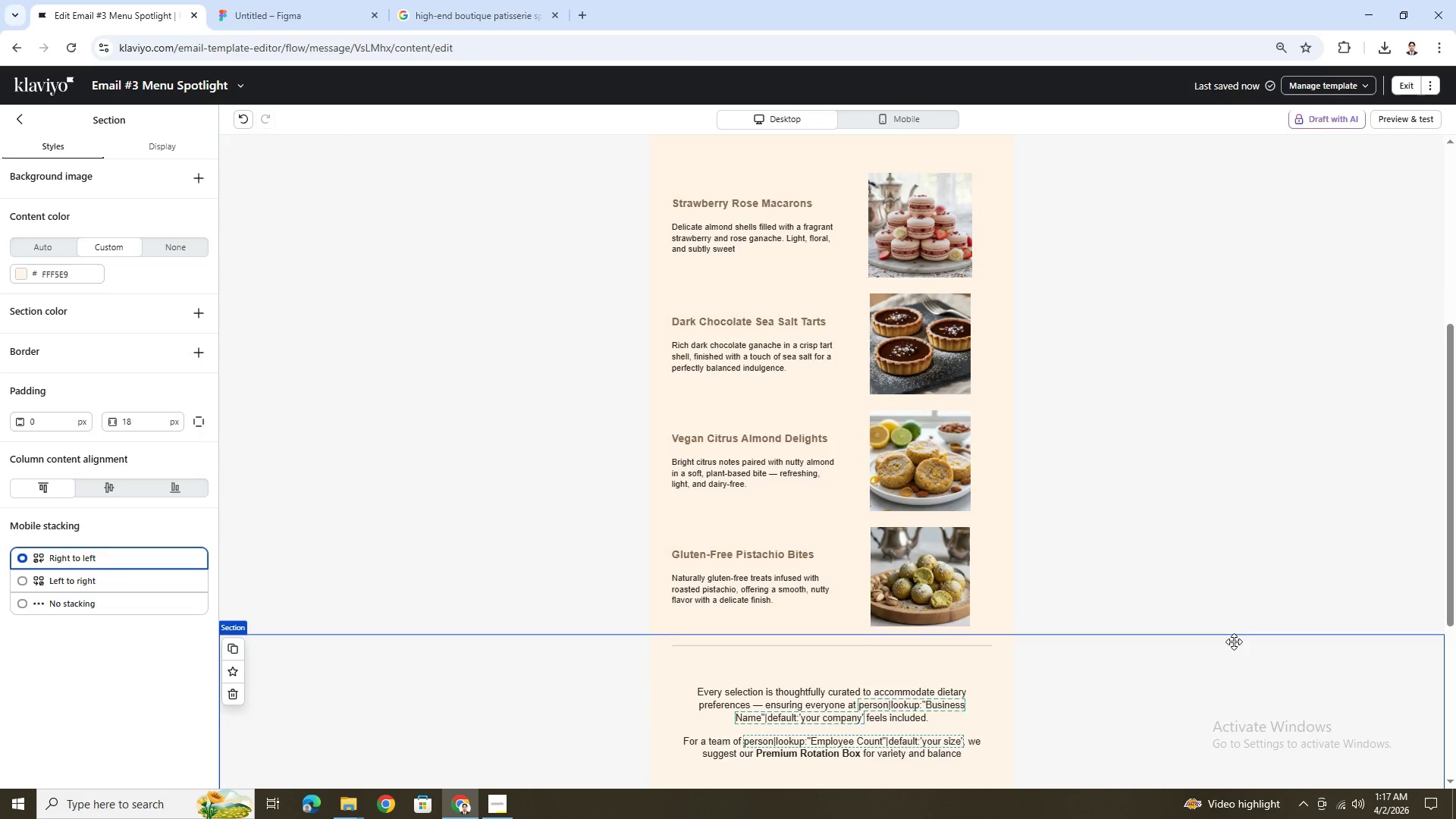 
scroll: coordinate [1233, 642], scroll_direction: down, amount: 5.0
 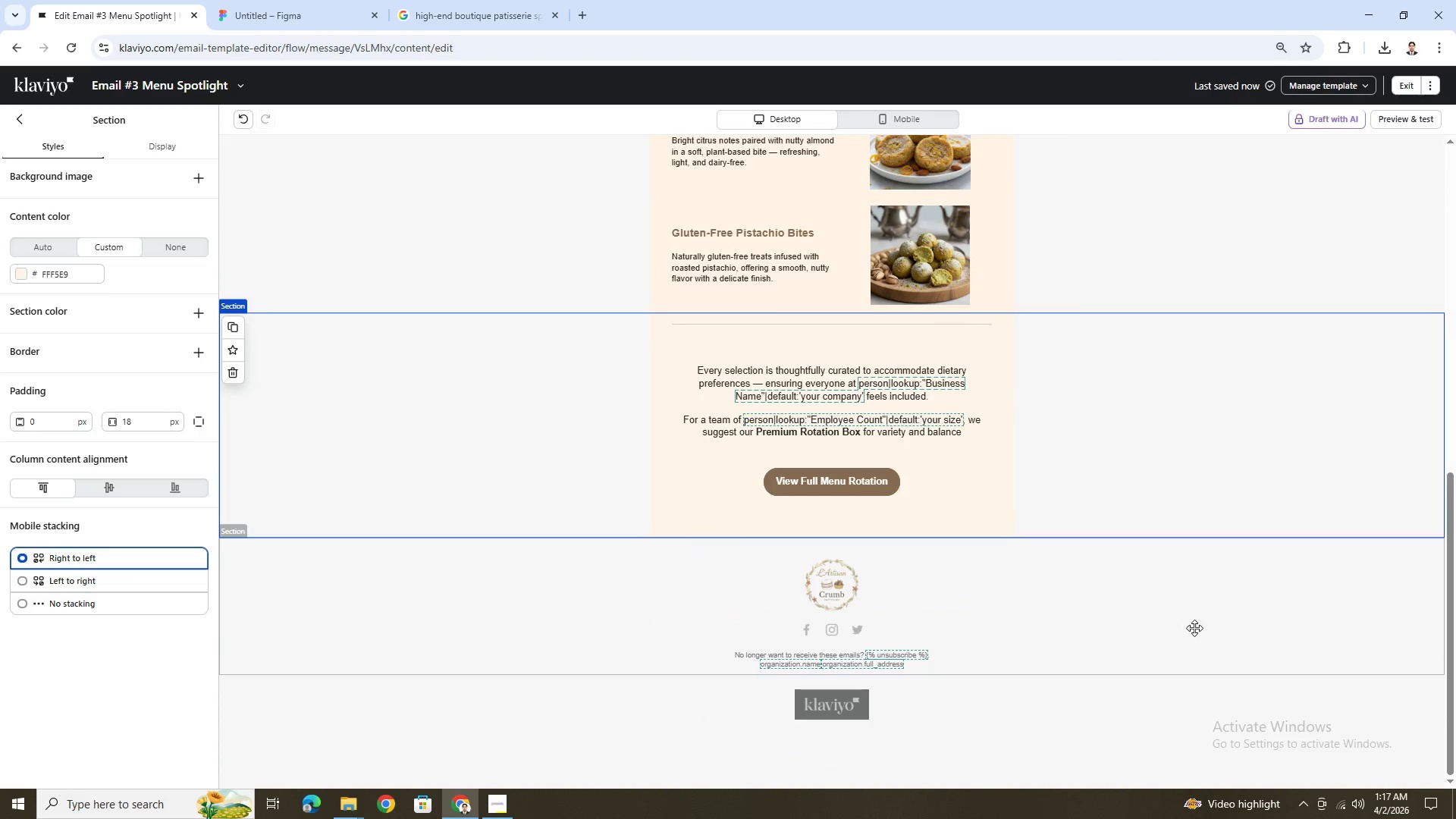 
scroll: coordinate [1189, 624], scroll_direction: up, amount: 1.0
 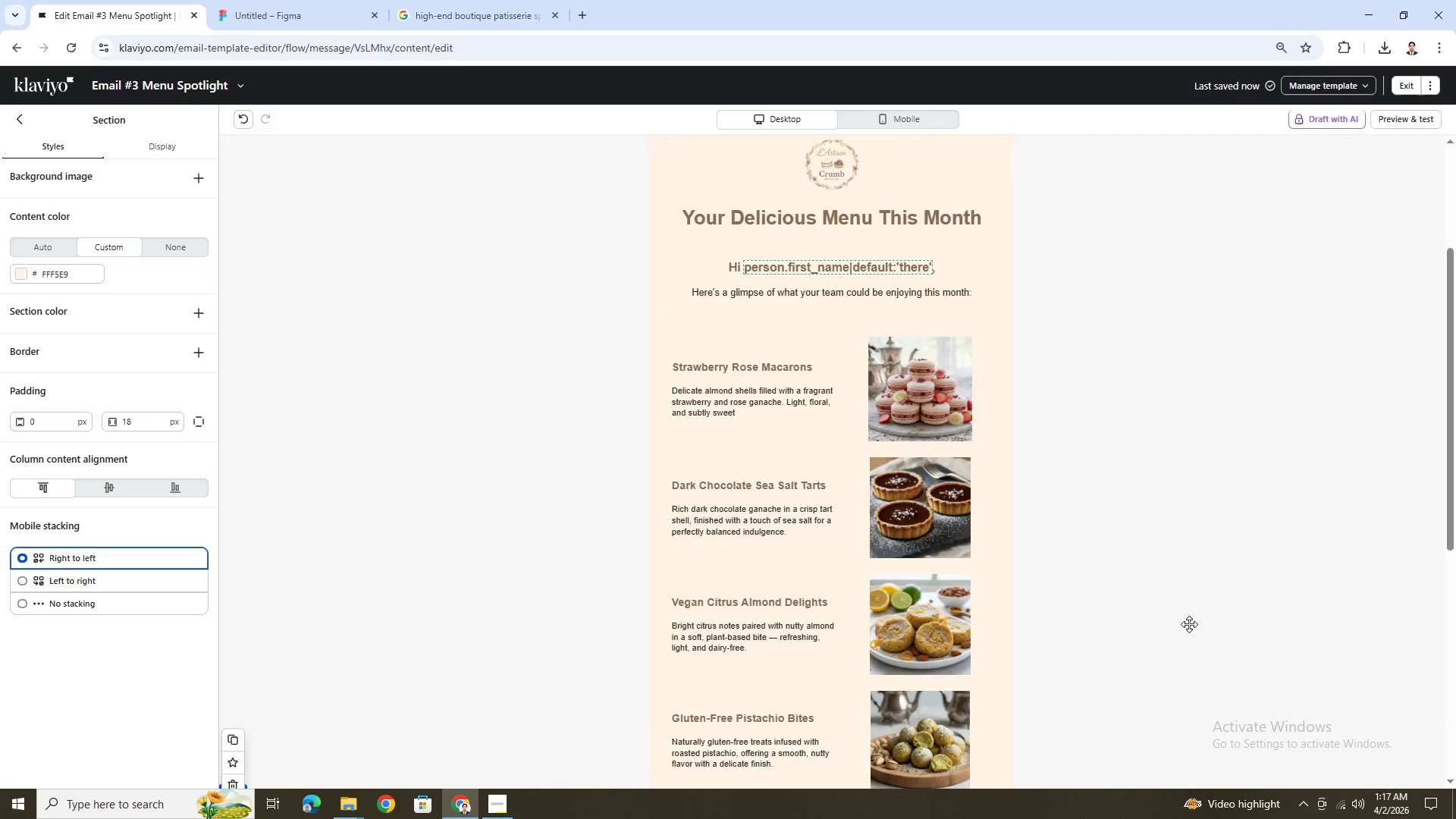 
scroll: coordinate [1189, 624], scroll_direction: down, amount: 5.0
 